 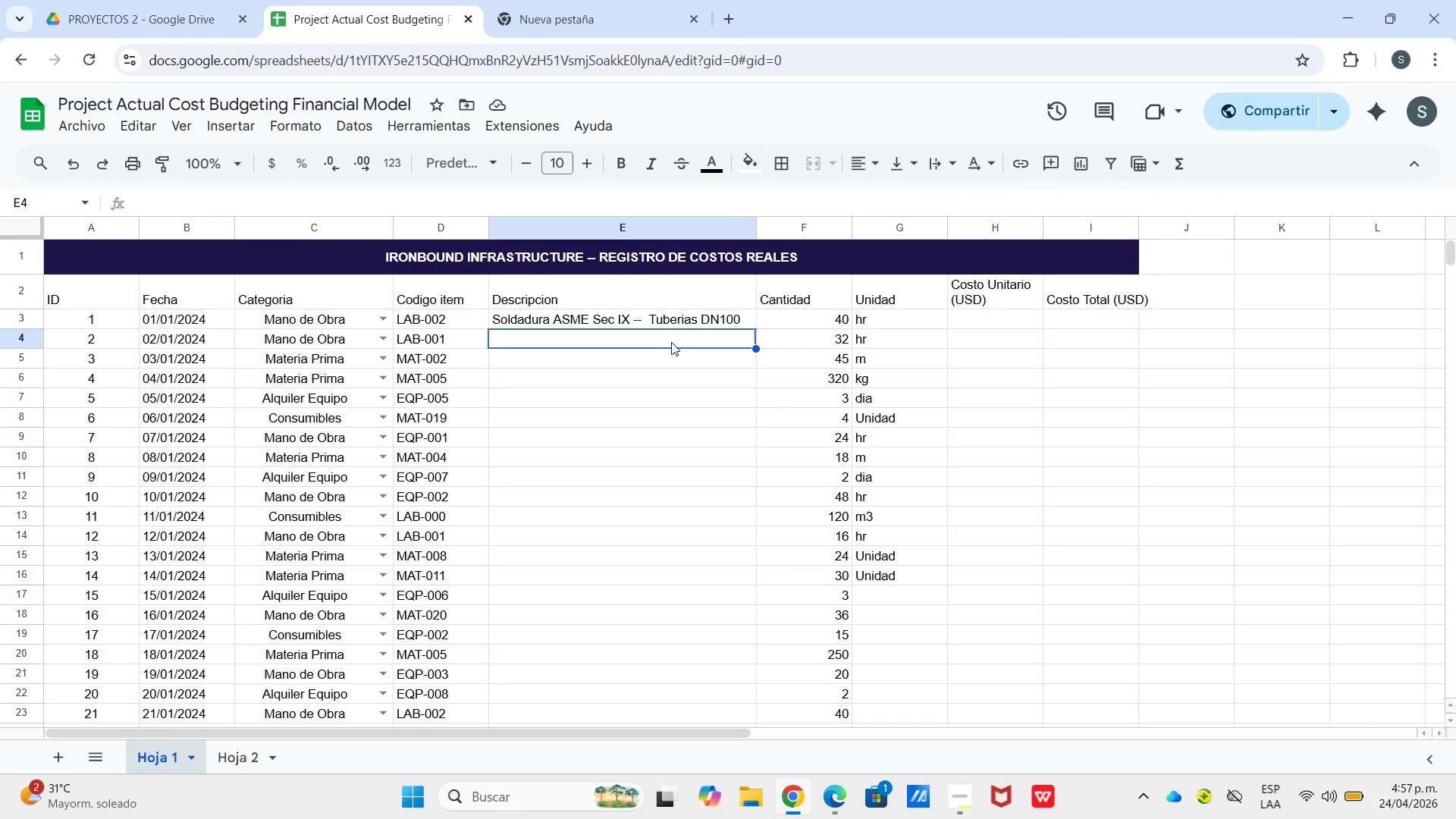 
type(Soldado)
key(Backspace)
type(ura WS D1.1 --- Soporteria)
 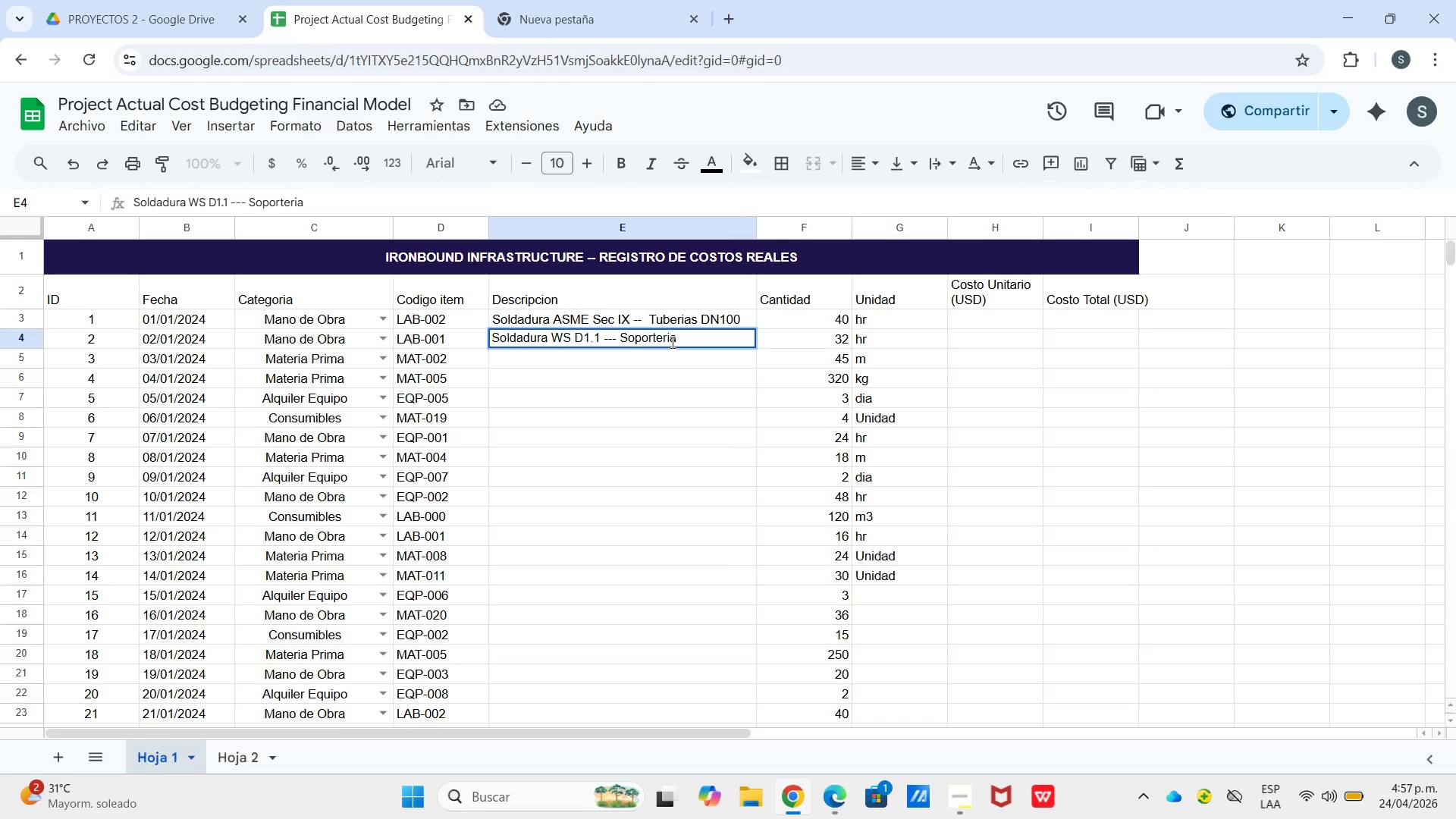 
key(Enter)
 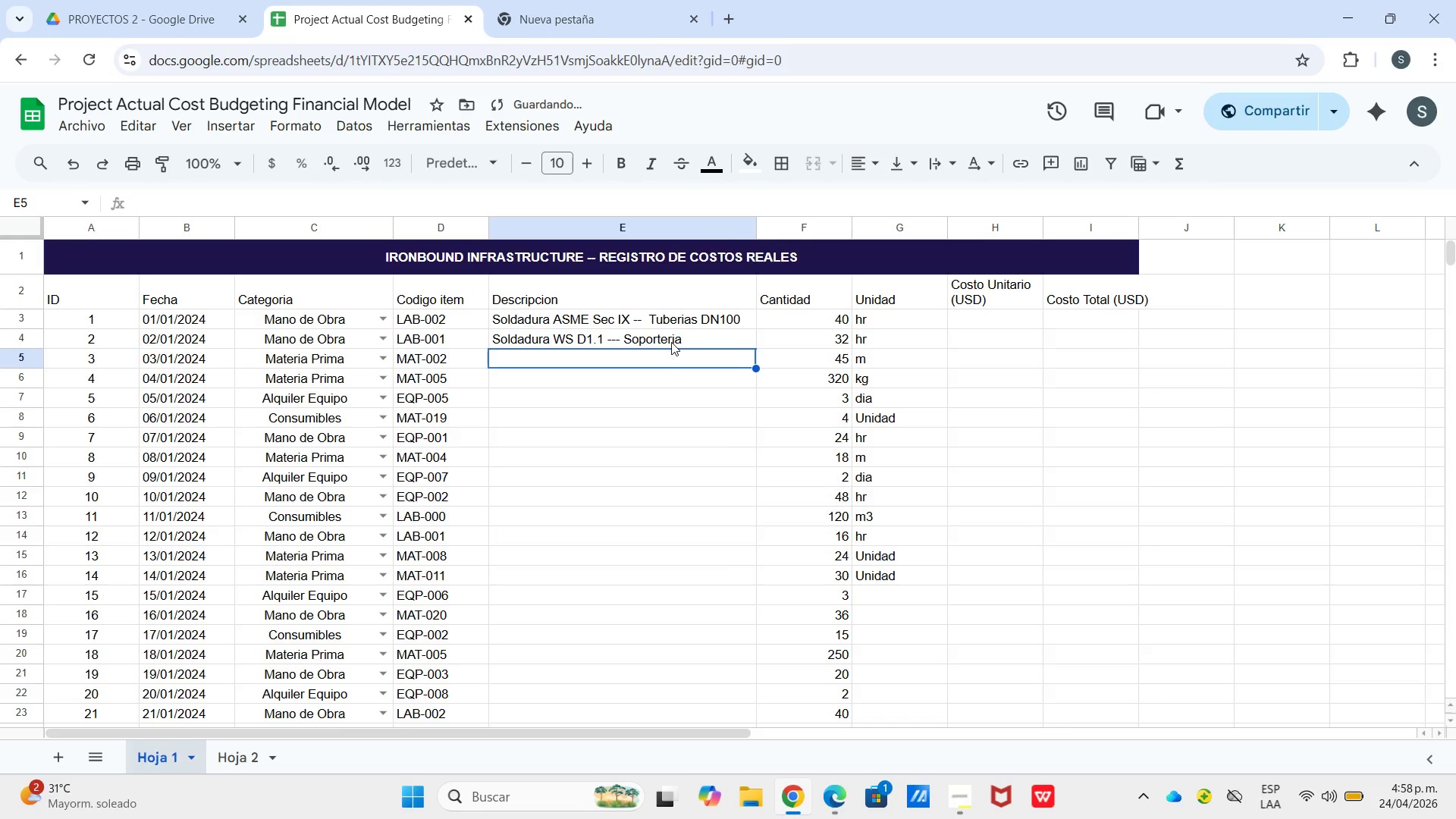 
type(Tuberia SS316 3mm)
 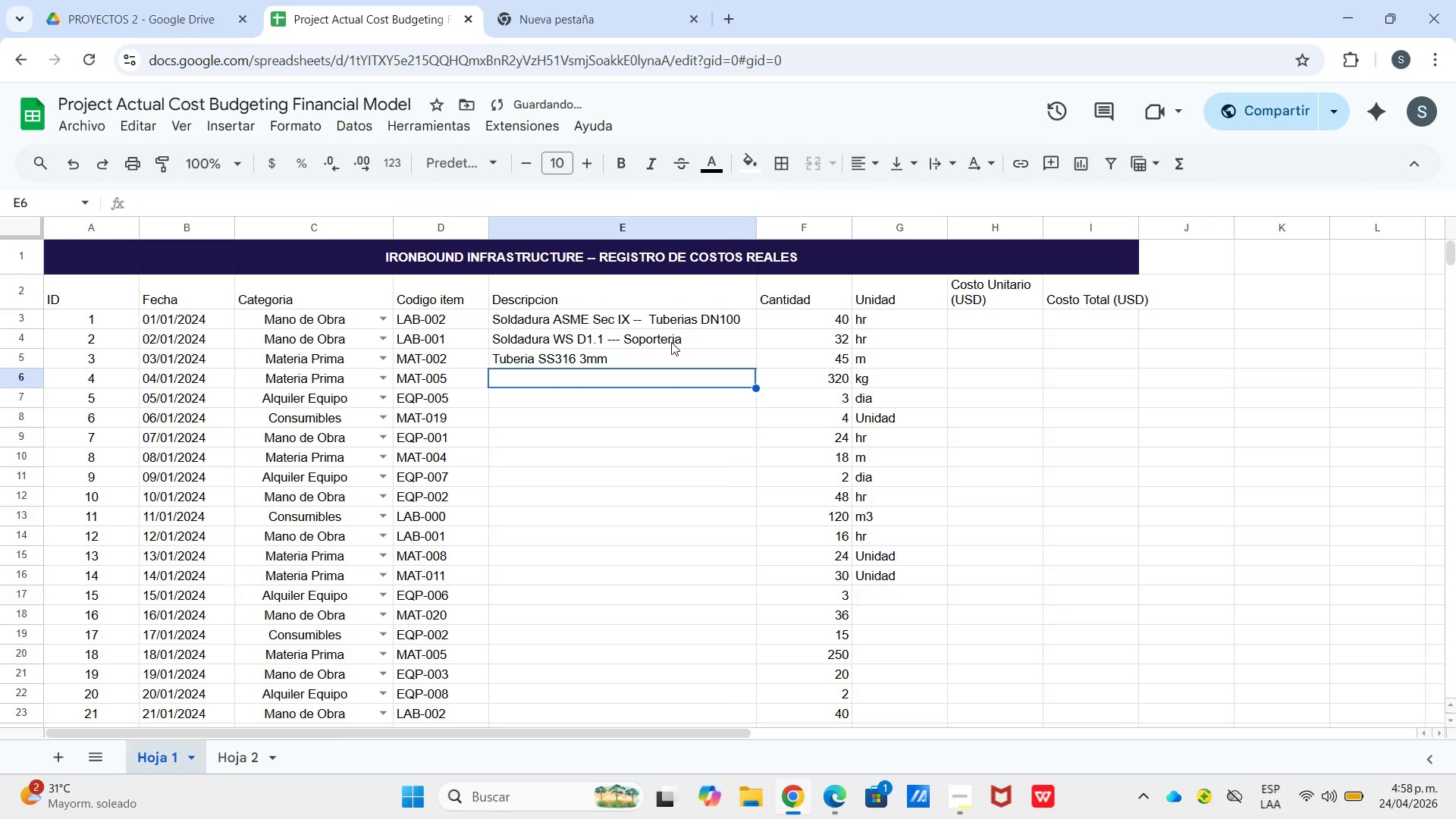 
 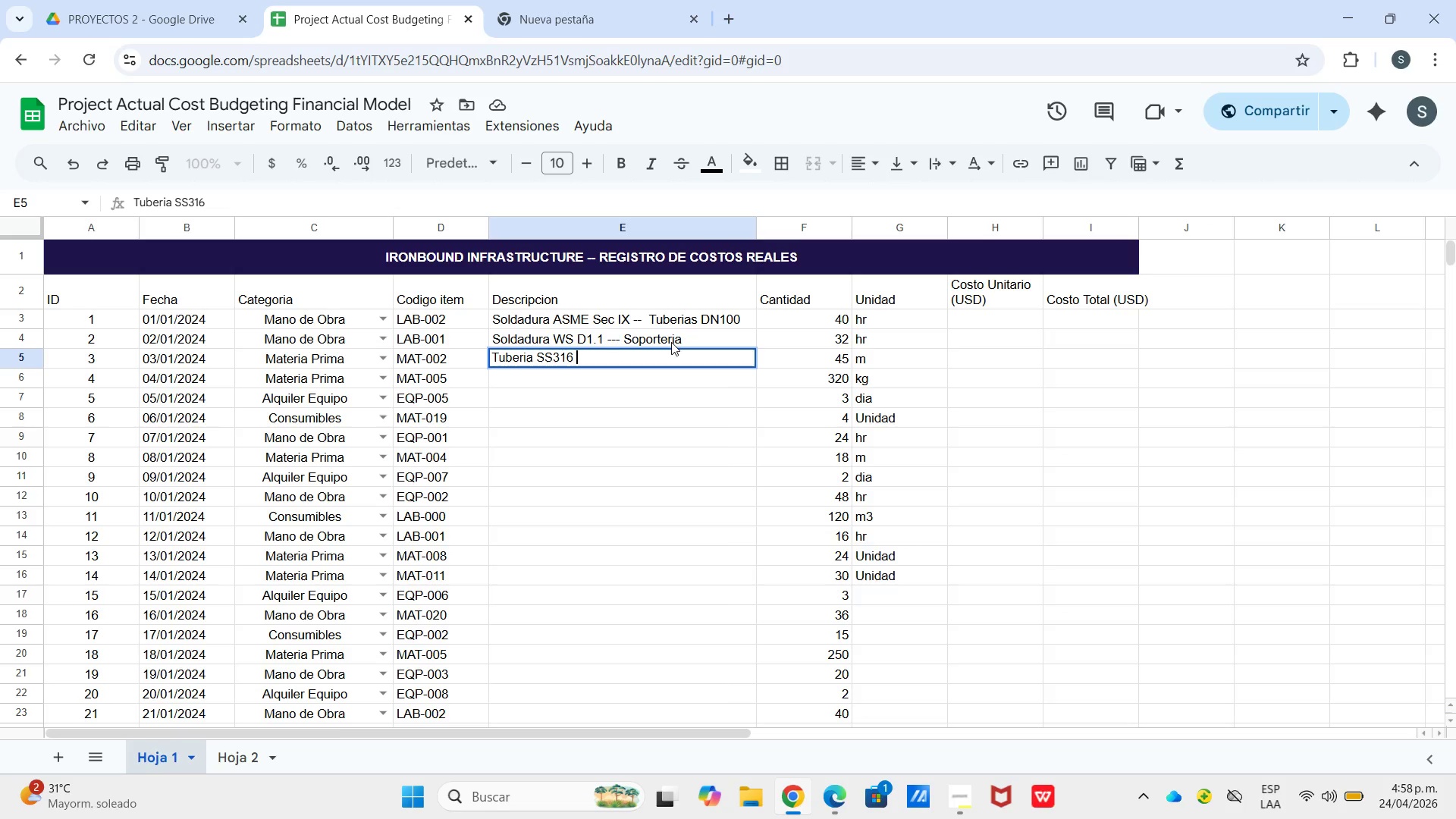 
key(Enter)
 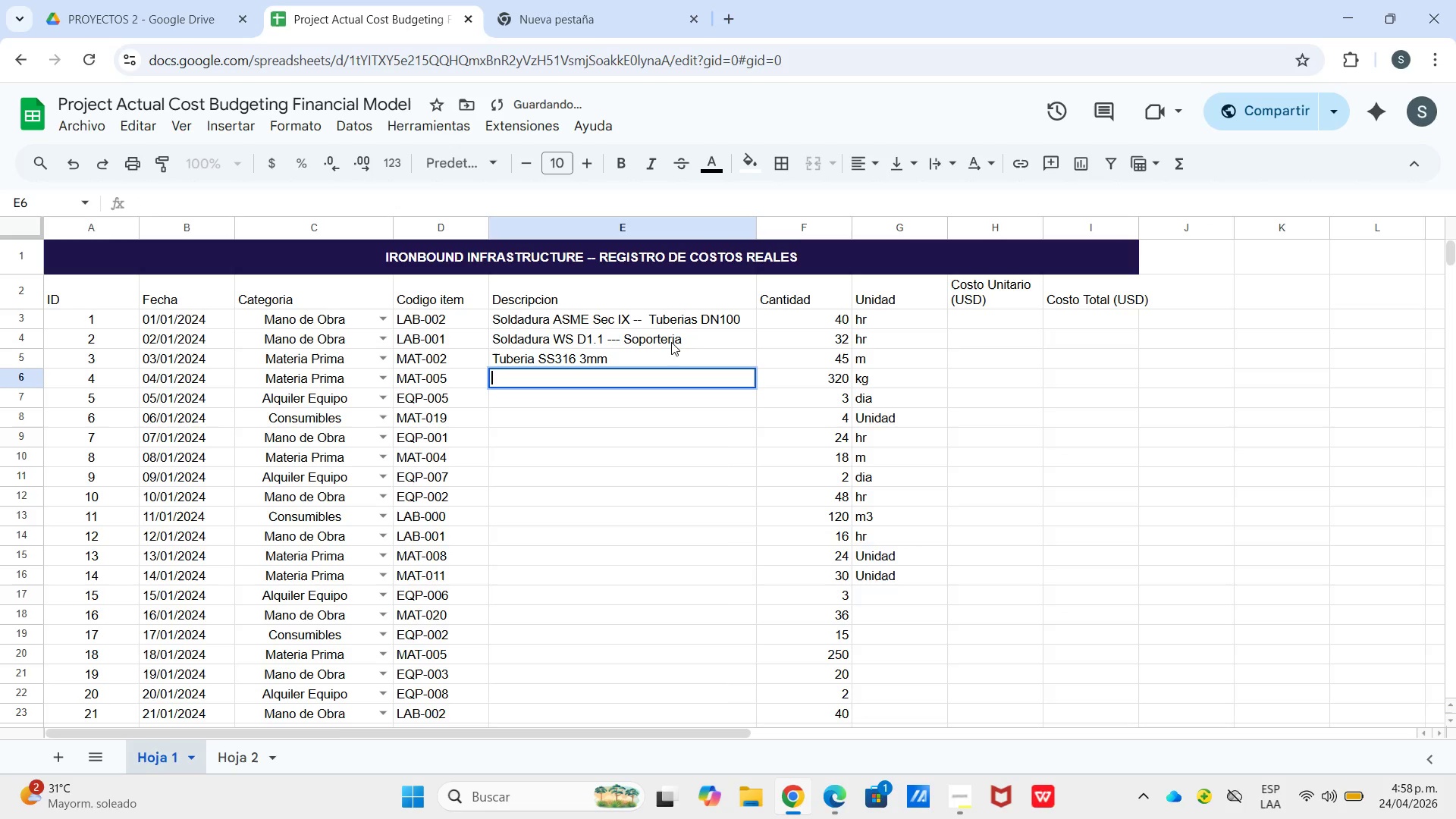 
key(Enter)
 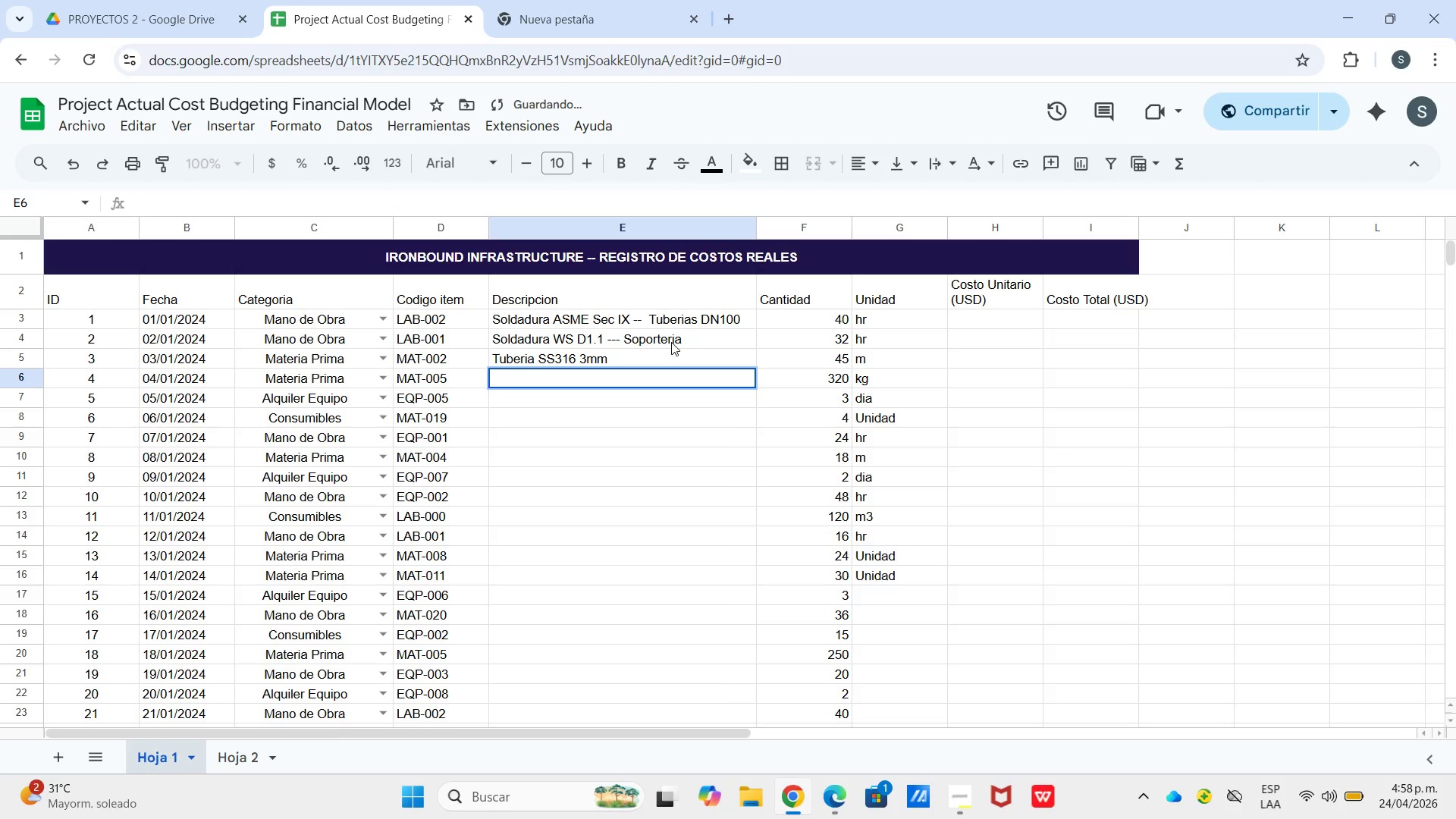 
type(Placa SS316)
 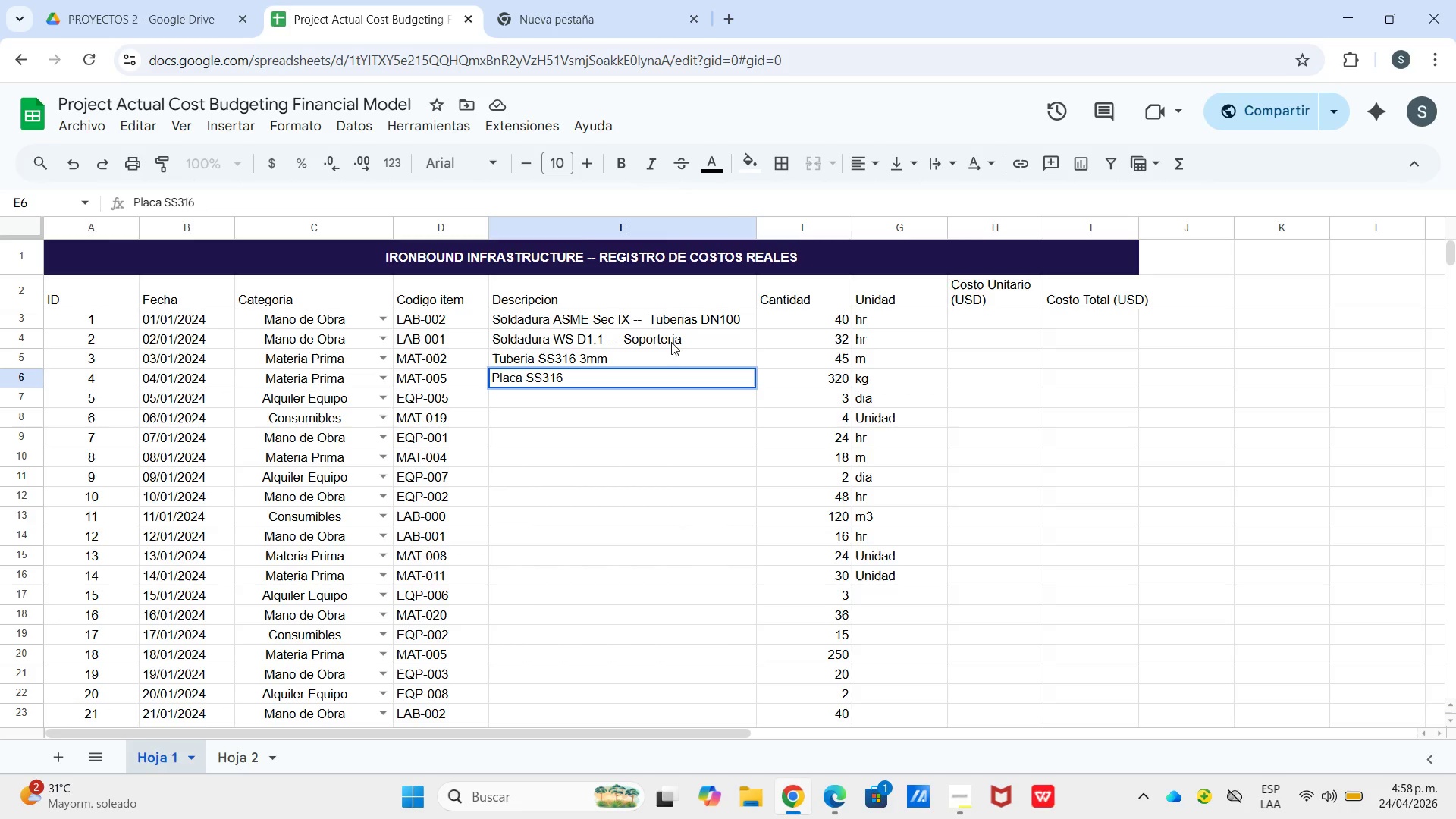 
key(Enter)
 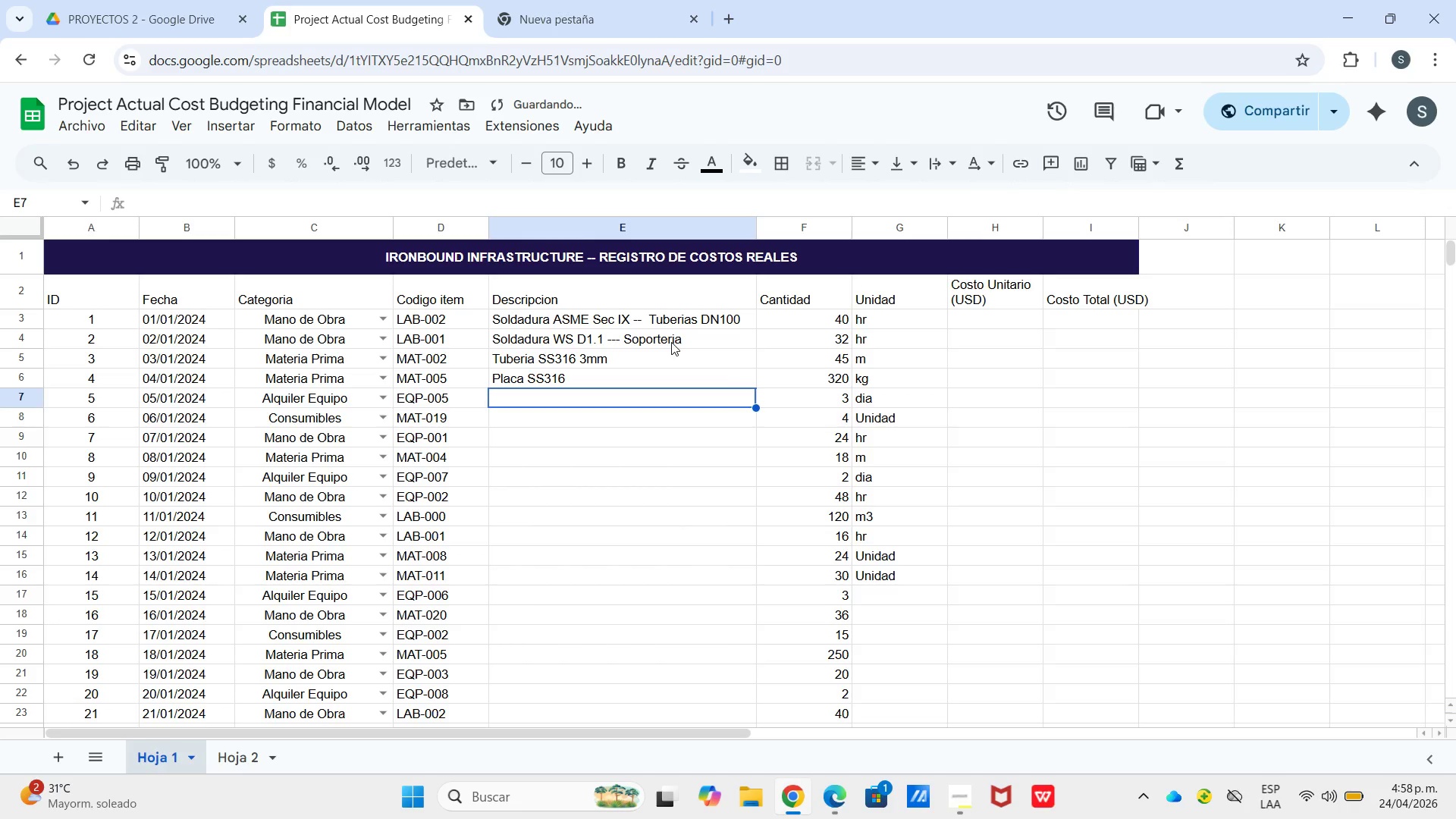 
hold_key(key=Backspace, duration=0.73)
 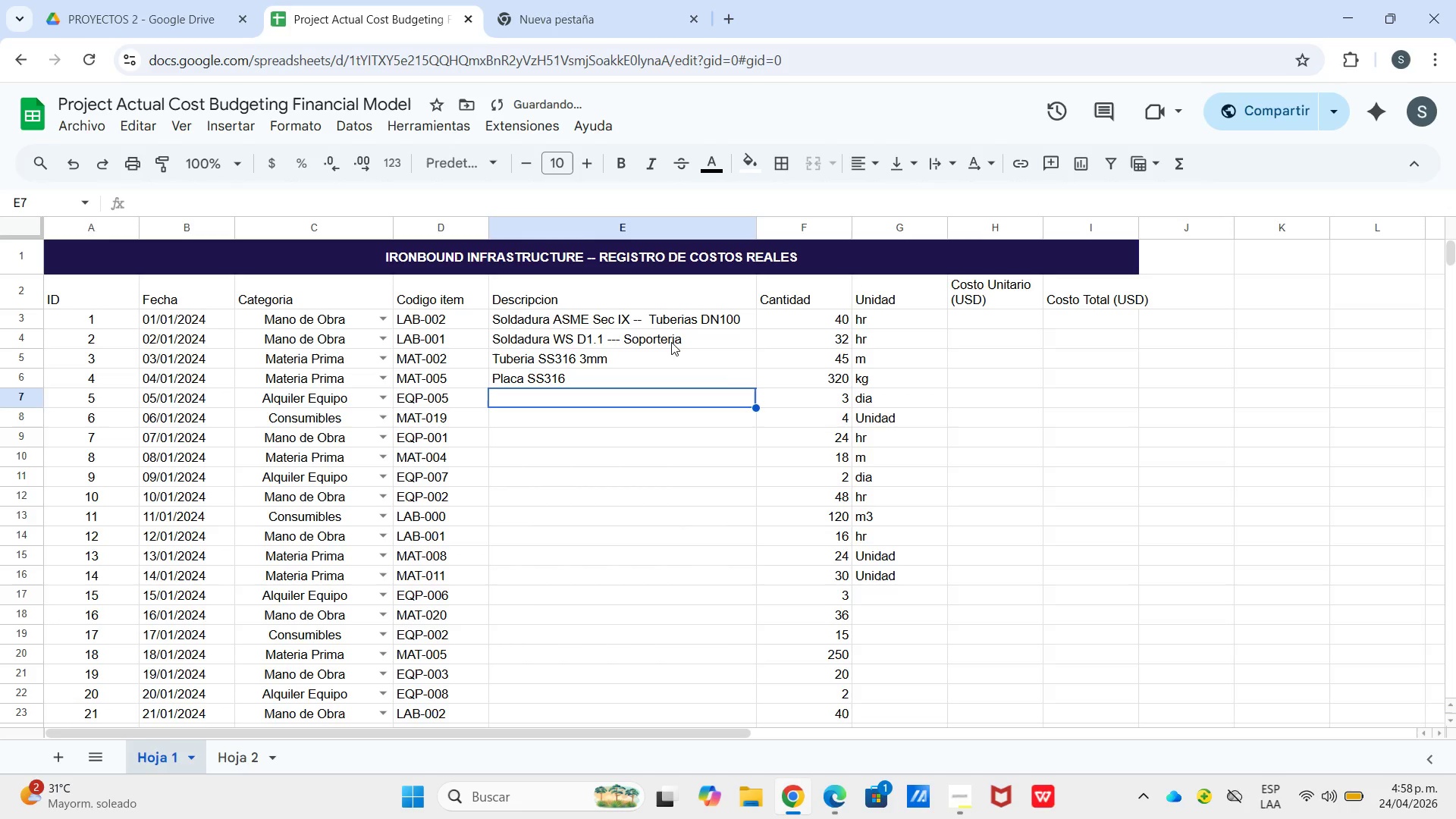 
type(Maquina TIG Miller Dynasty 400)
 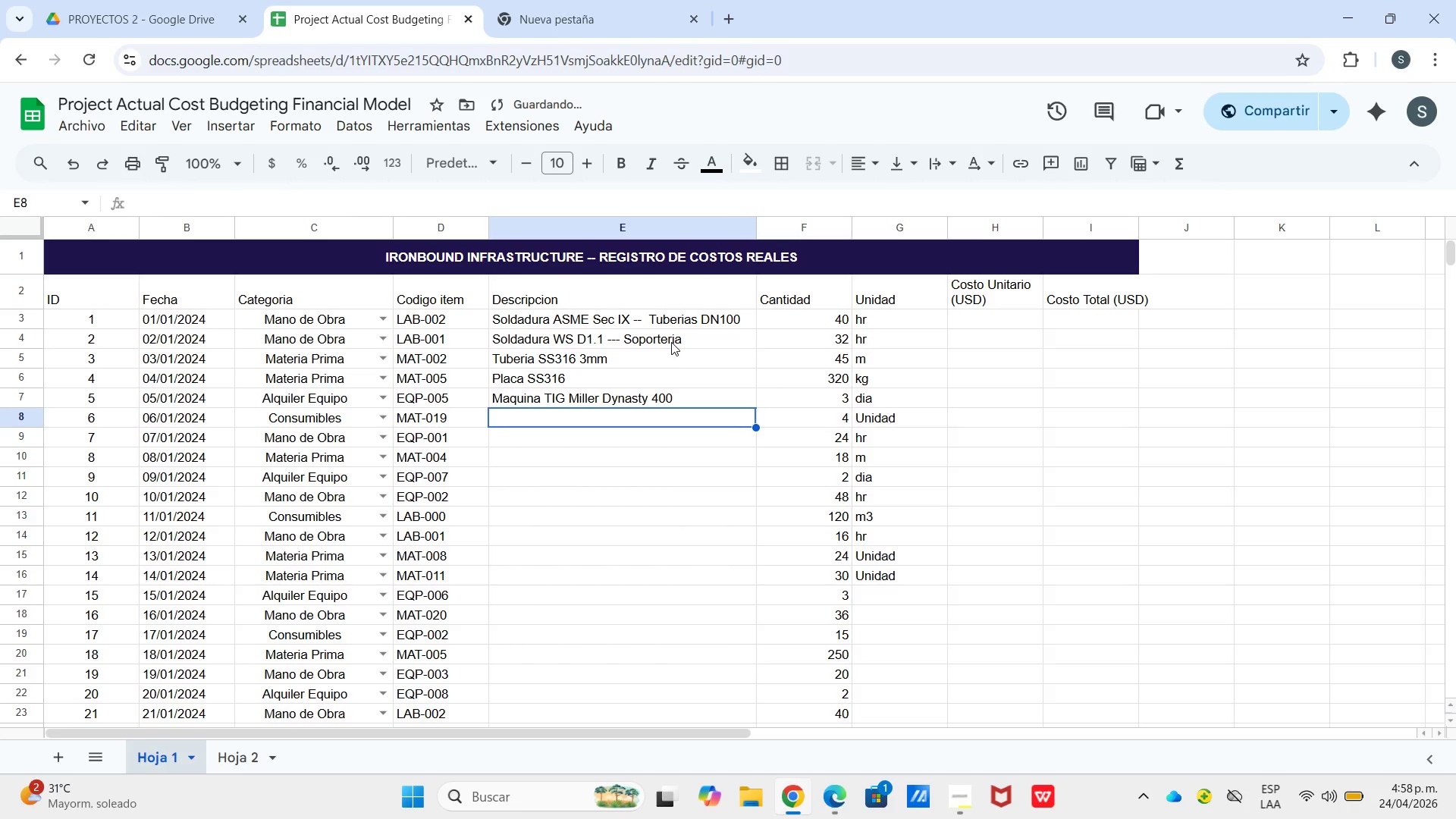 
 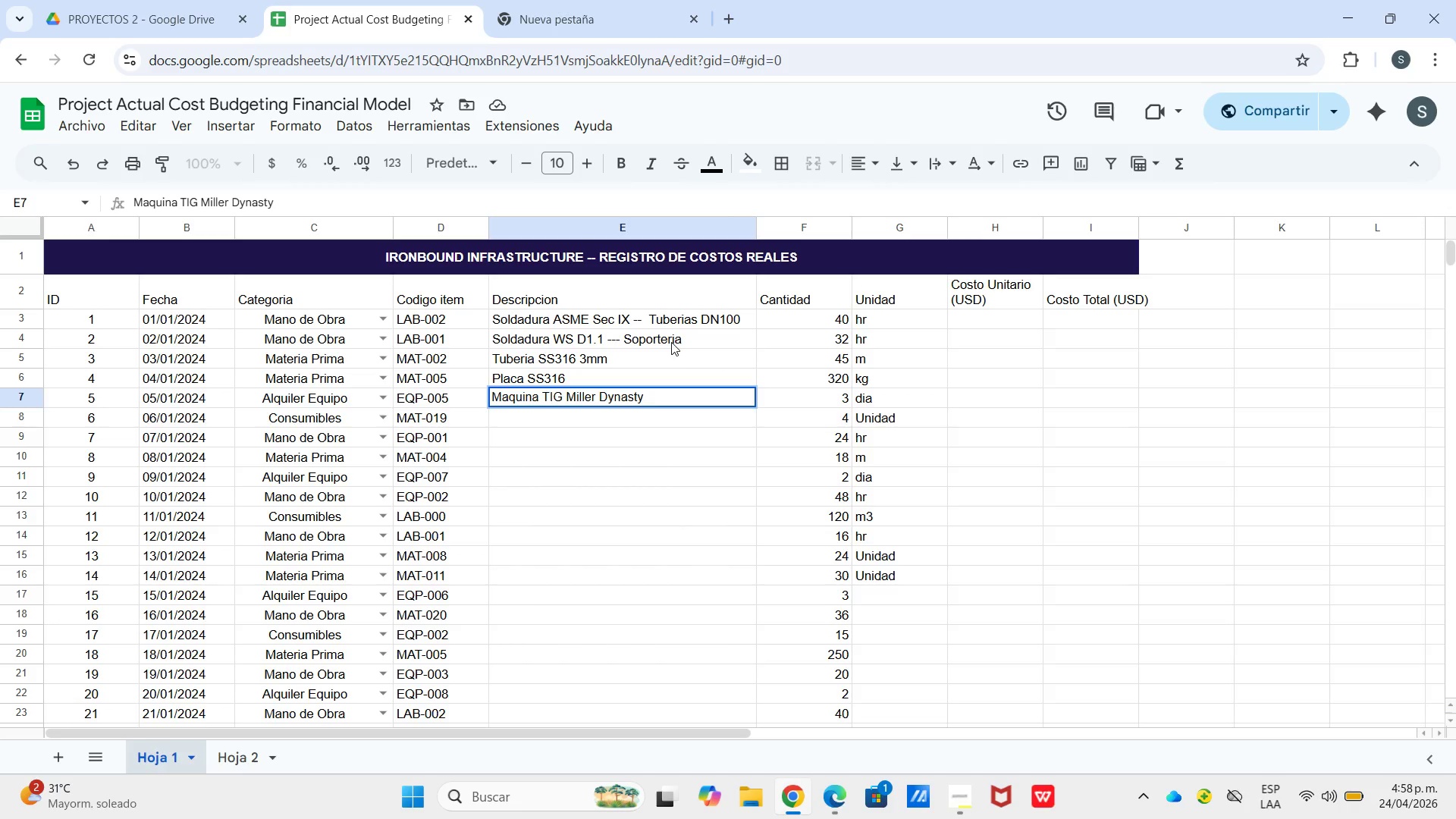 
key(Enter)
 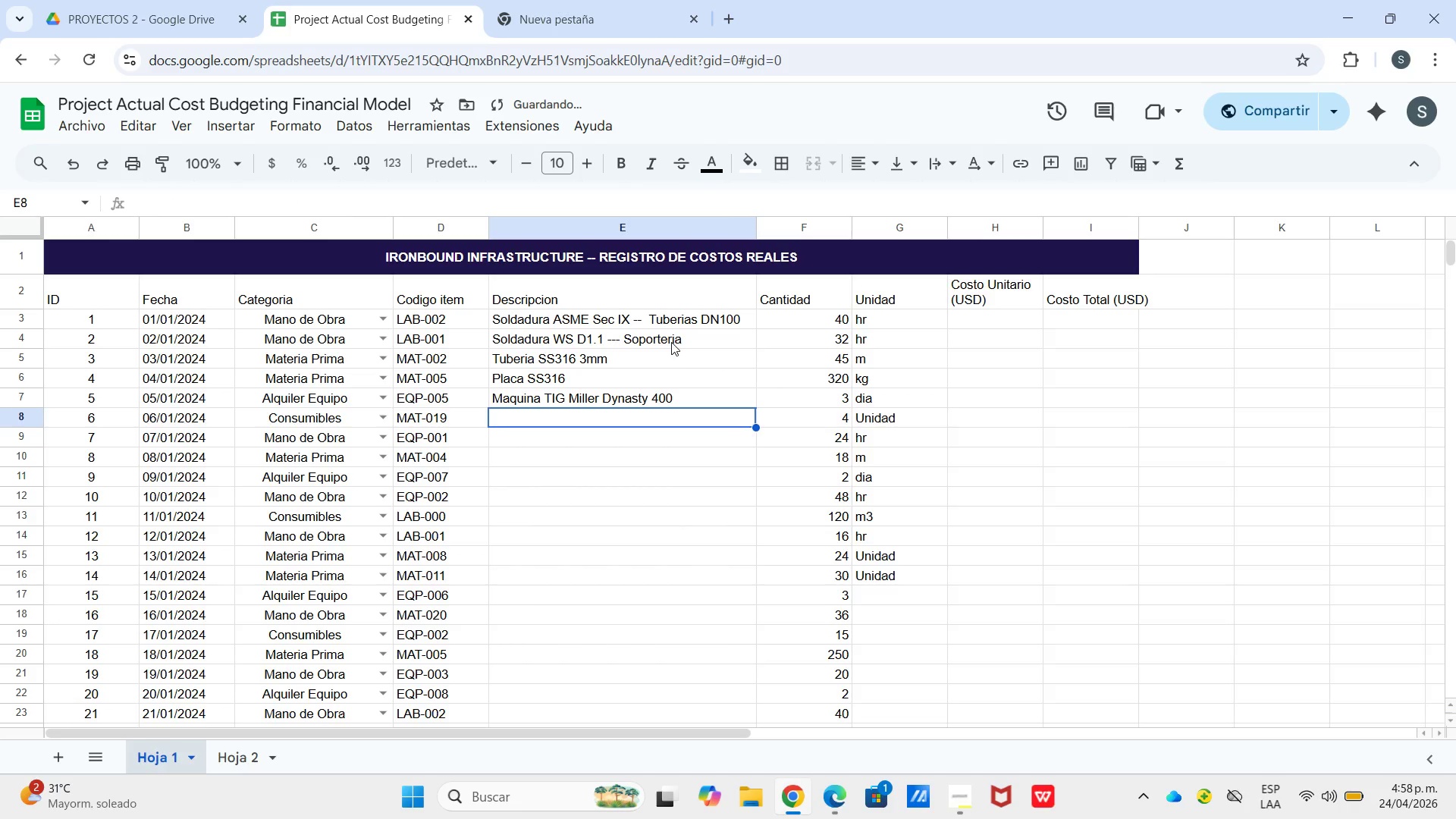 
type(Alama)
key(Backspace)
type(bre ER316L *carrete 15kg()
 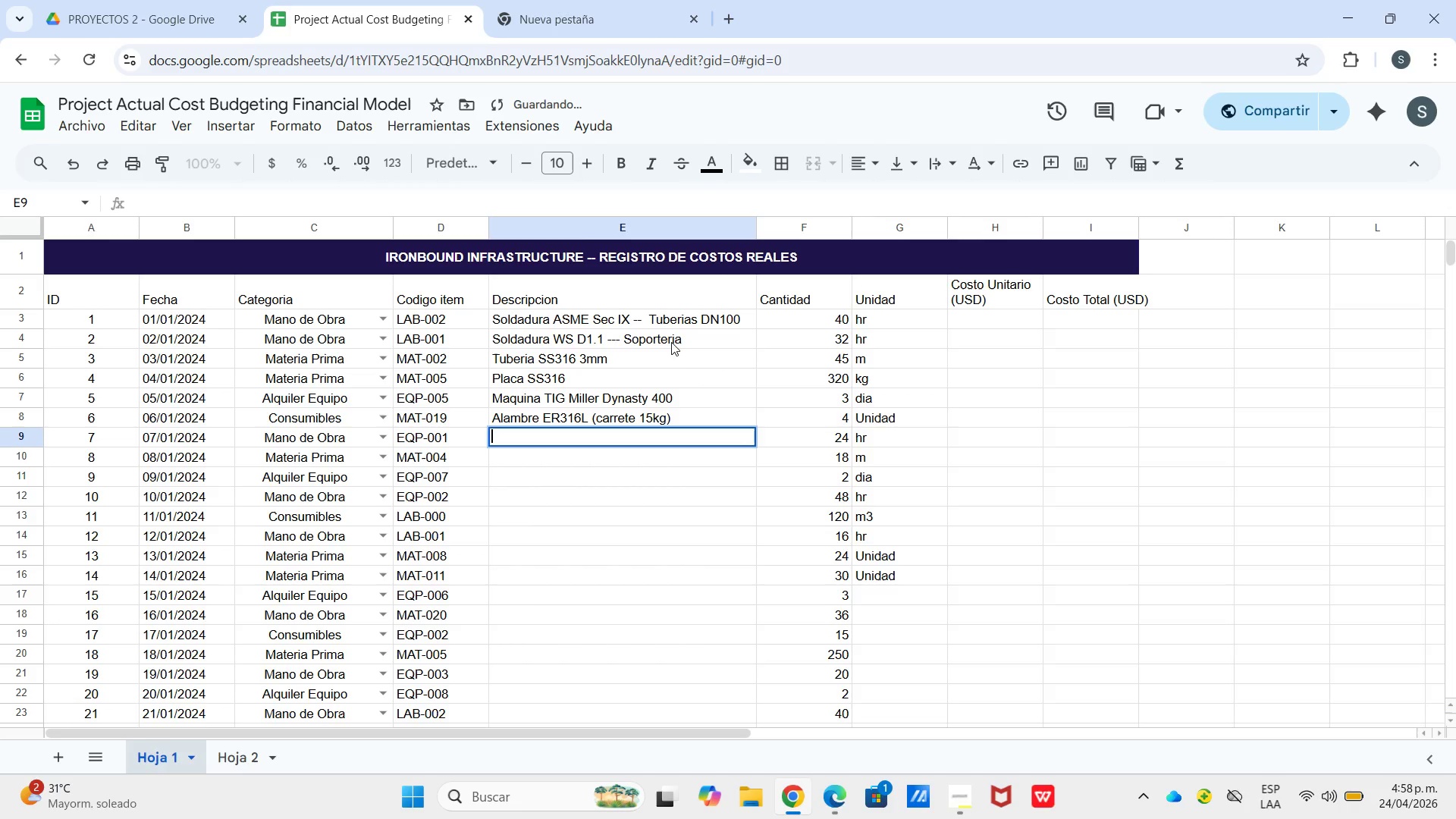 
 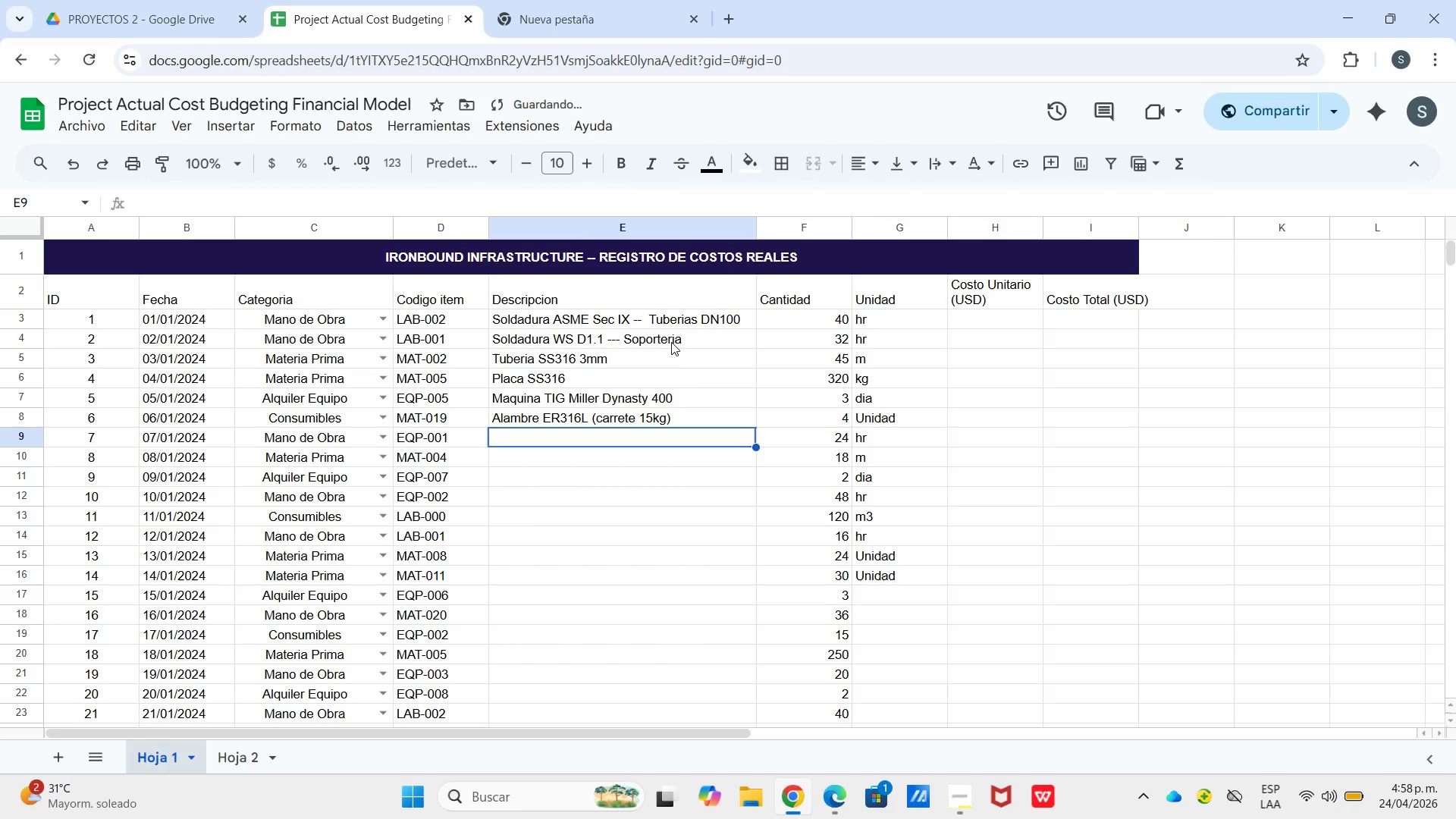 
key(Enter)
 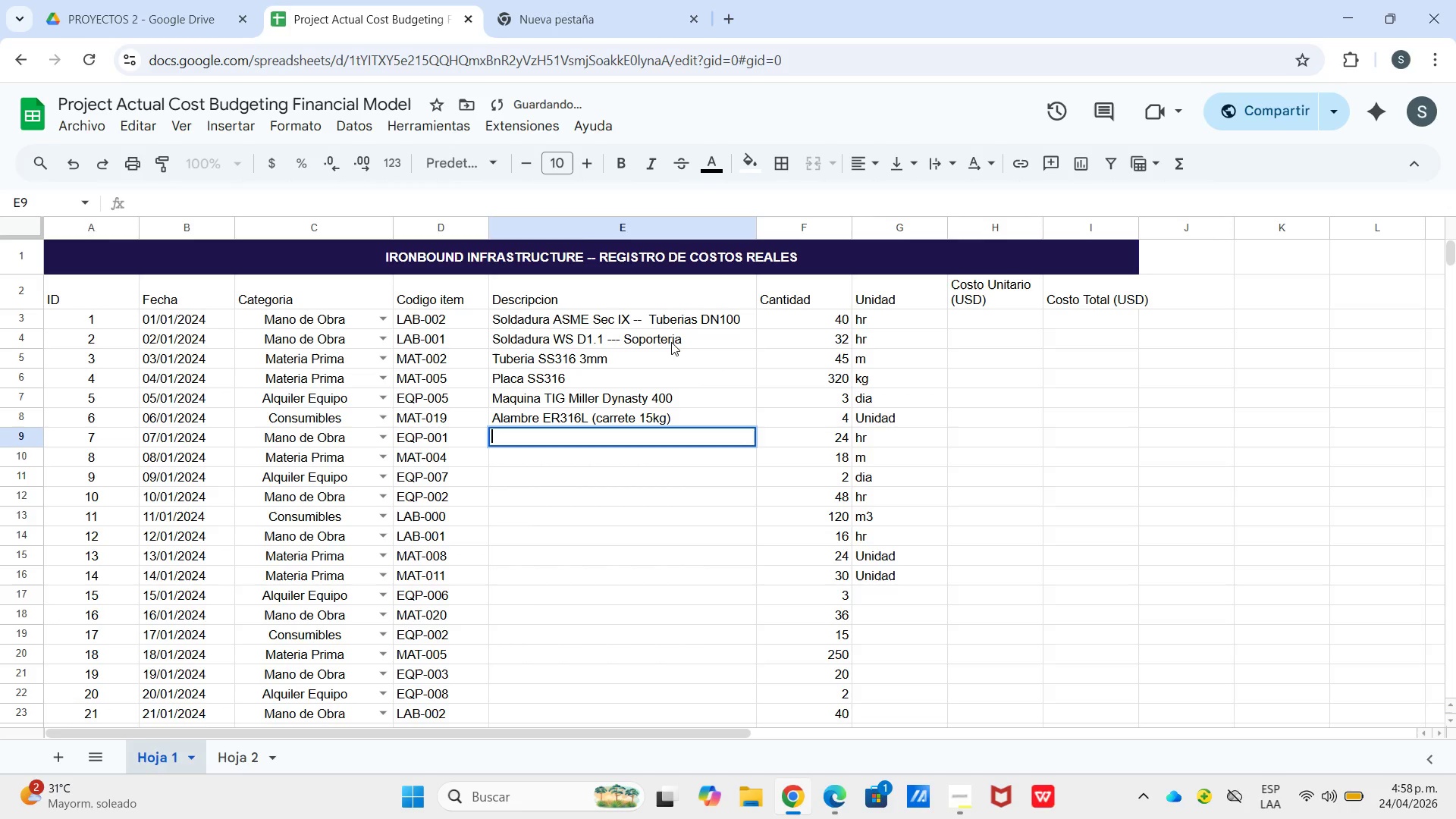 
key(Enter)
 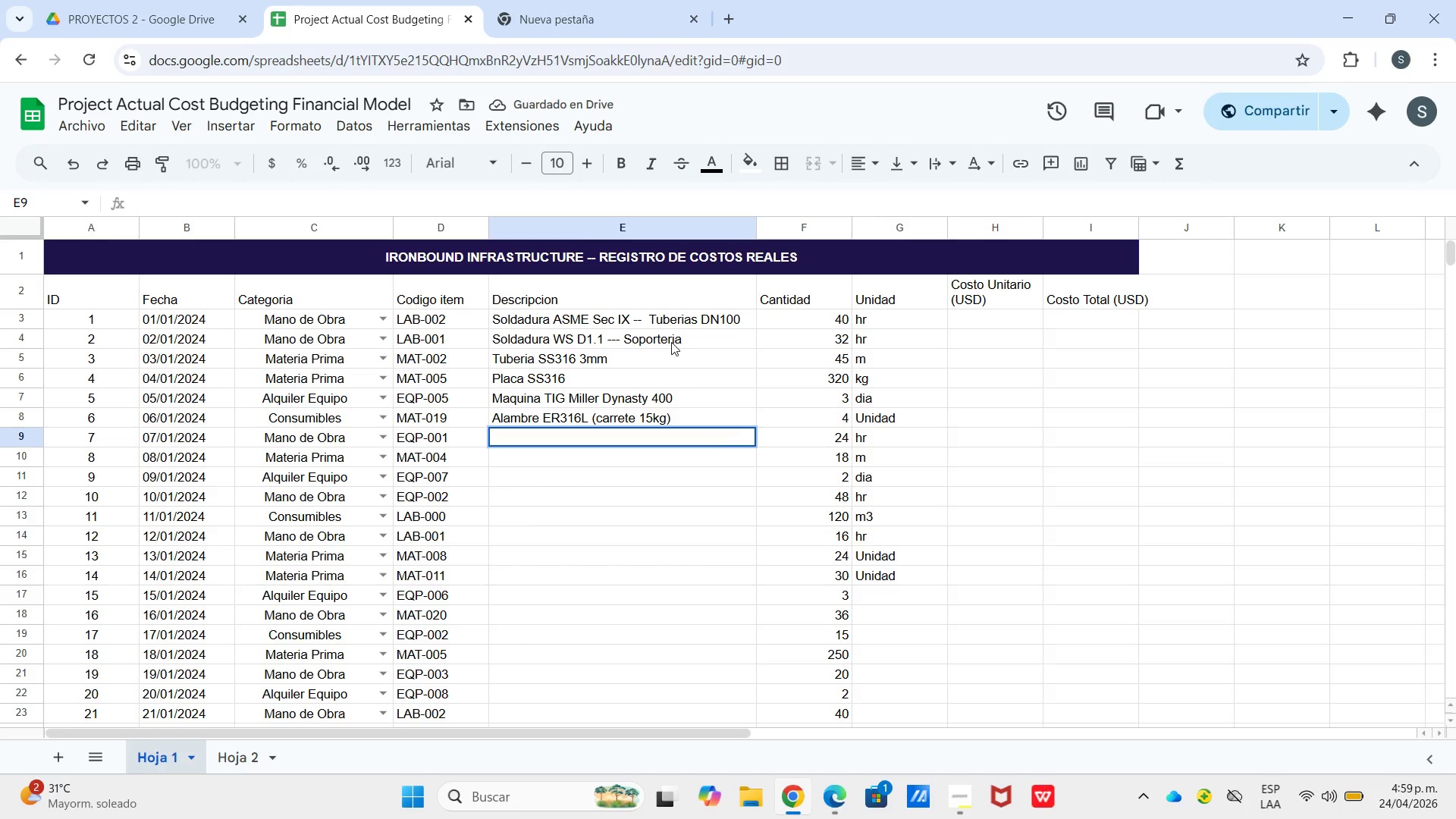 
wait(5.83)
 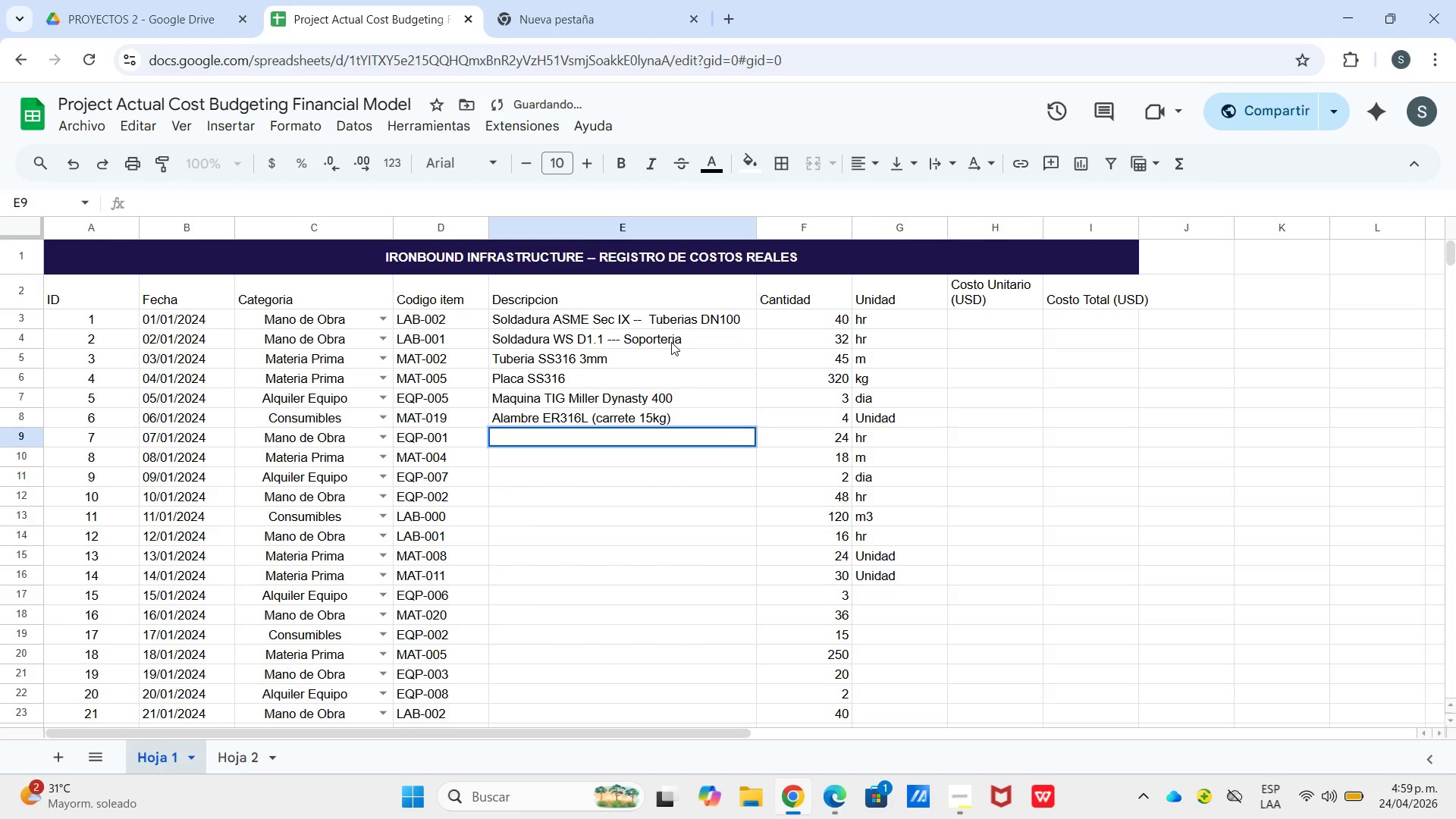 
type(Soldadura TIG Niquel 625 tuberia DN)
 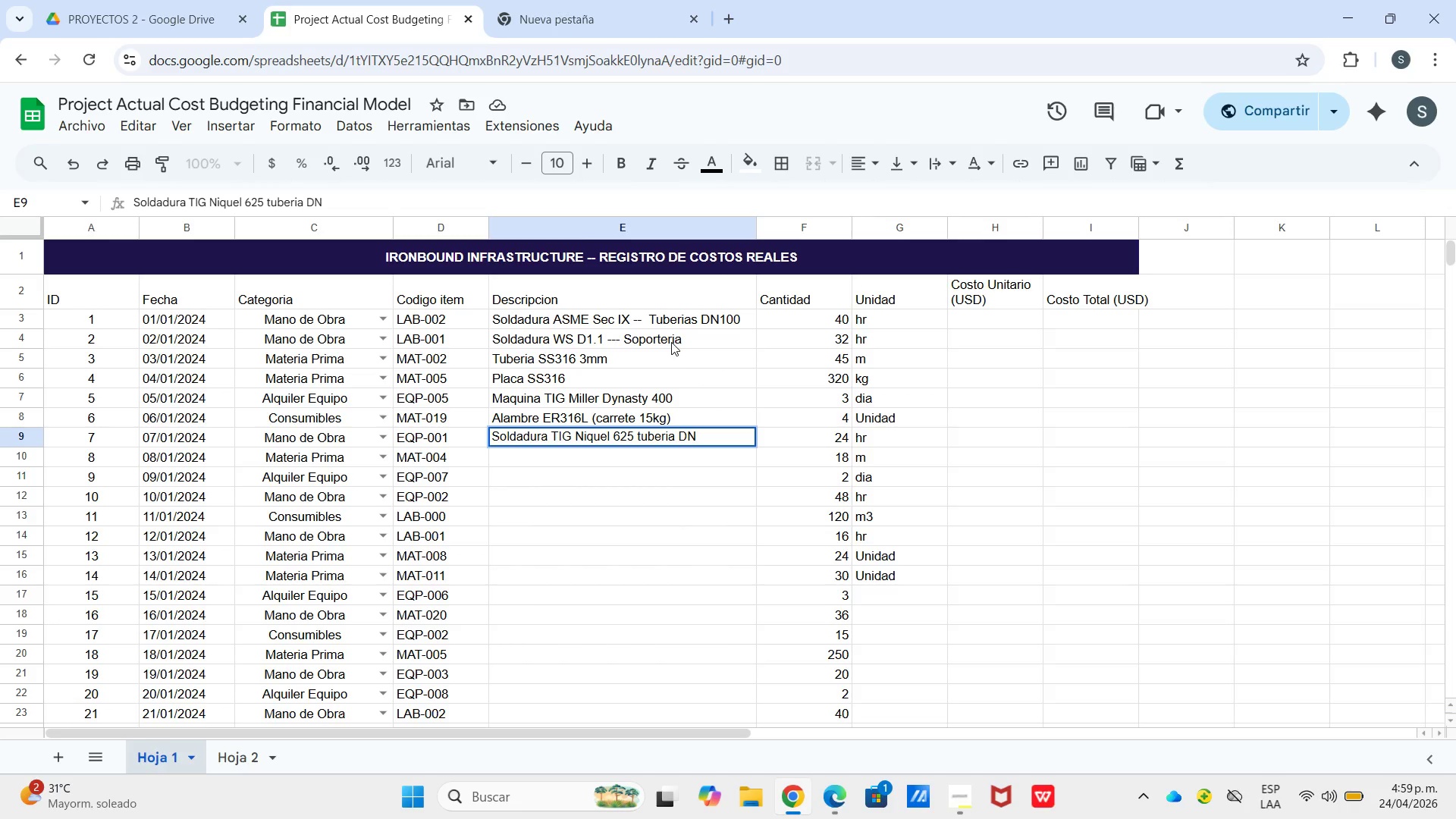 
type(50)
 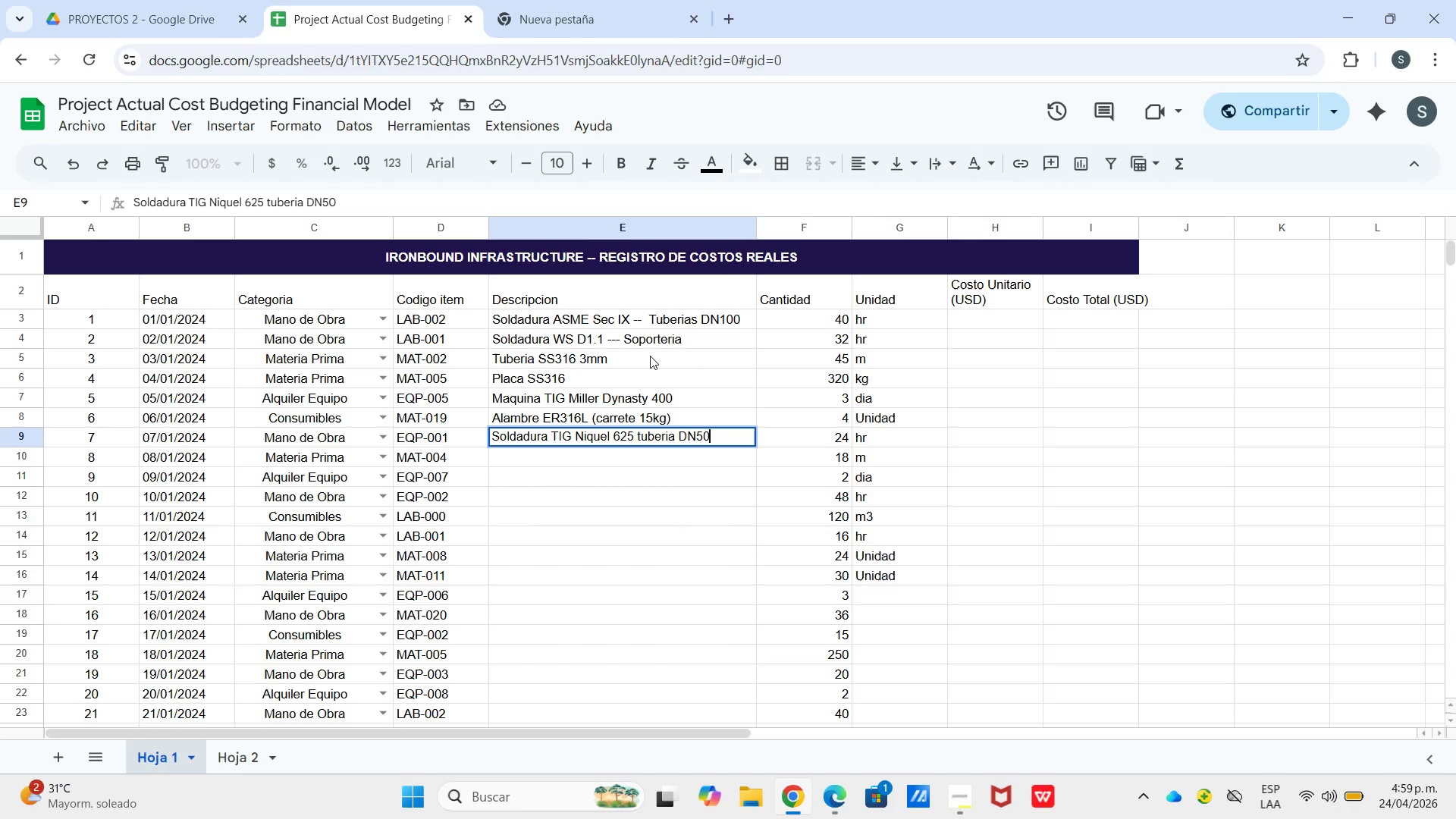 
wait(19.83)
 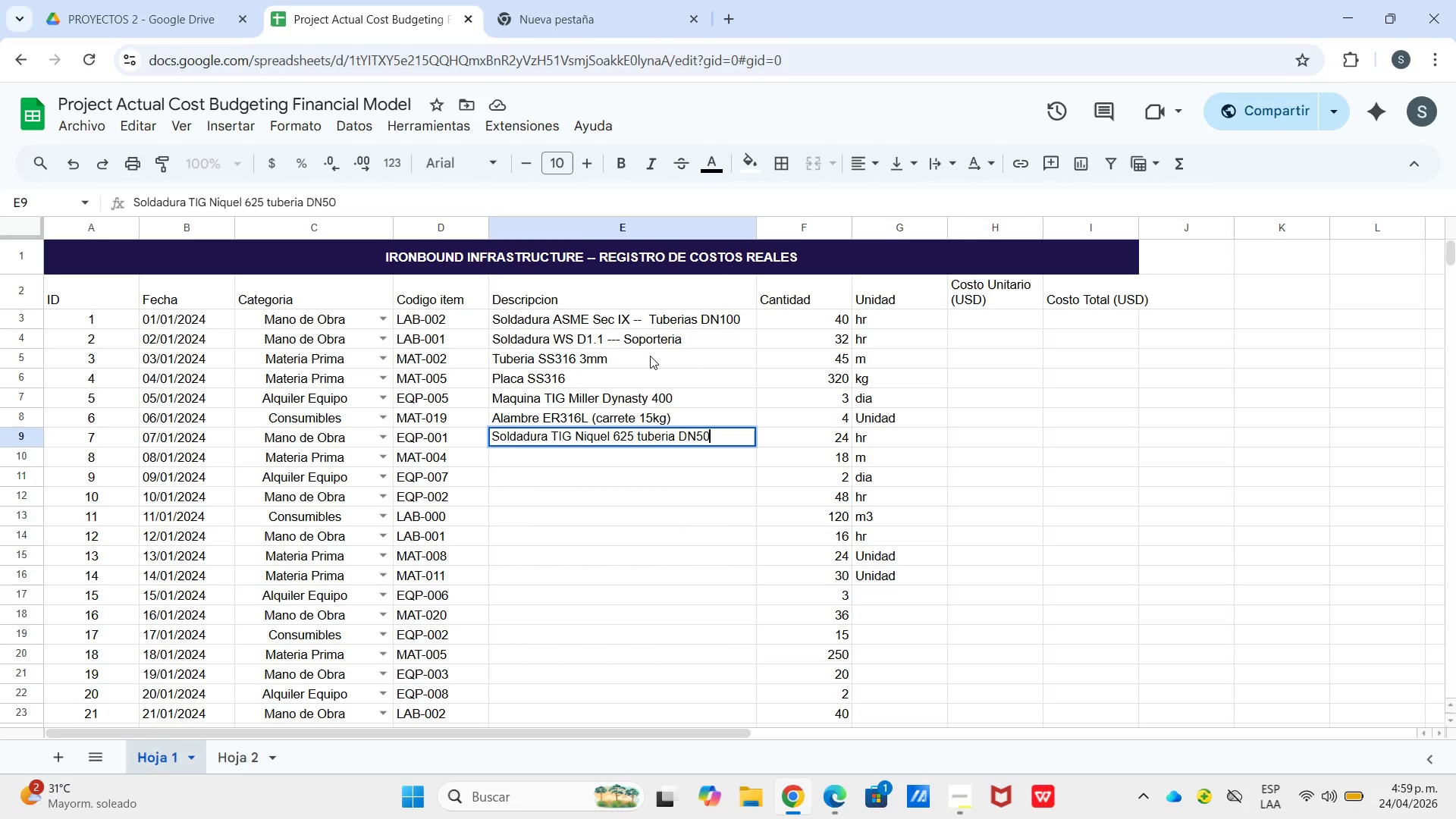 
left_click_drag(start_coordinate=[636, 439], to_coordinate=[744, 434])
 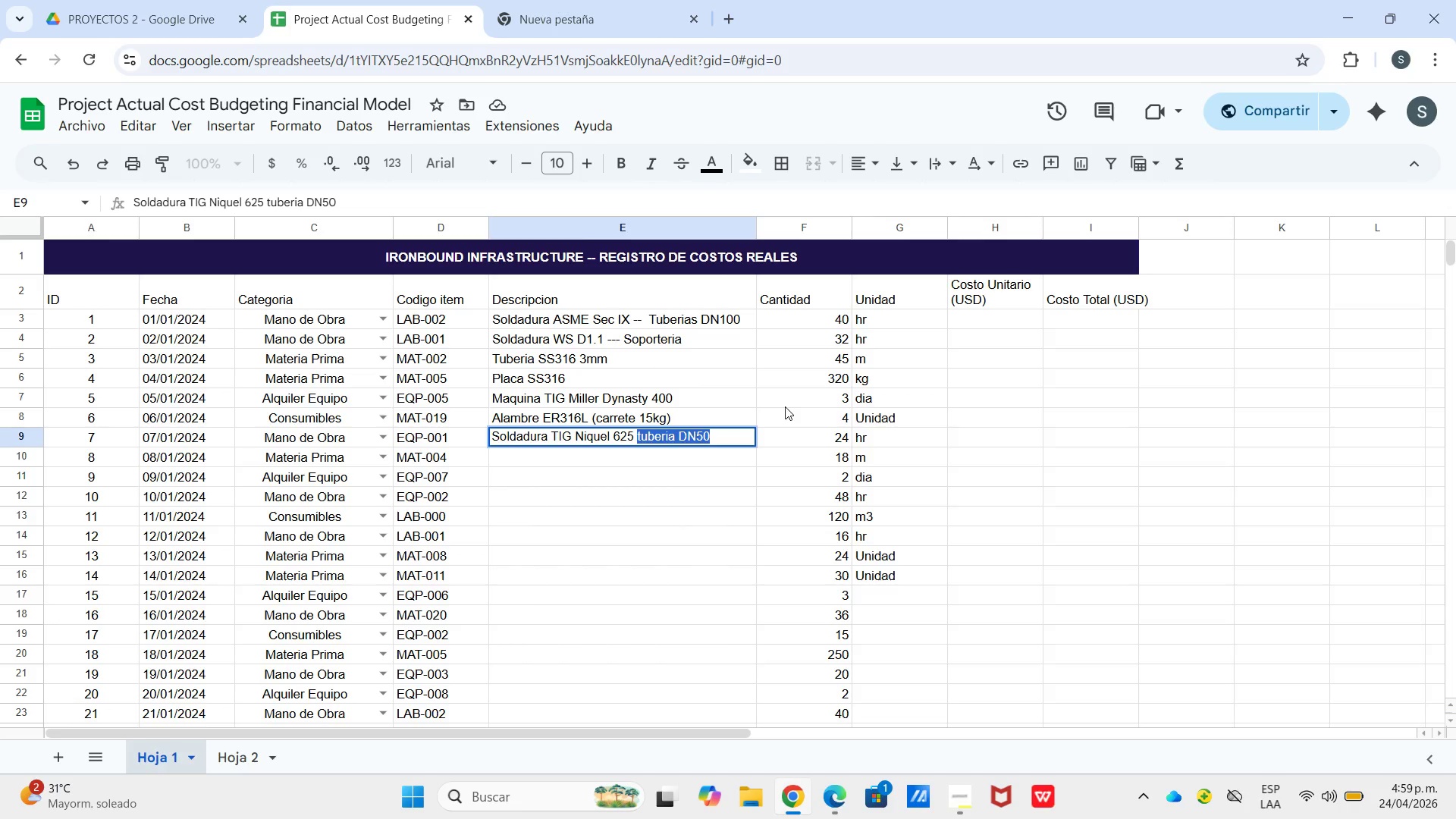 
key(Backspace)
type(-- Manifolda)
key(Backspace)
type(s)
 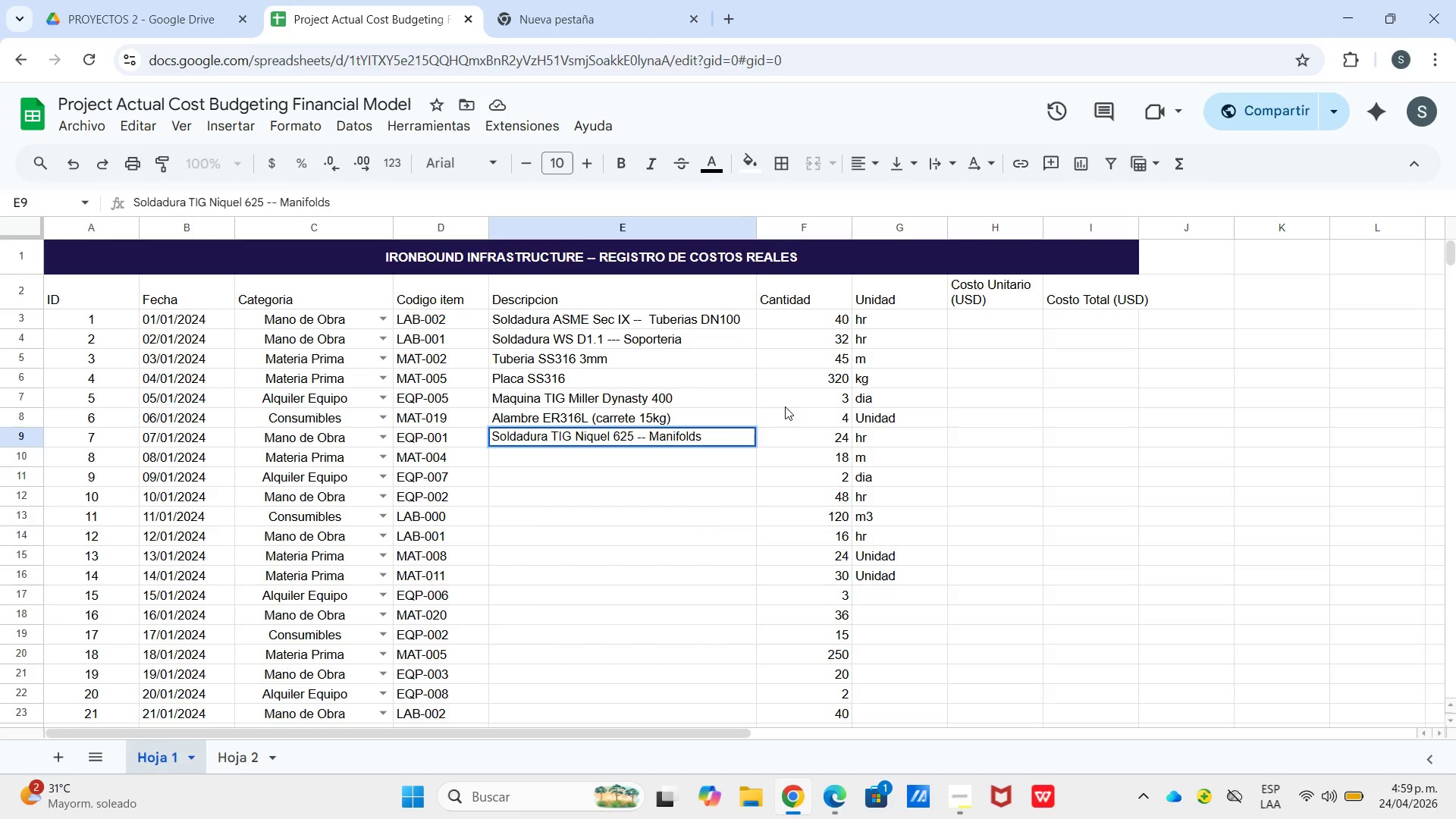 
 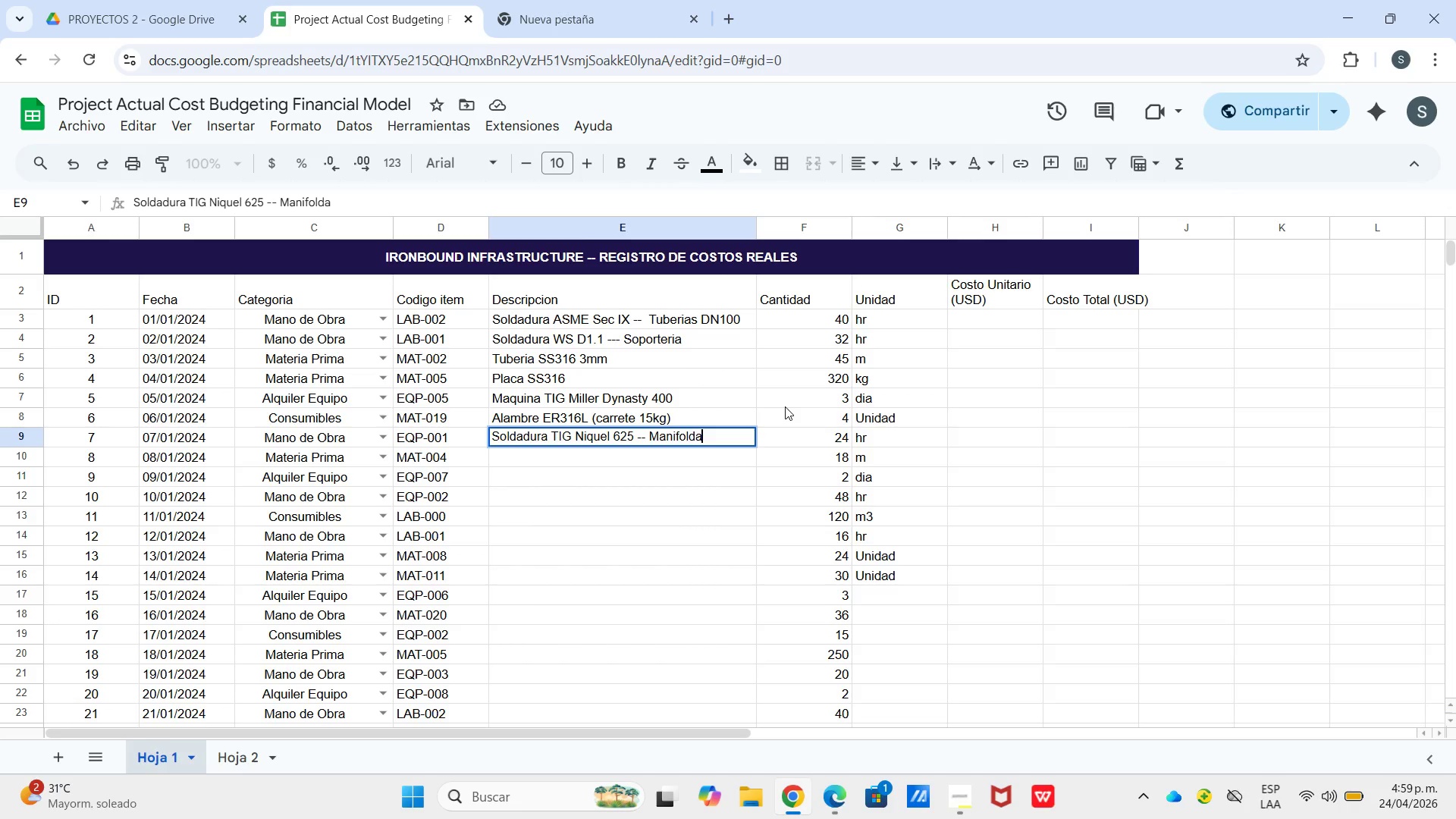 
key(Enter)
 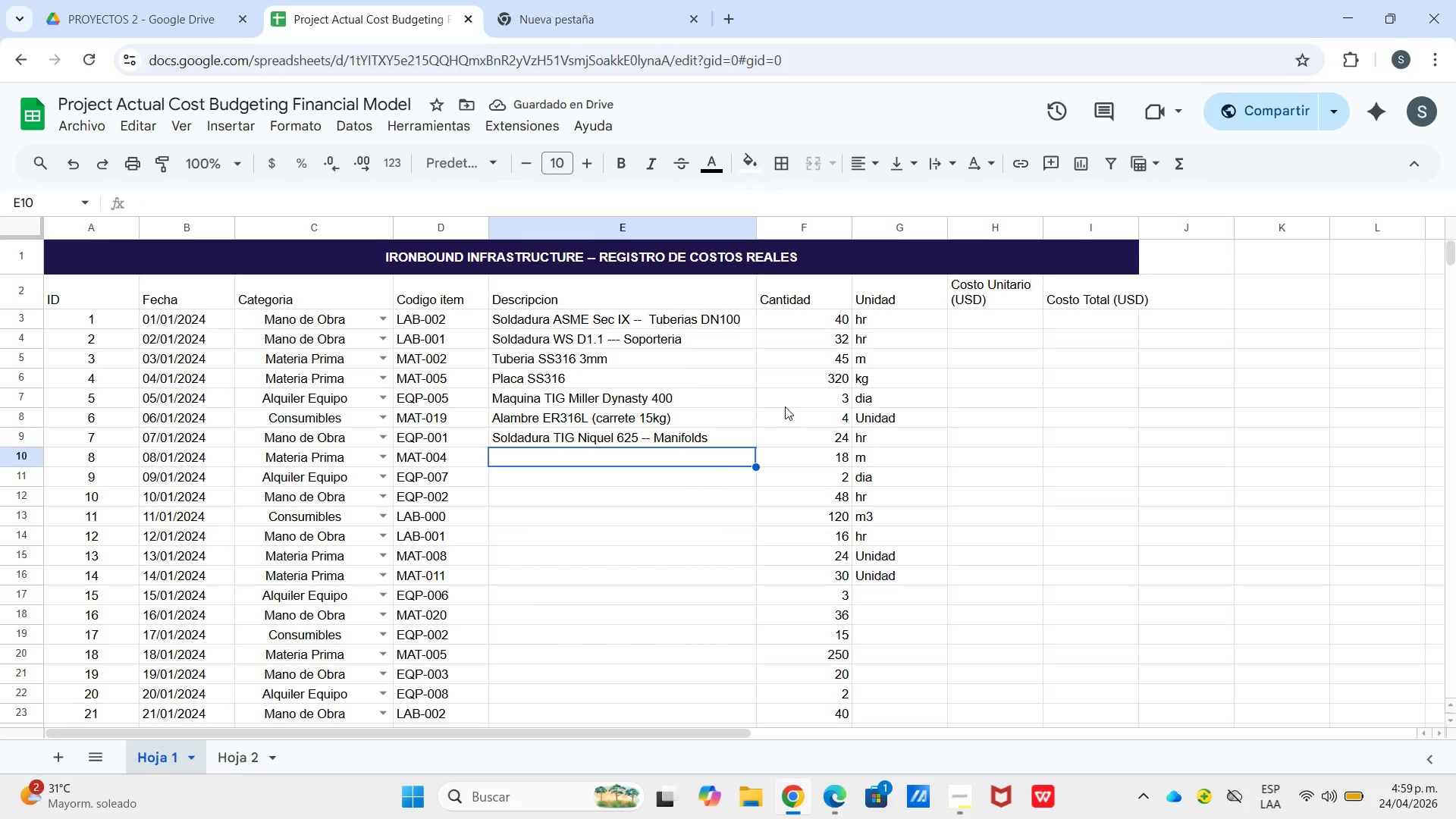 
type(Ael)
key(Backspace)
key(Backspace)
type(lecio)
key(Backspace)
key(Backspace)
key(Backspace)
type(acion n)
key(Backspace)
type(Niqul 625 tuberia DN50Grua 25 ton -- Izado modulos)
 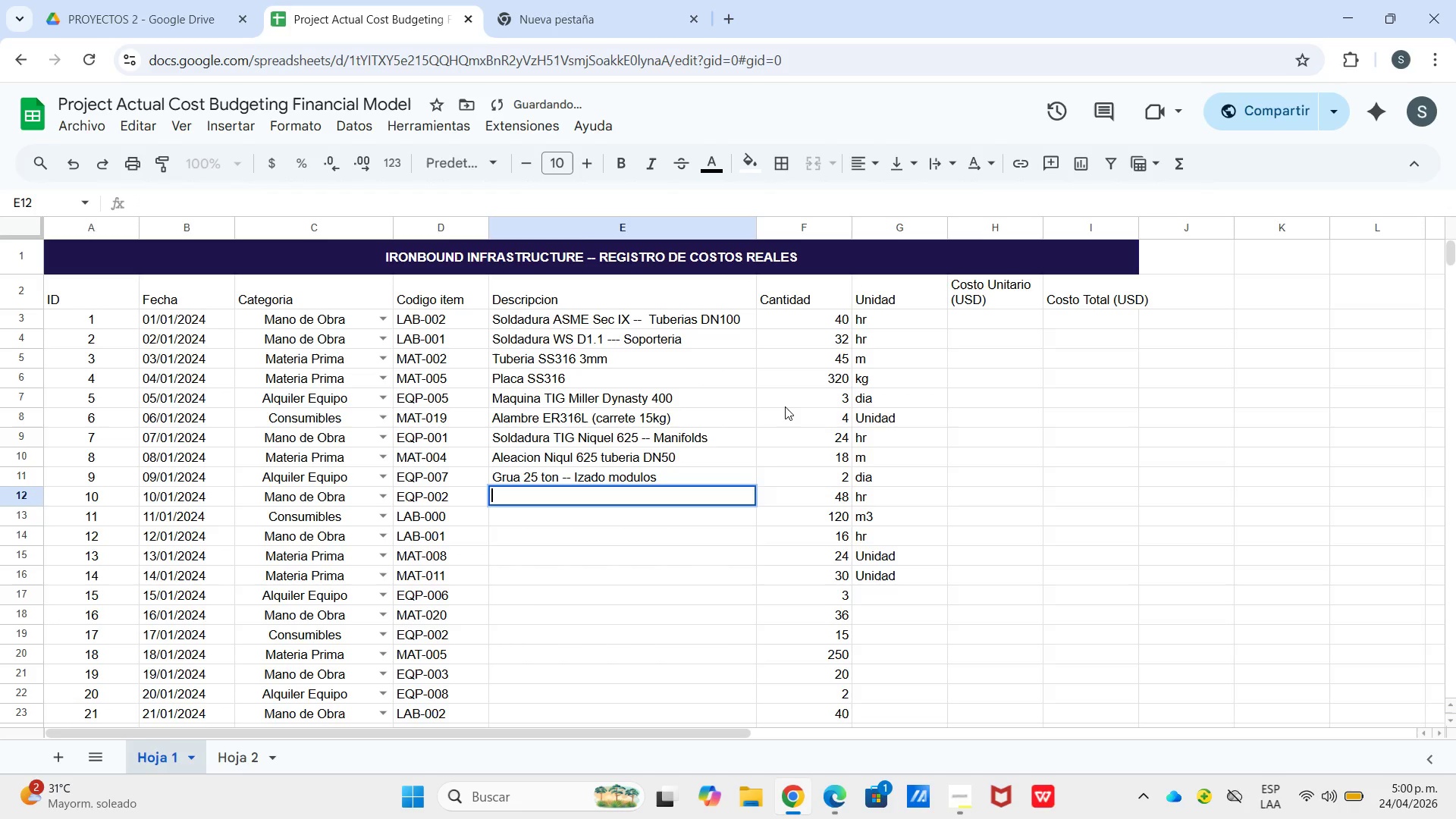 
 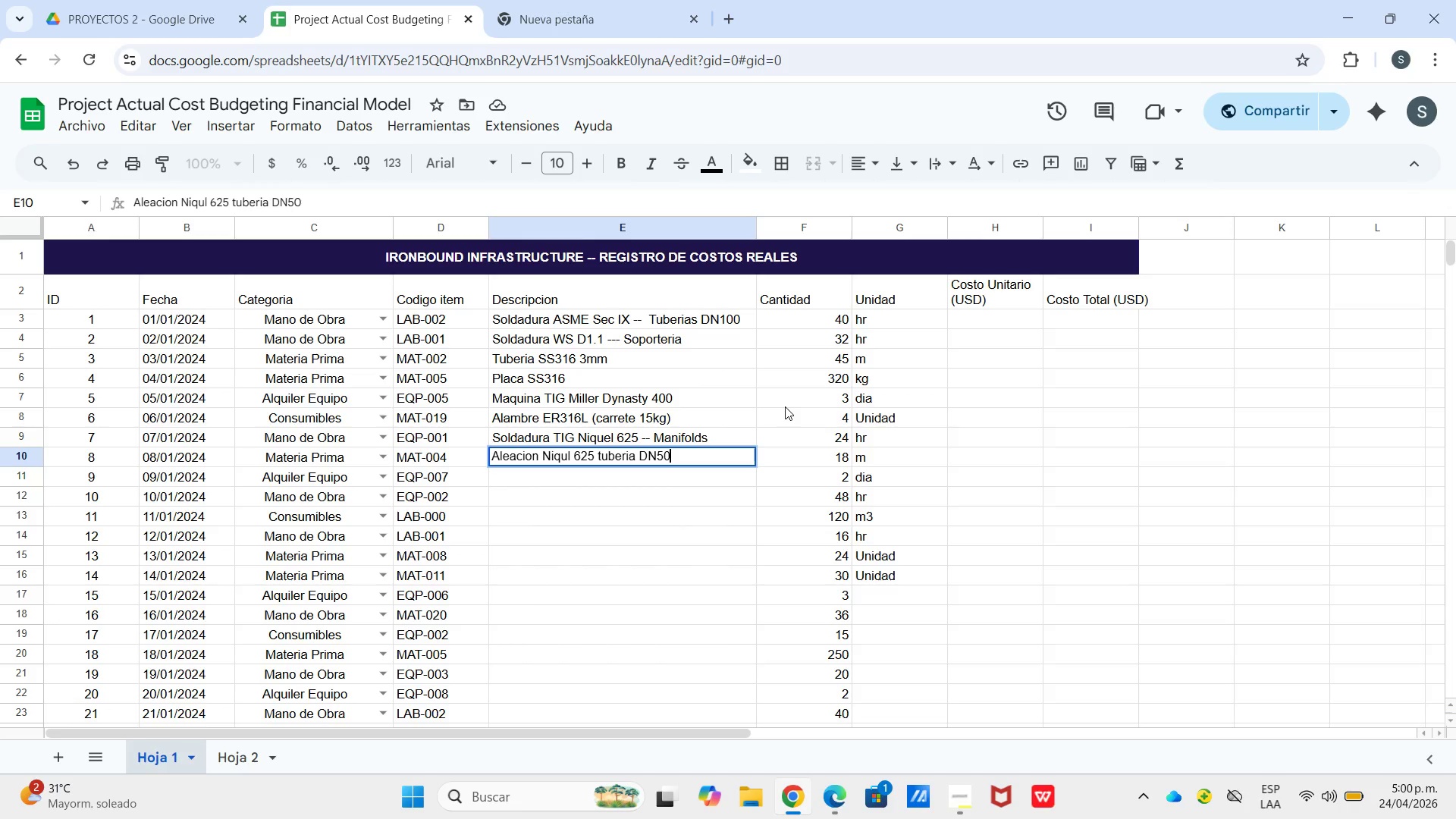 
hold_key(key=Enter, duration=0.42)
 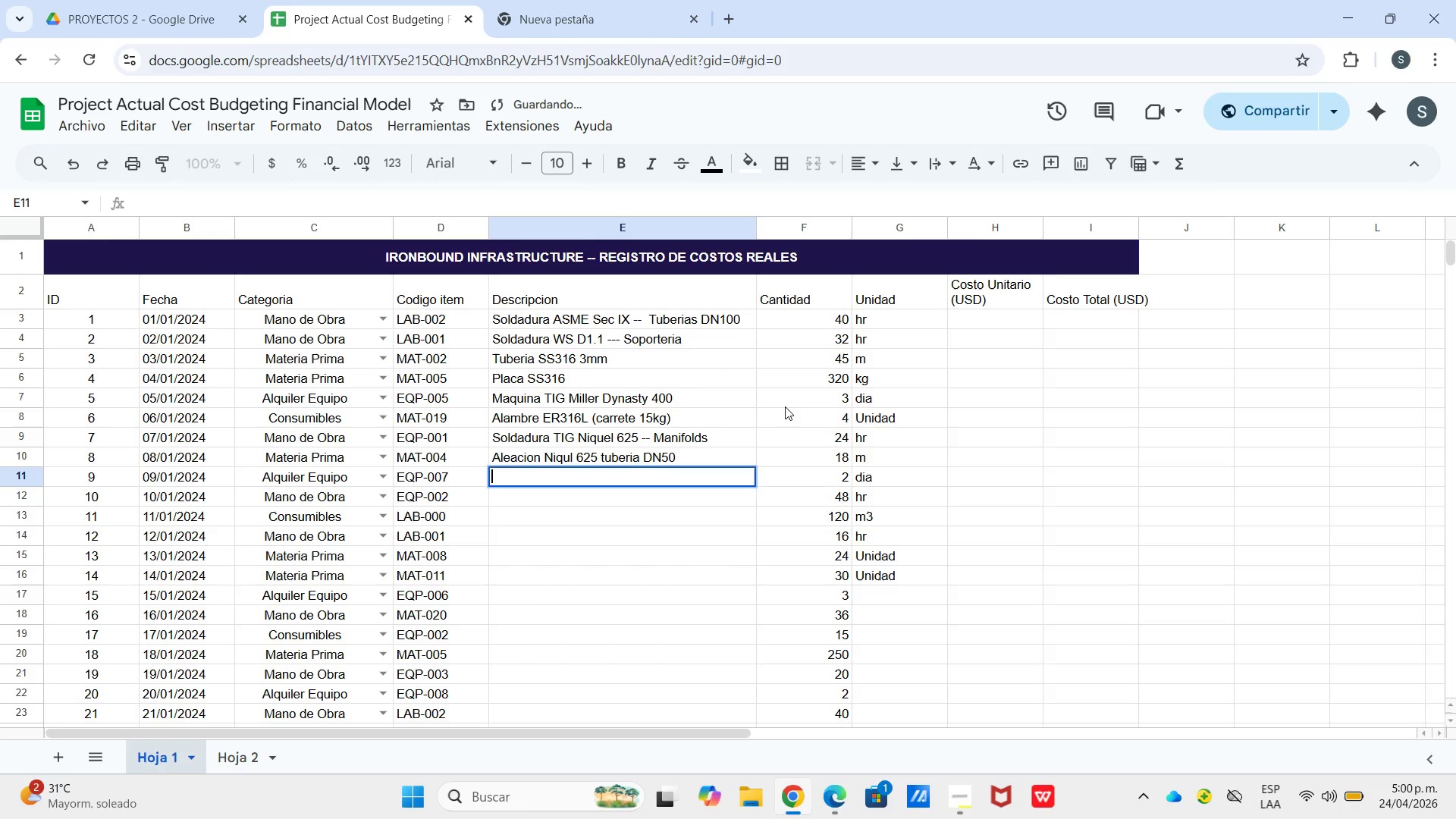 
key(Enter)
 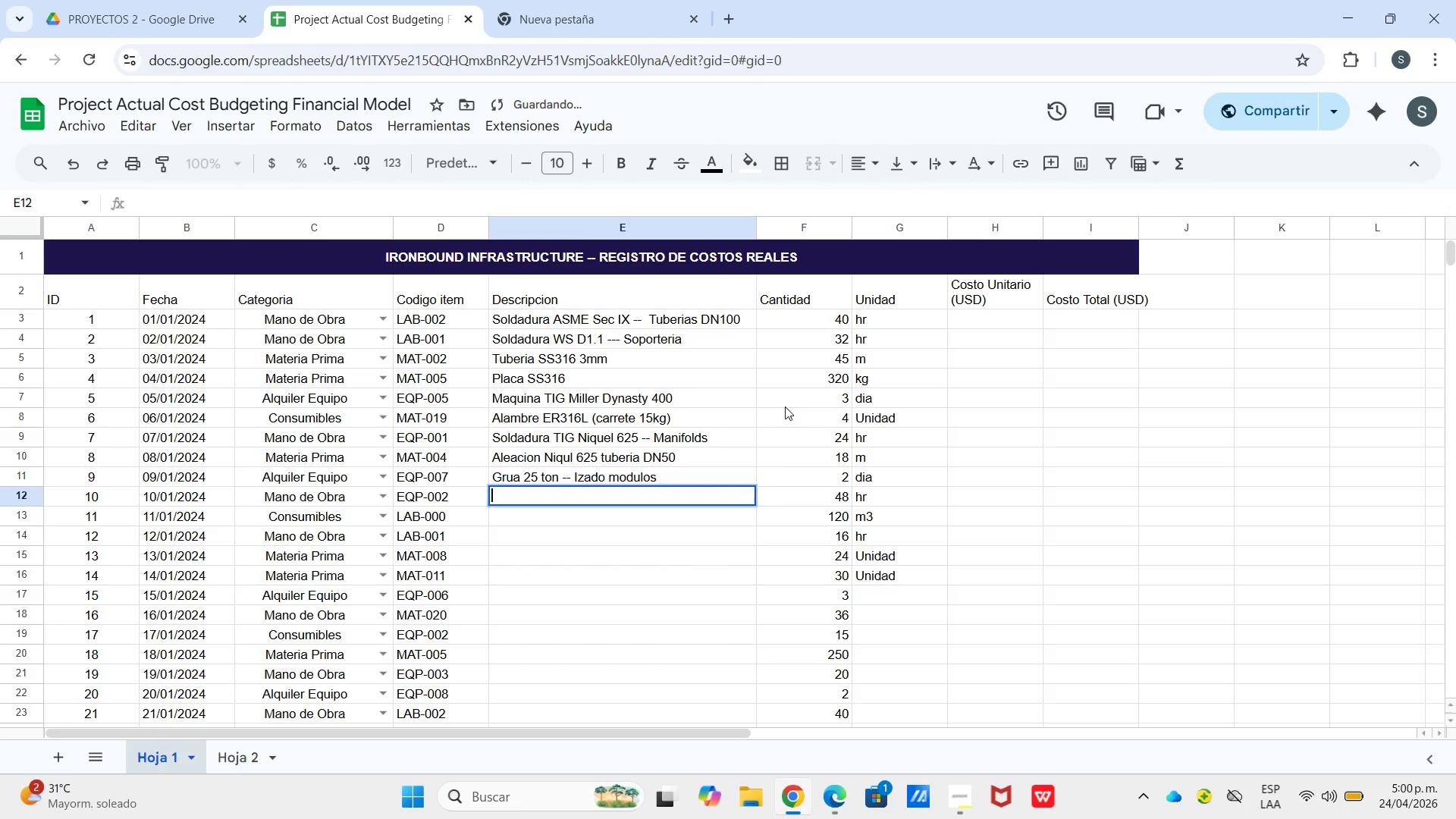 
key(Enter)
 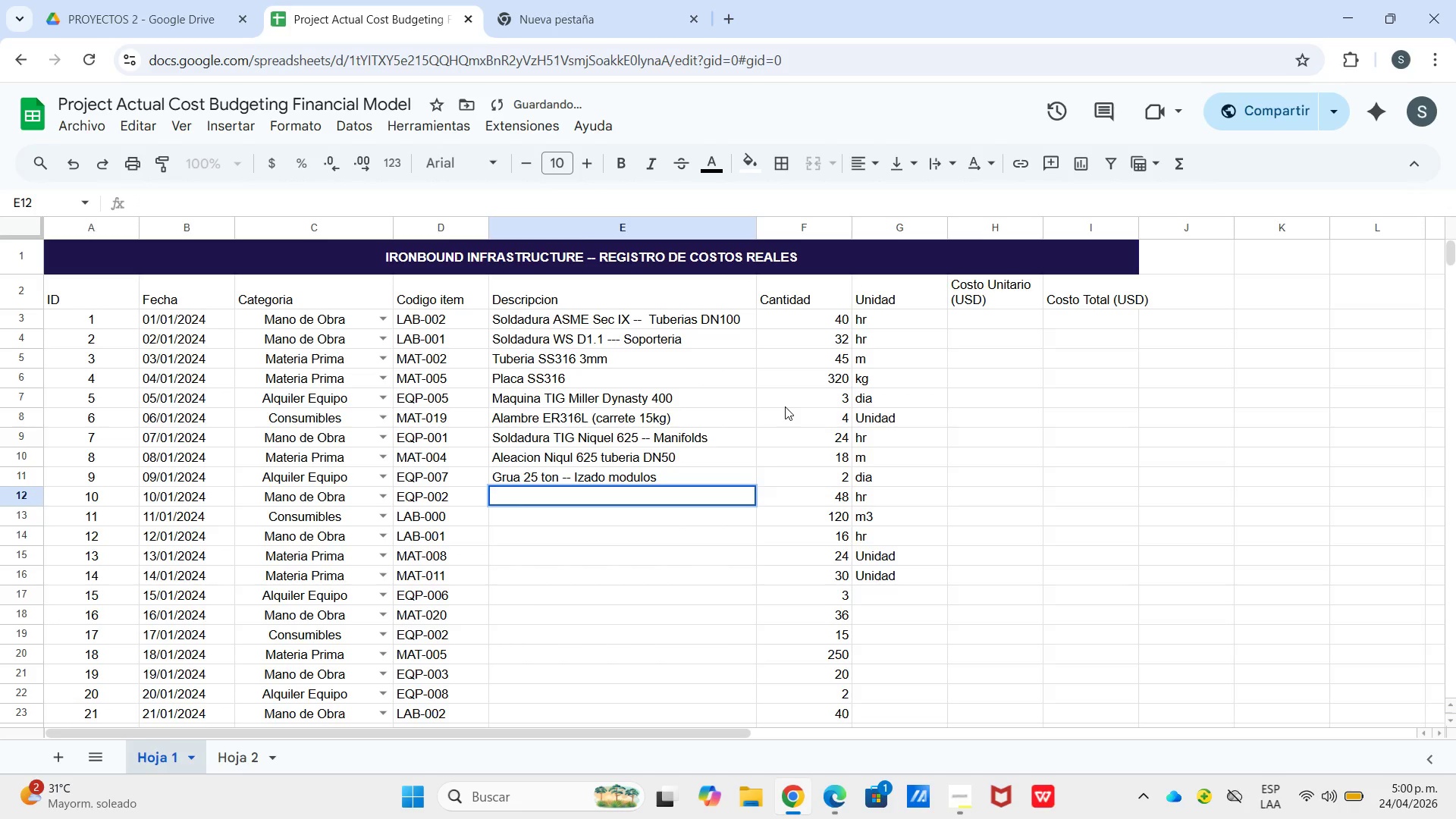 
type(Ajustador&Fitter -- prepara)
key(Backspace)
key(Backspace)
key(Backspace)
key(Backspace)
type(fabricacion)
 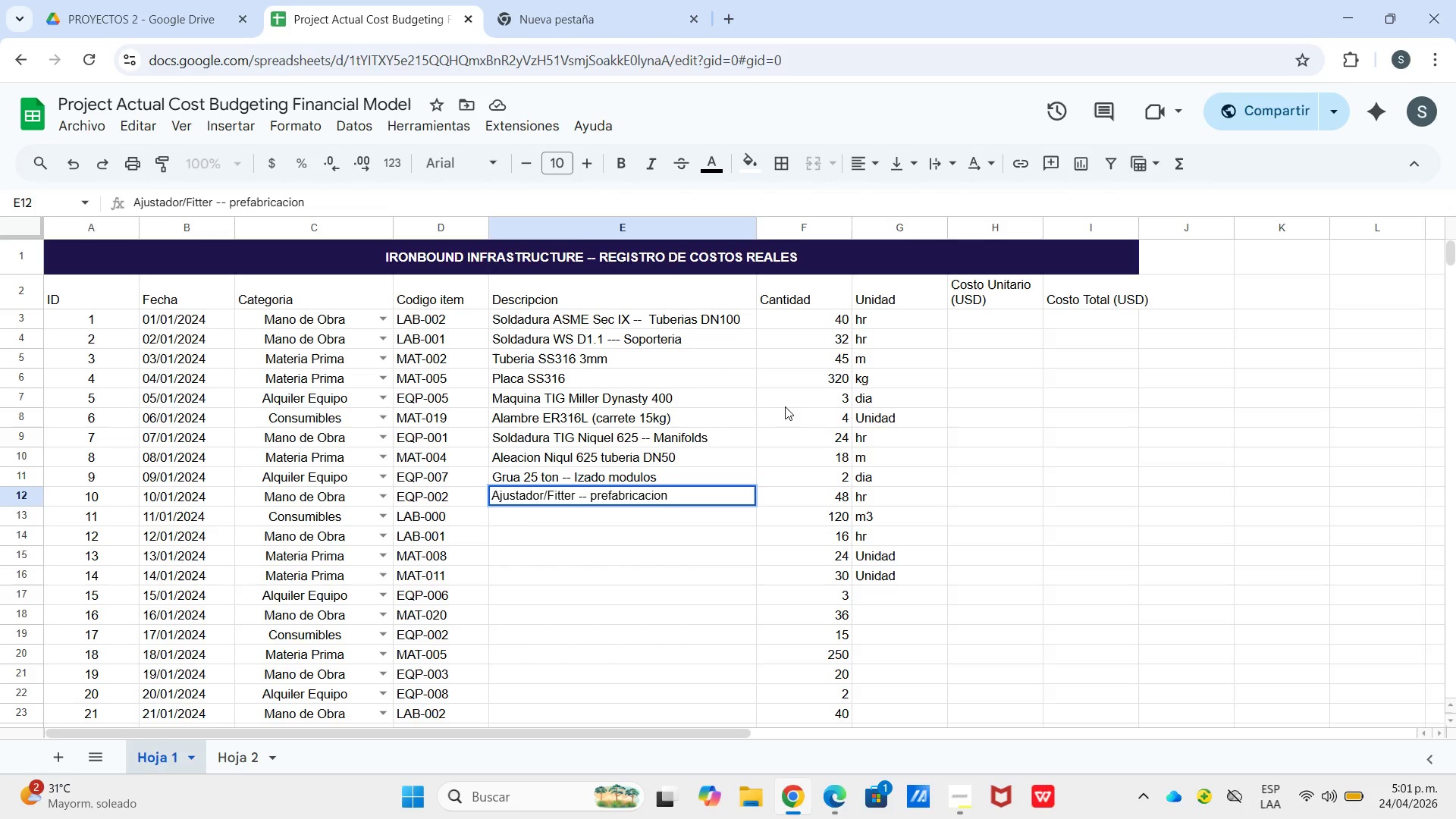 
key(Enter)
 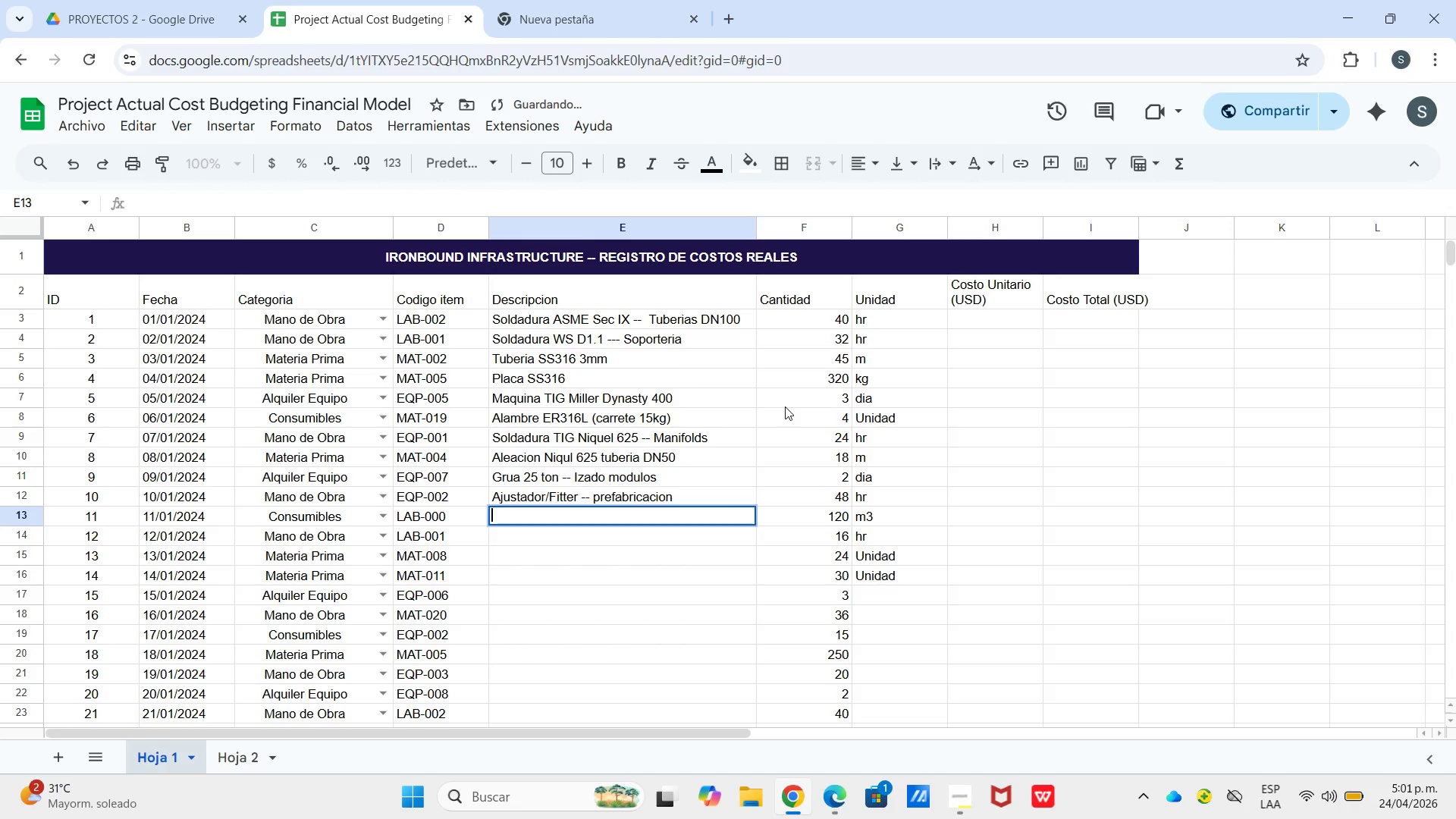 
key(Enter)
 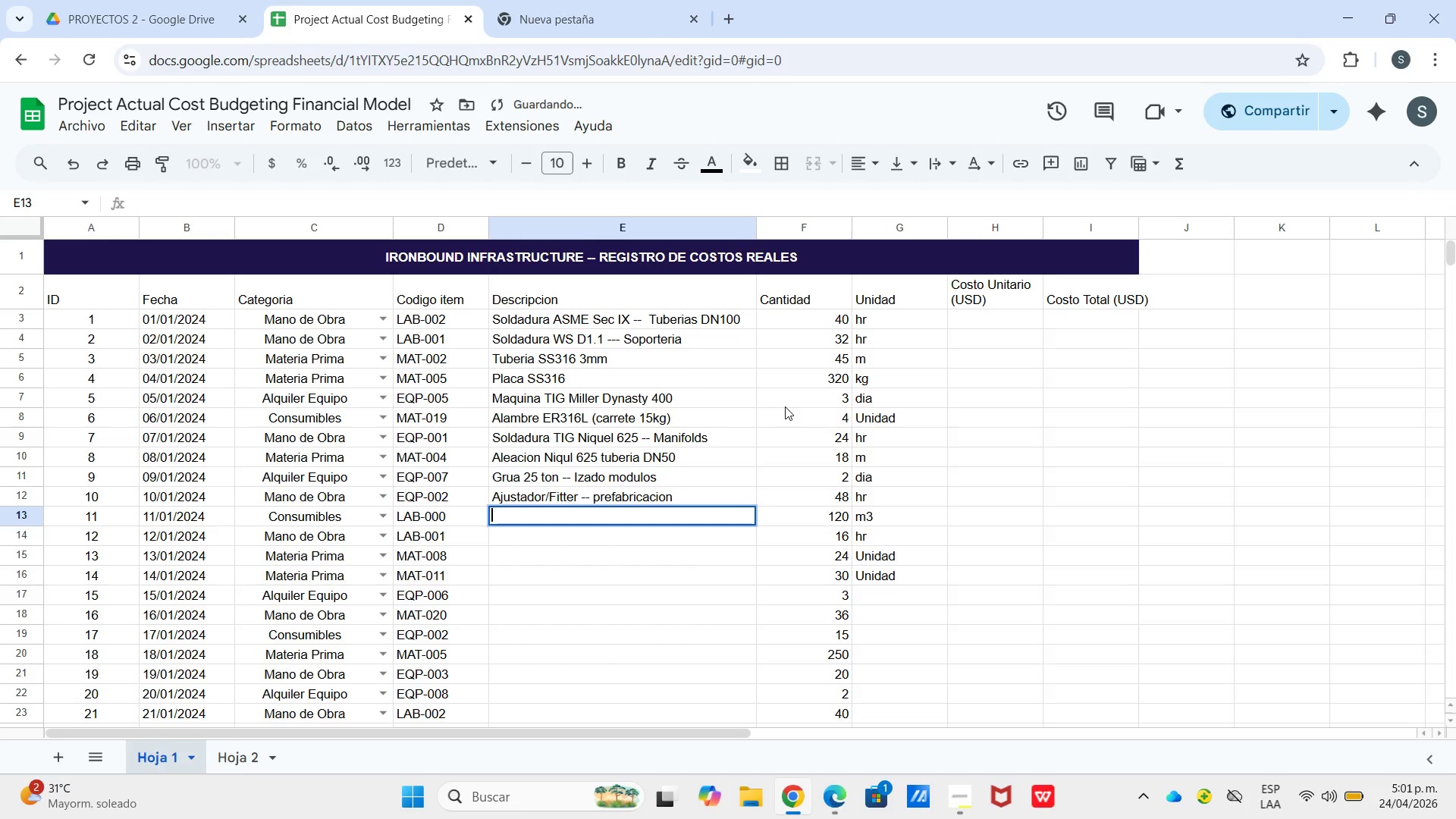 
type(Gas argon)
 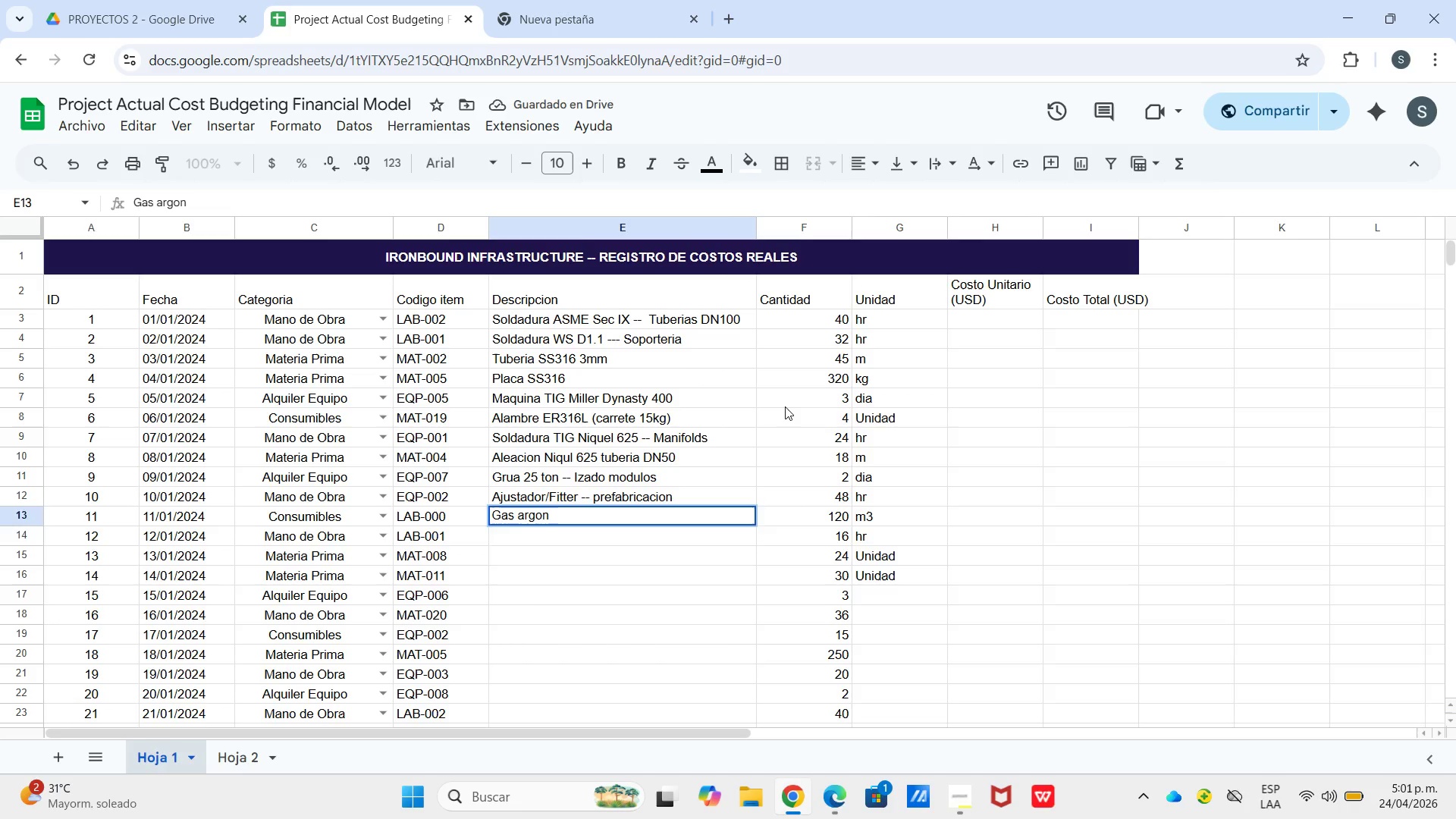 
key(Enter)
 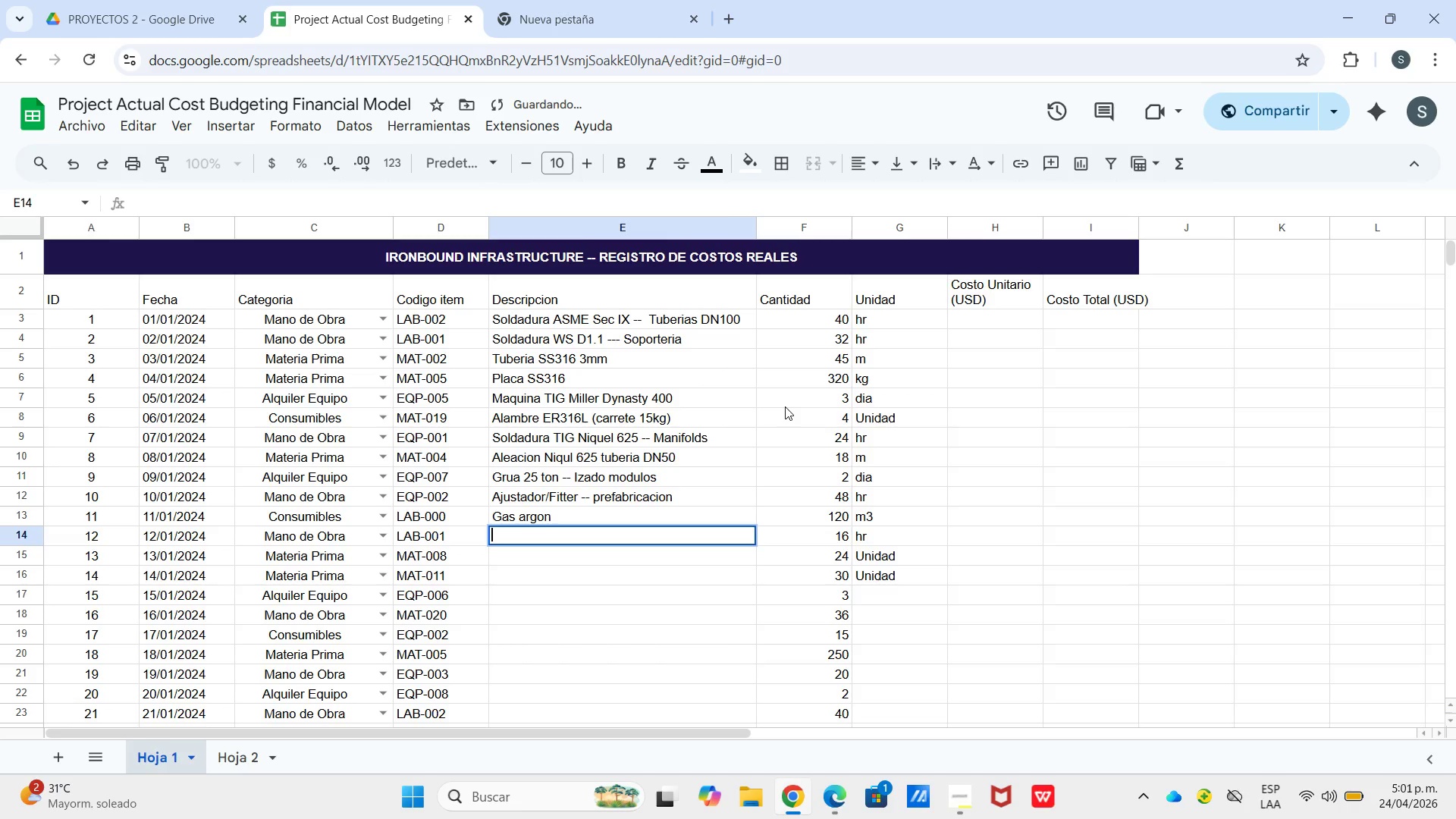 
key(Enter)
 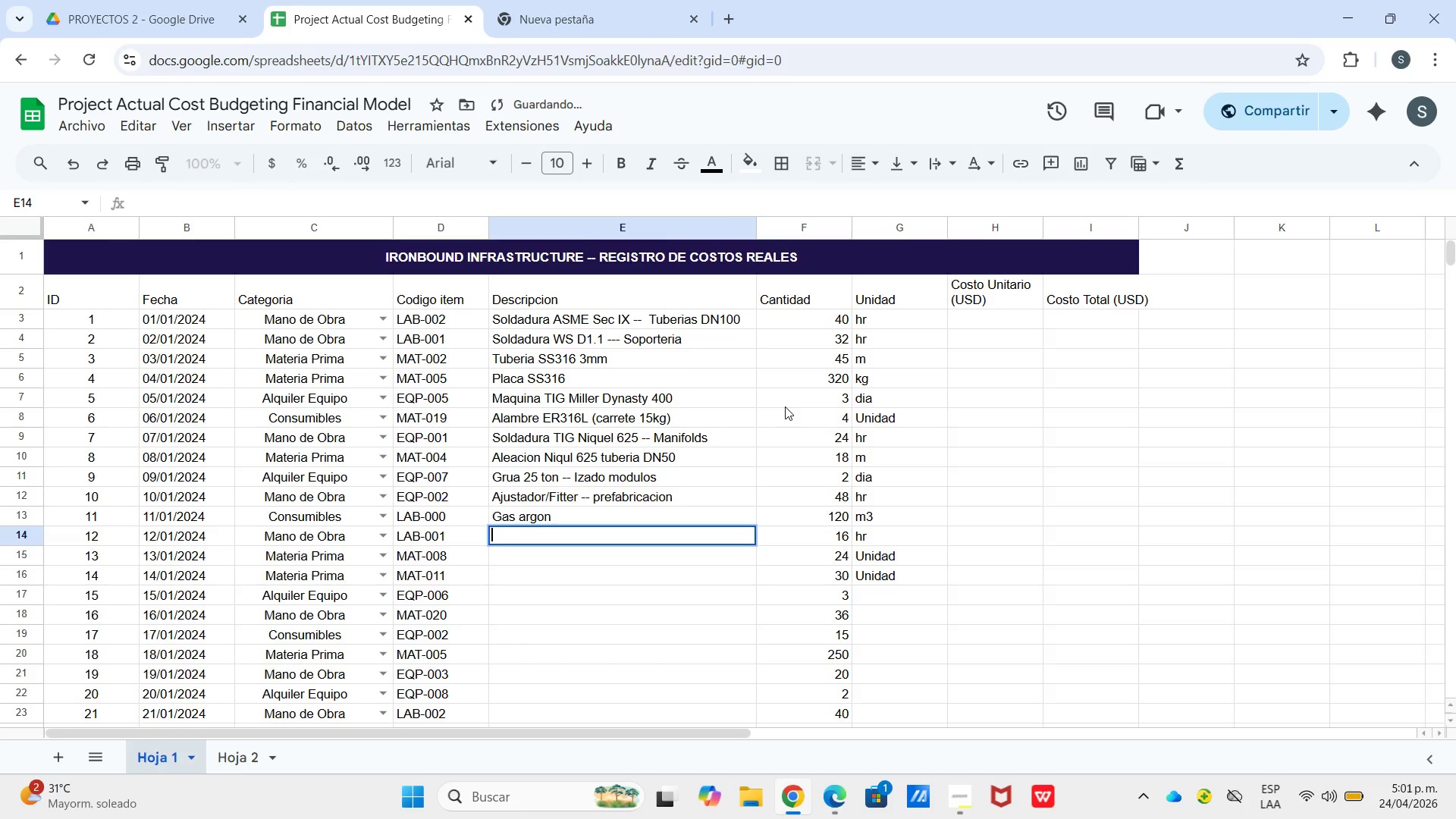 
type(Supervisor CWI --- inspeccion)
 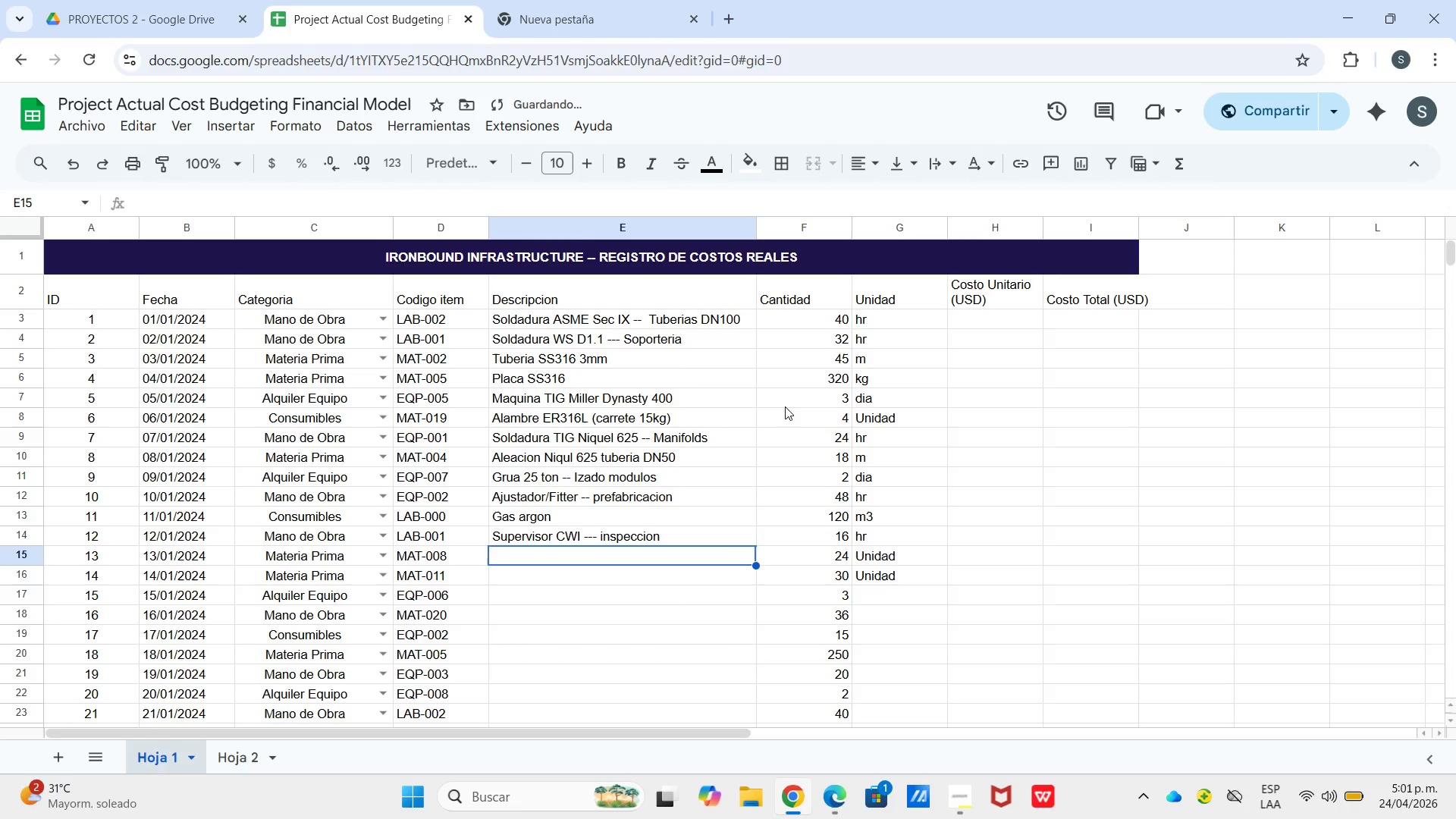 
 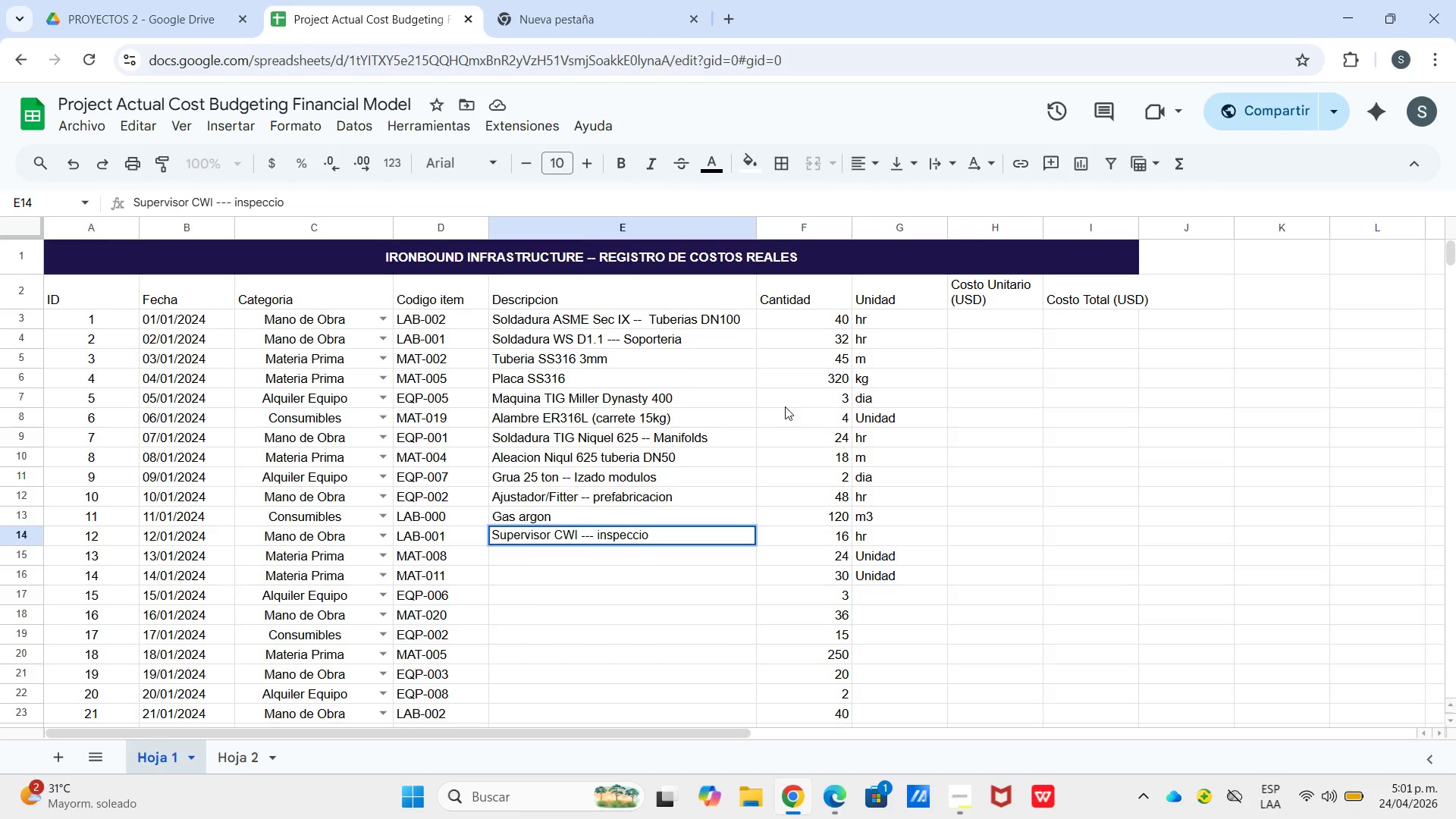 
key(Enter)
 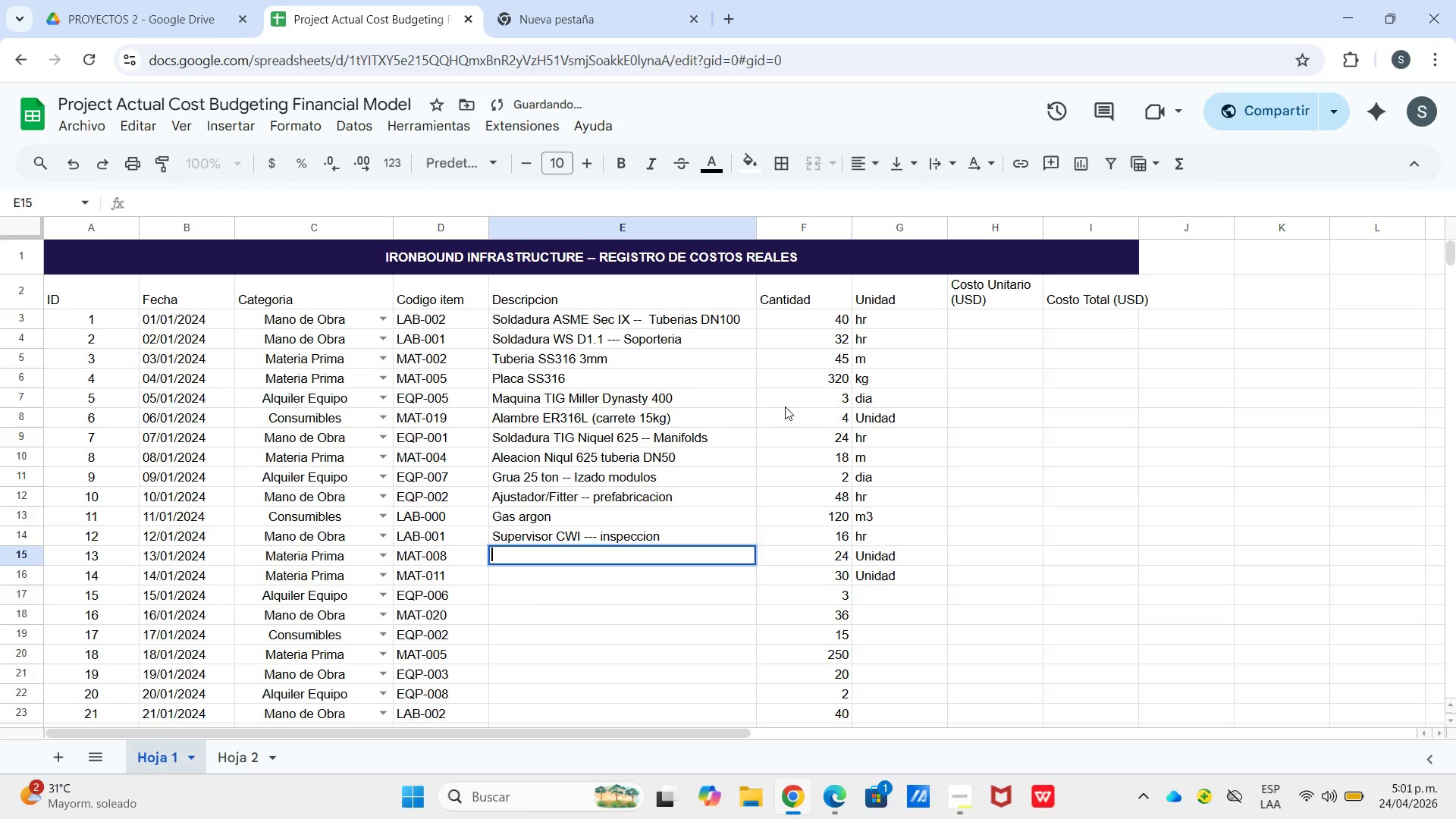 
key(Enter)
 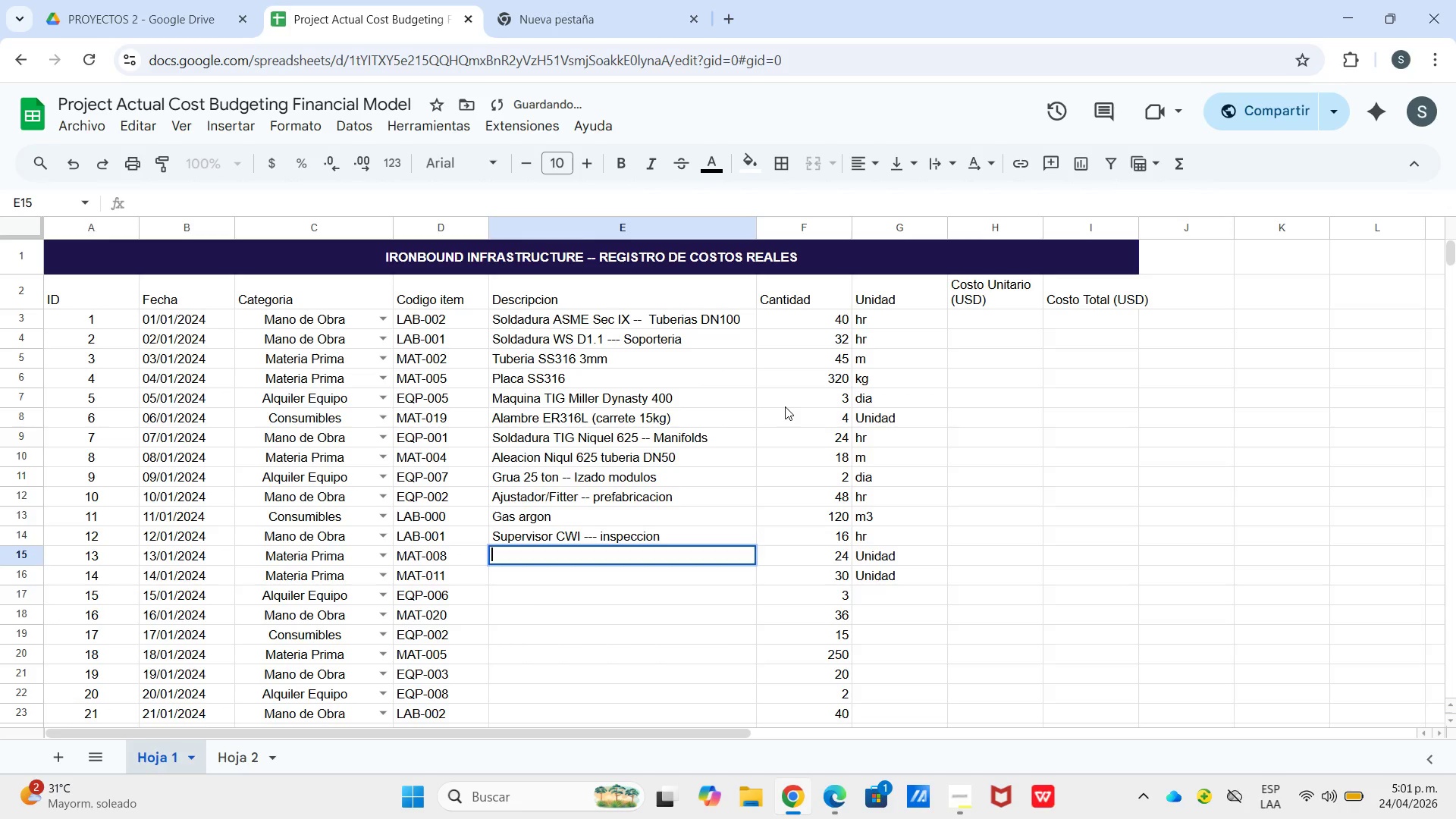 
type(Brida SS316 150# DN100)
 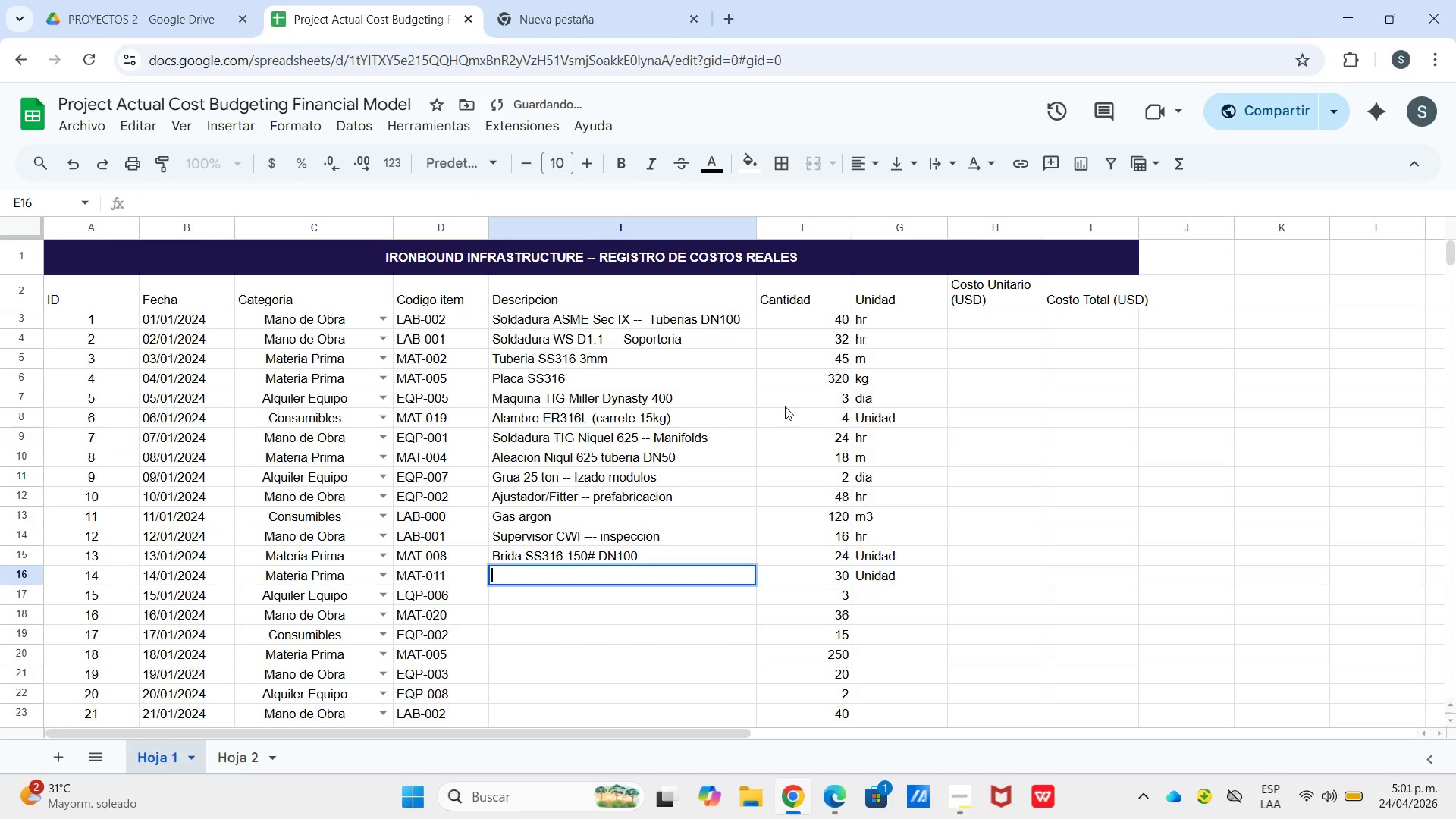 
 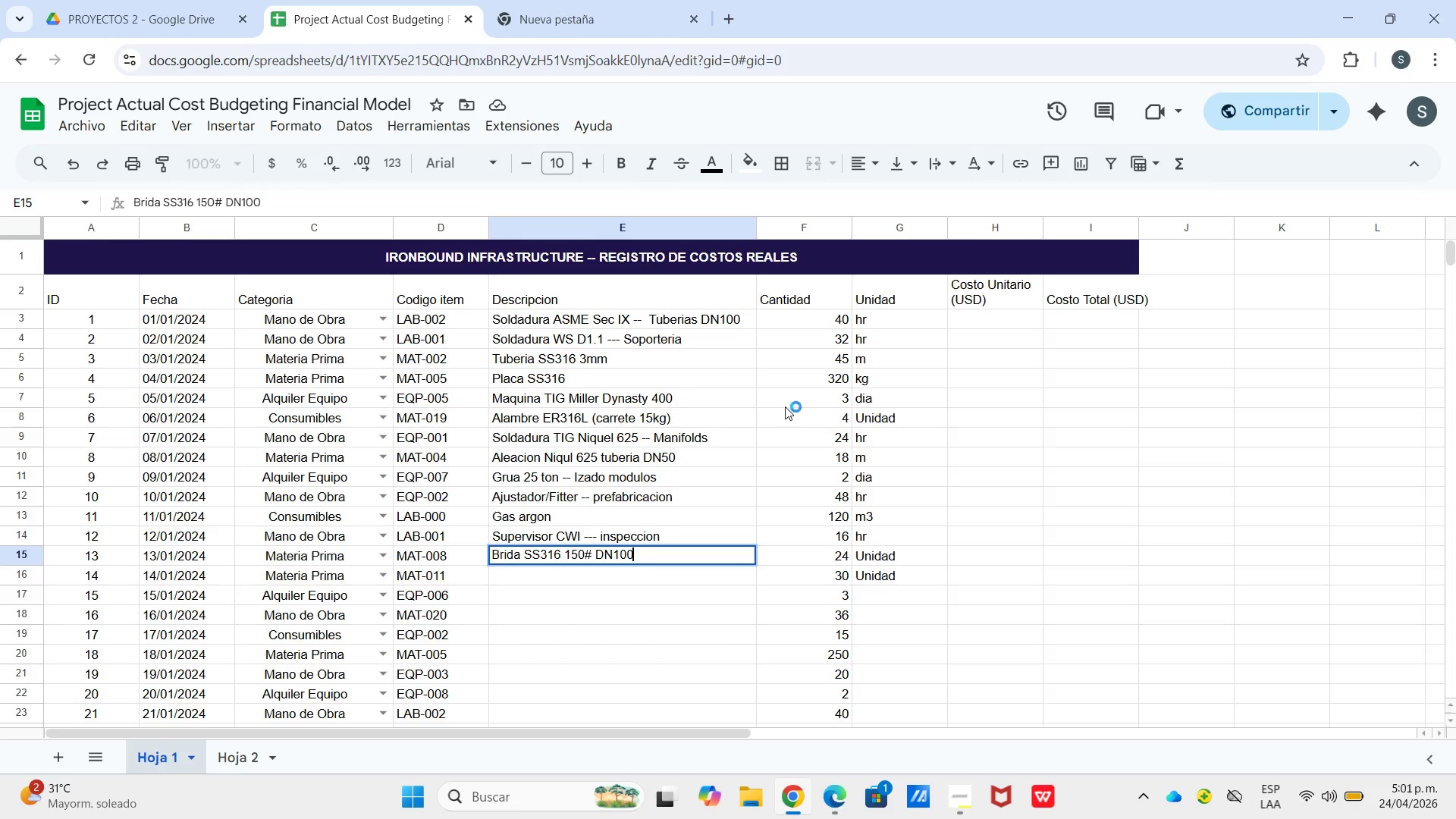 
key(Enter)
 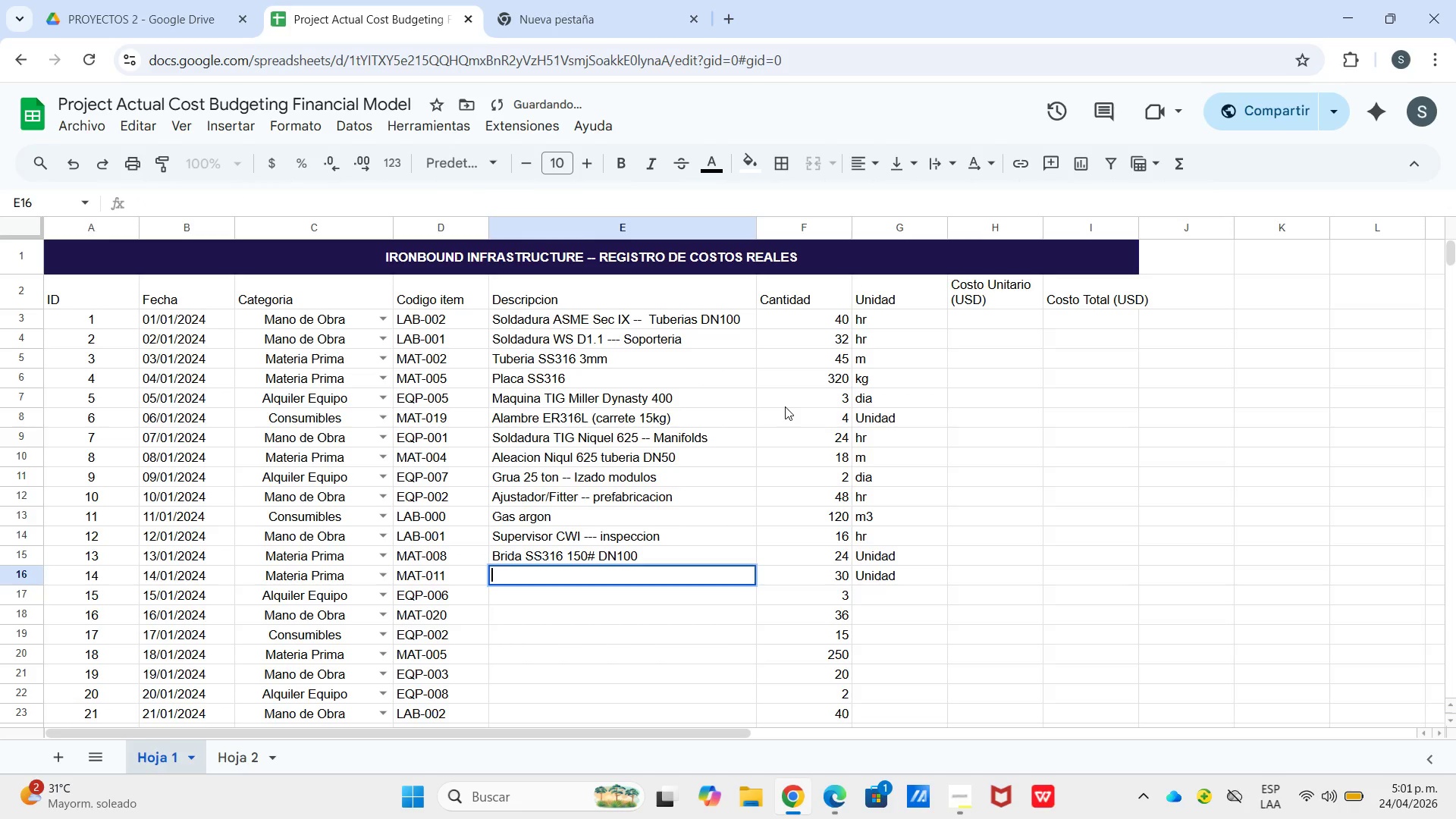 
key(Enter)
 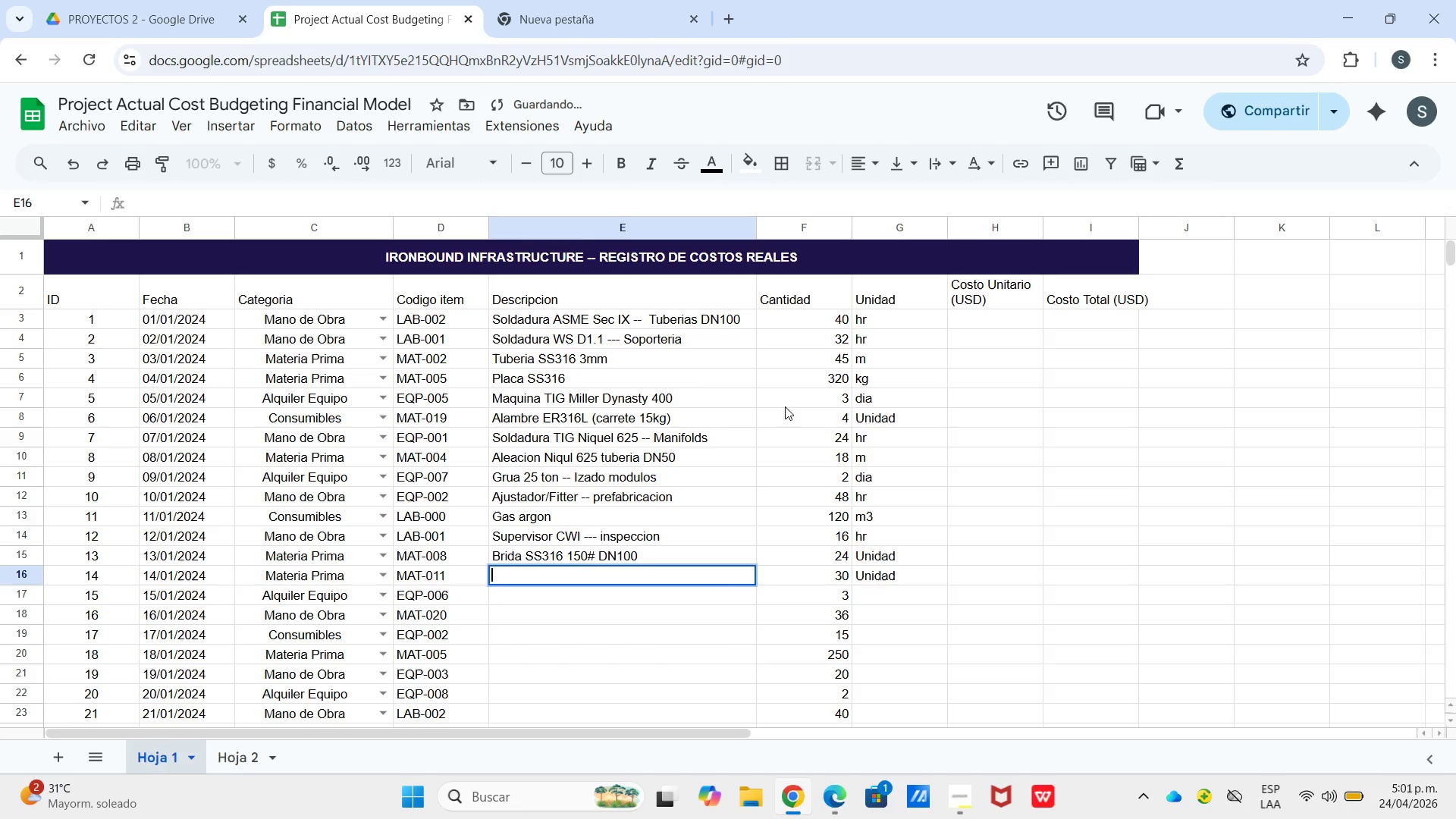 
type(Codo 90| SS316 )
 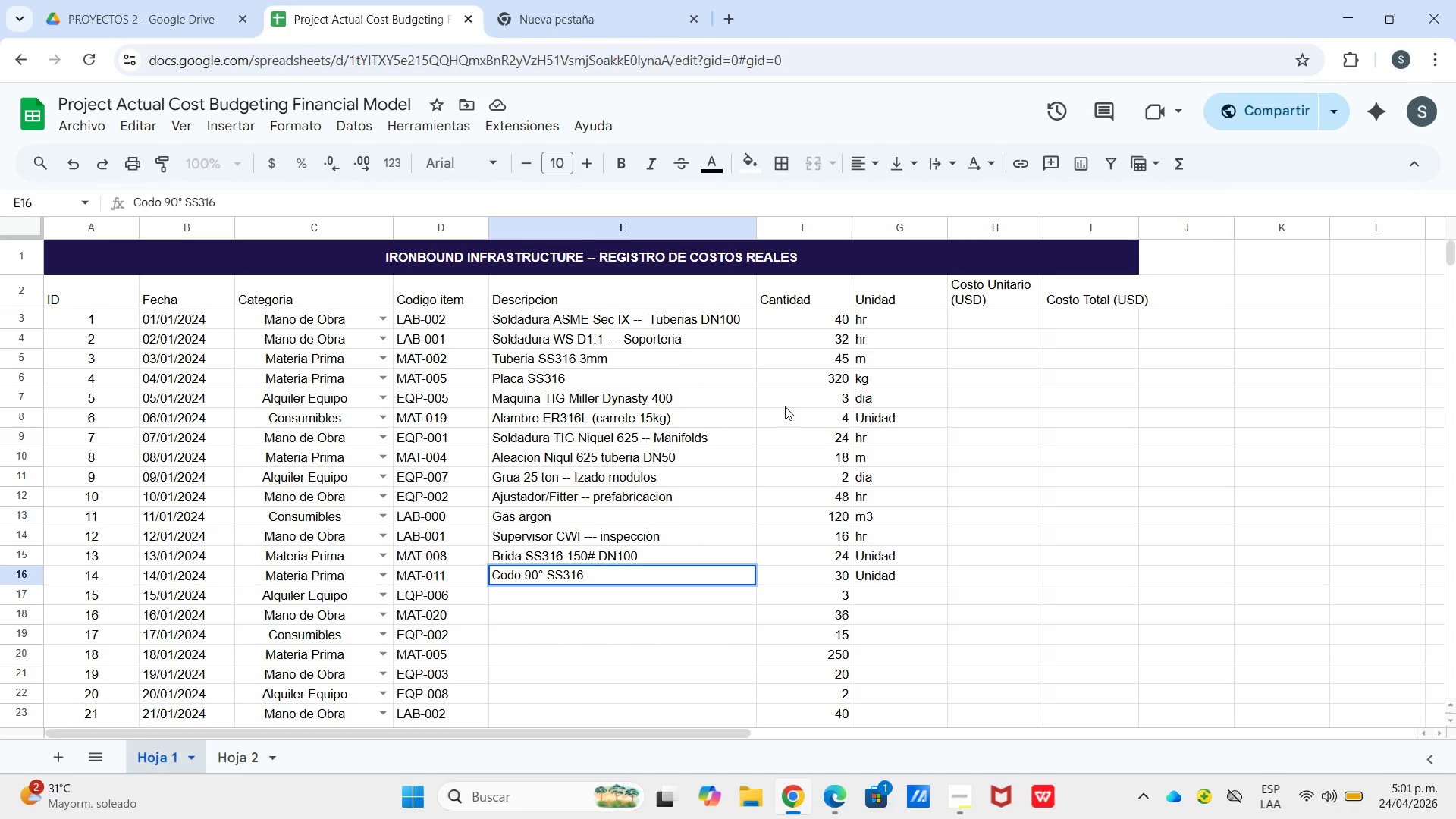 
type(DN)
 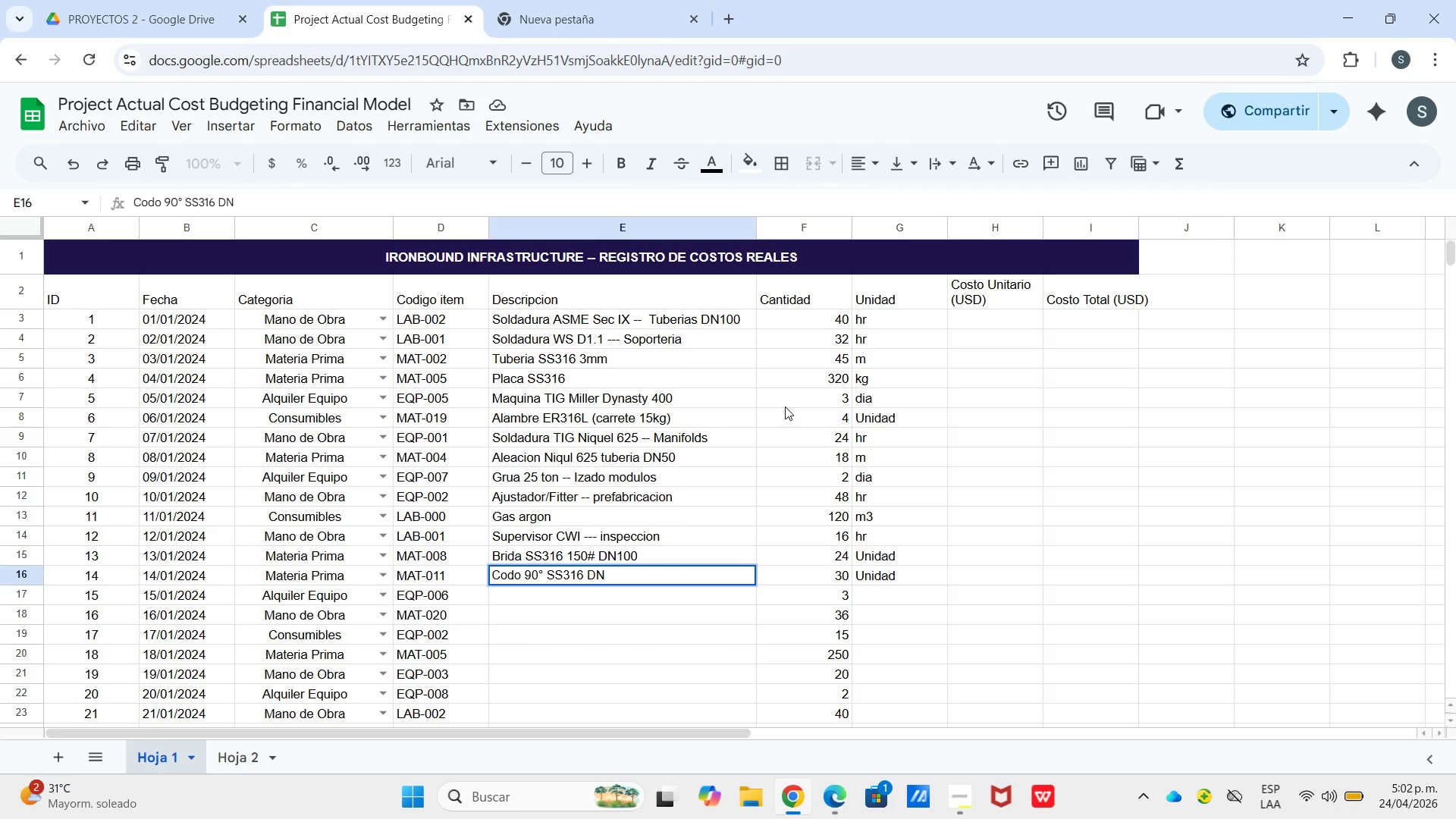 
wait(6.2)
 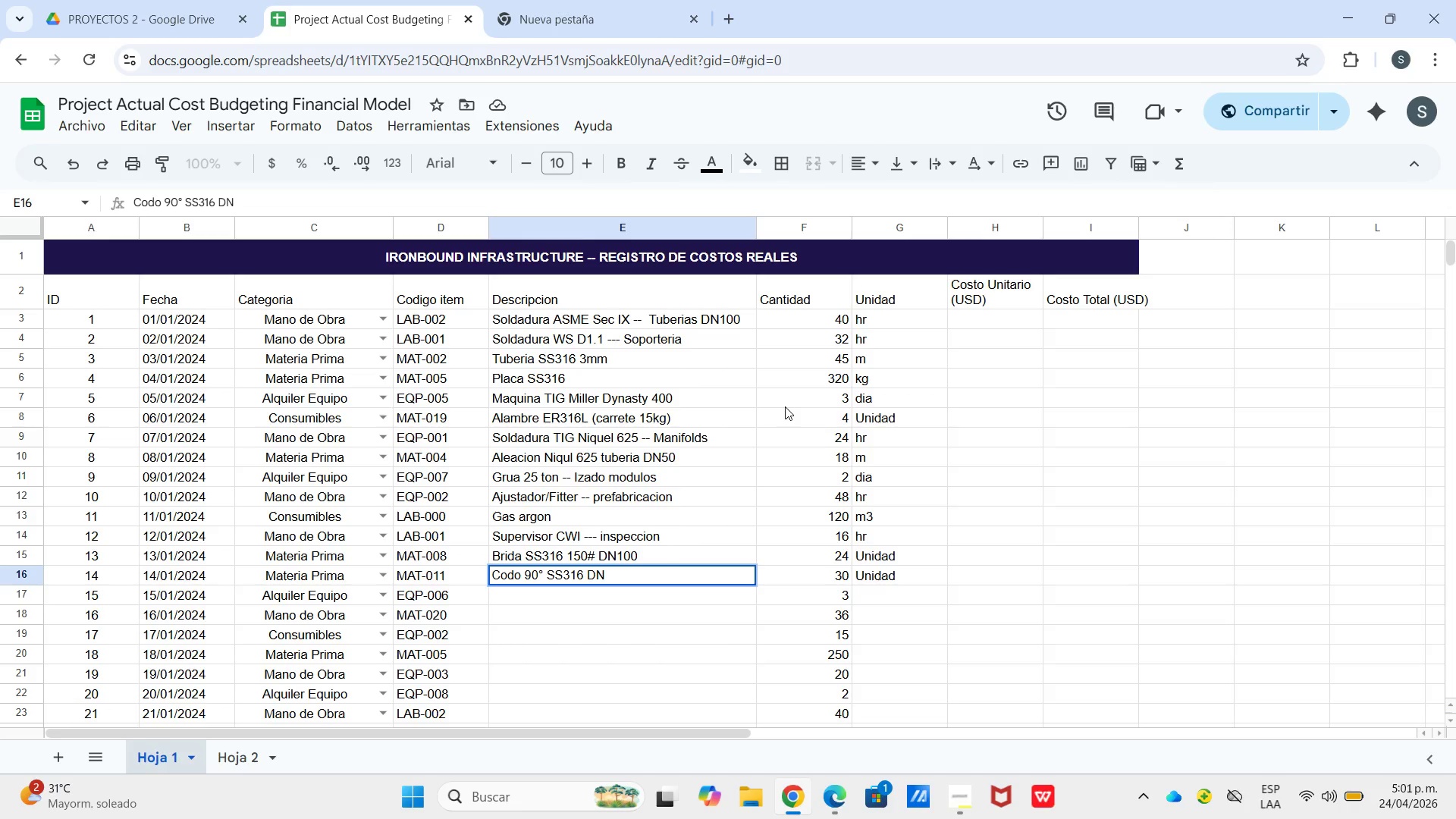 
type(50)
 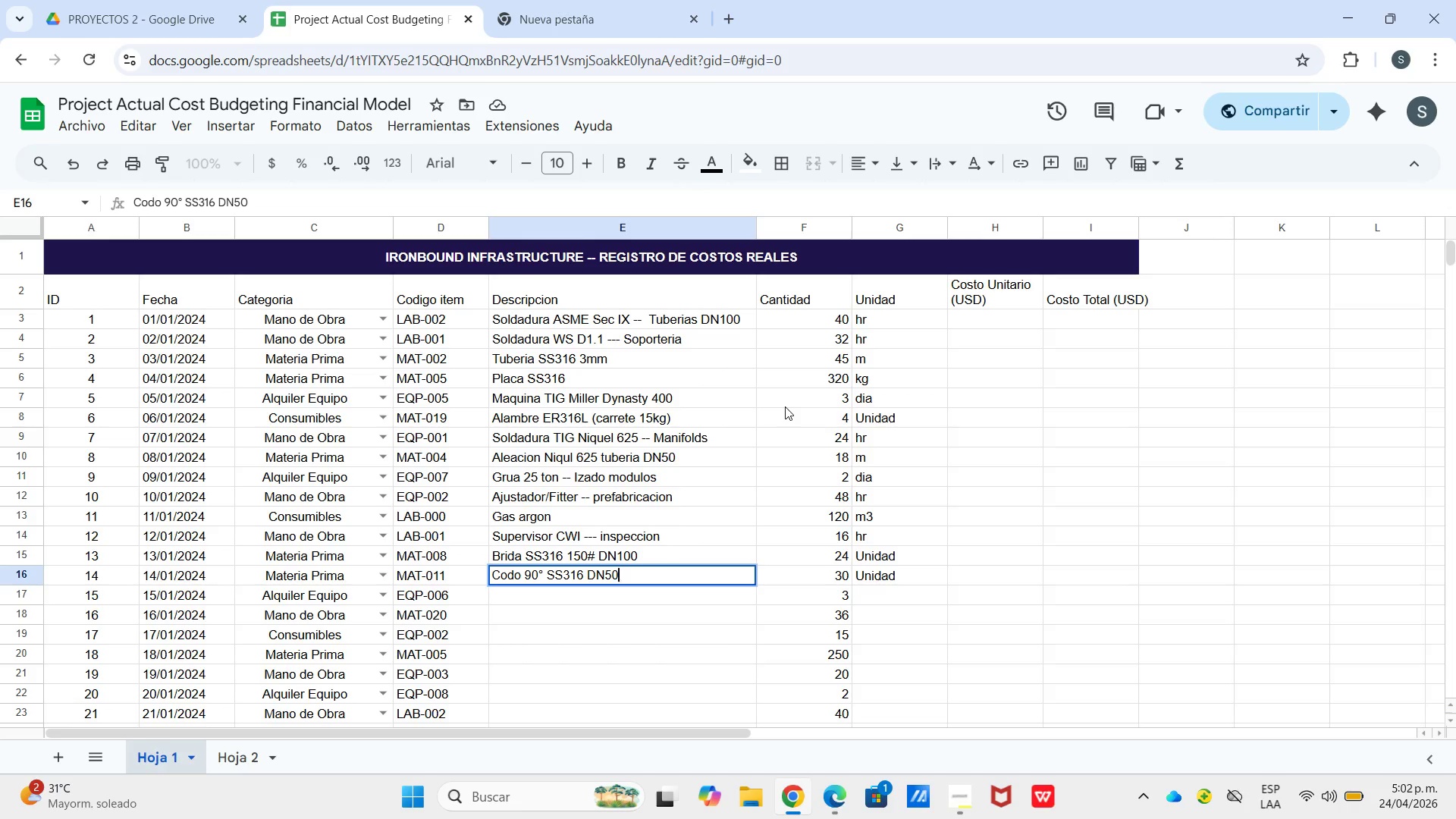 
key(Enter)
 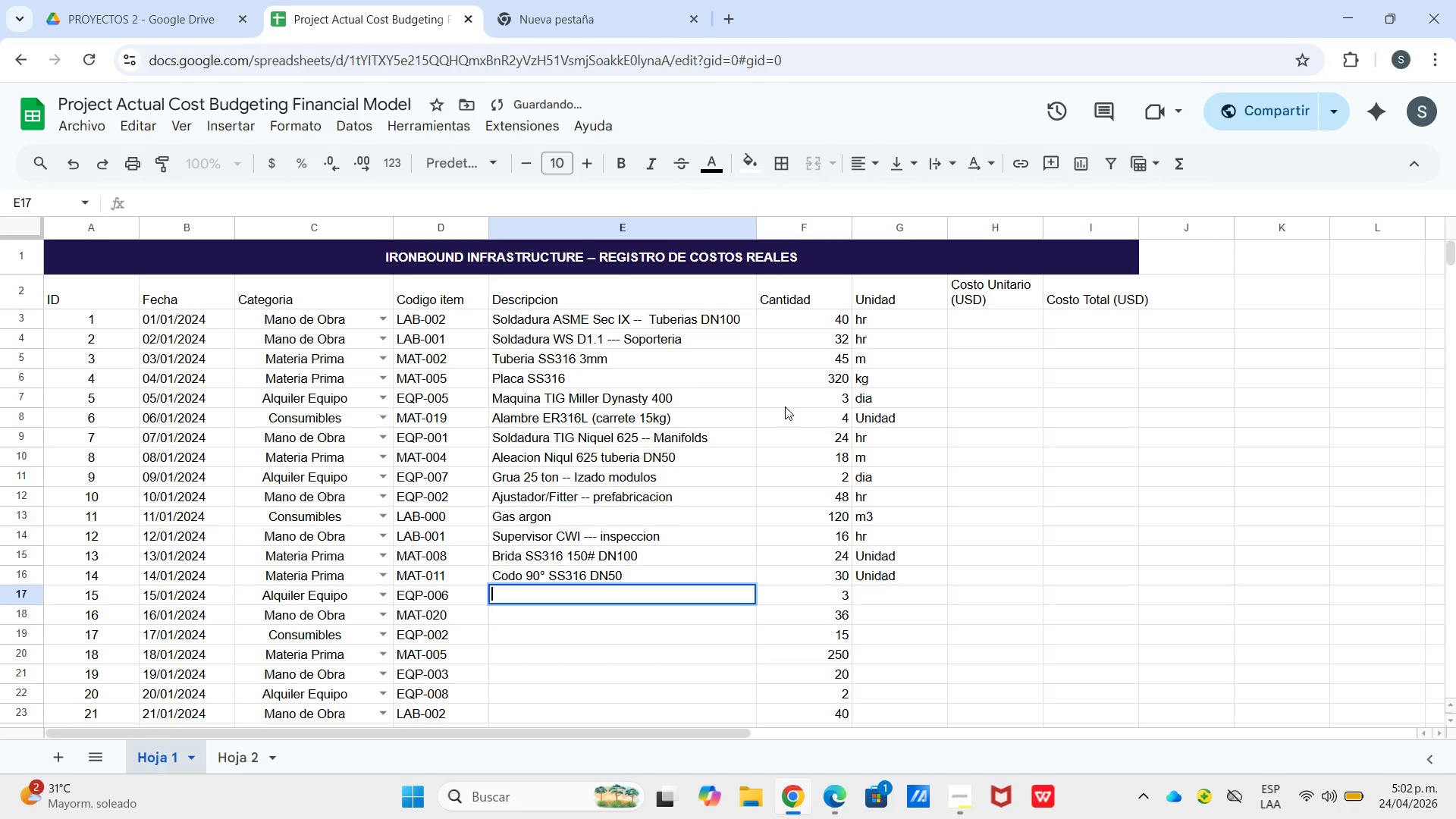 
key(Enter)
 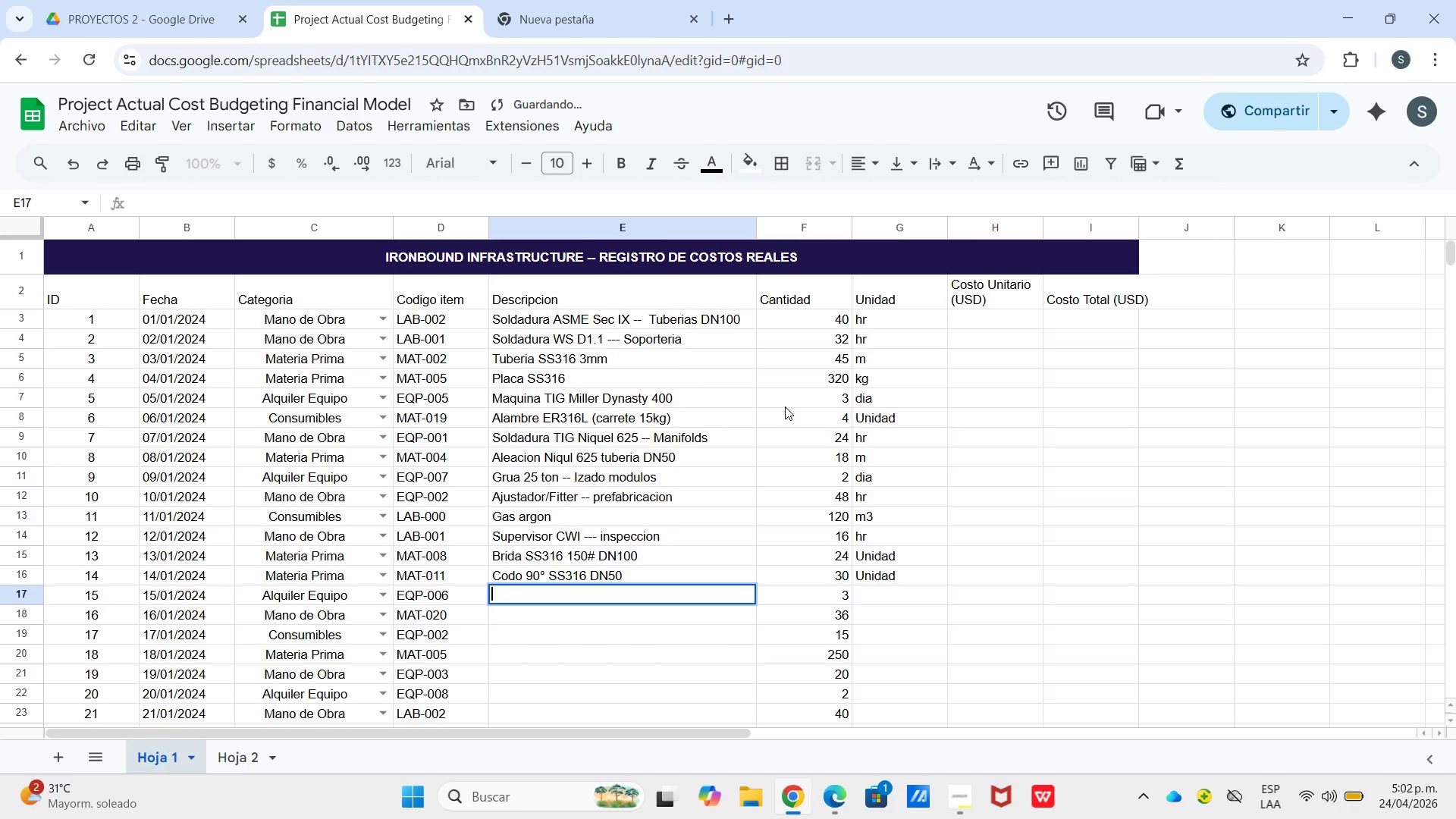 
type(Montacarga 5 ton)
 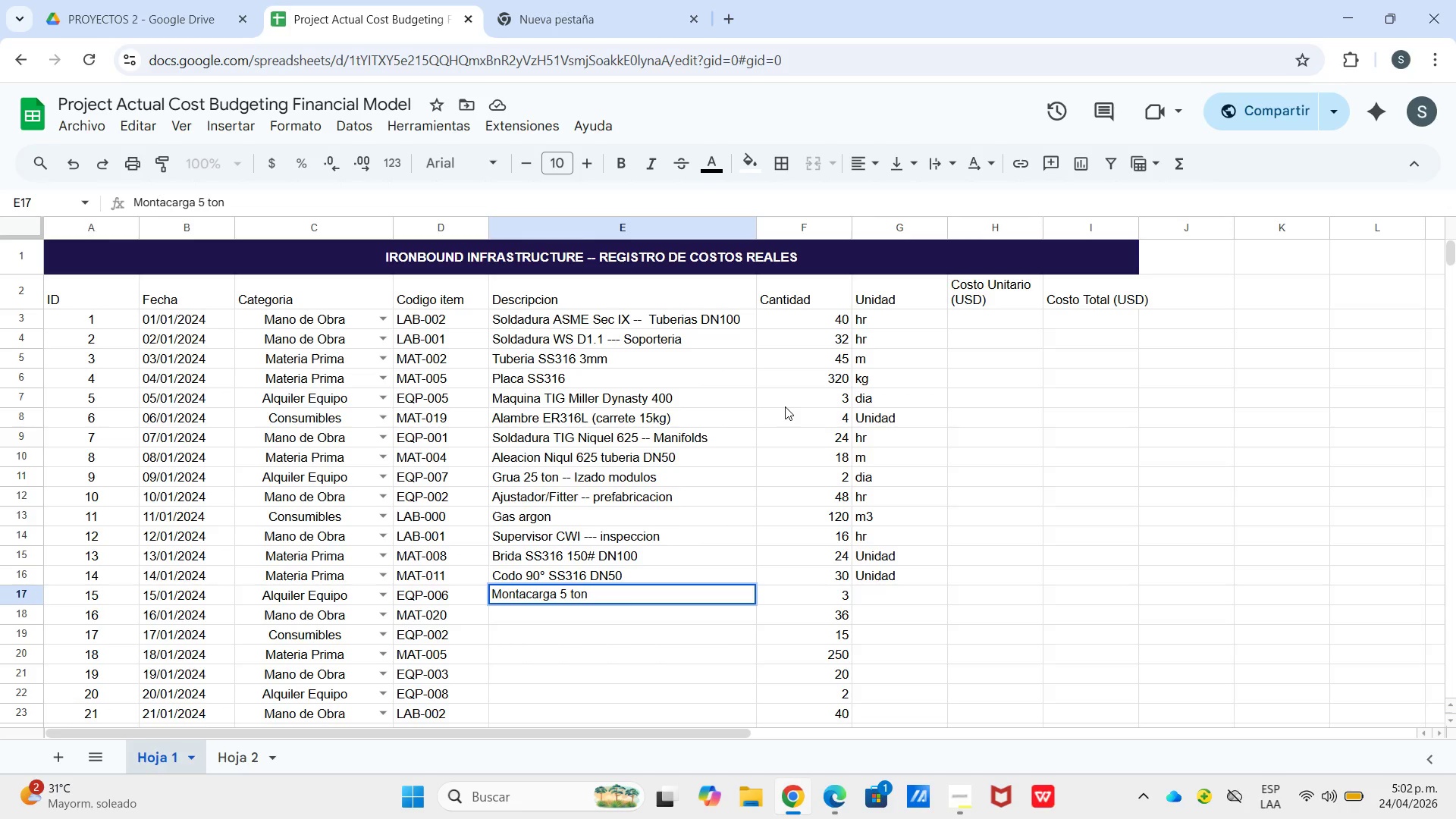 
key(Enter)
 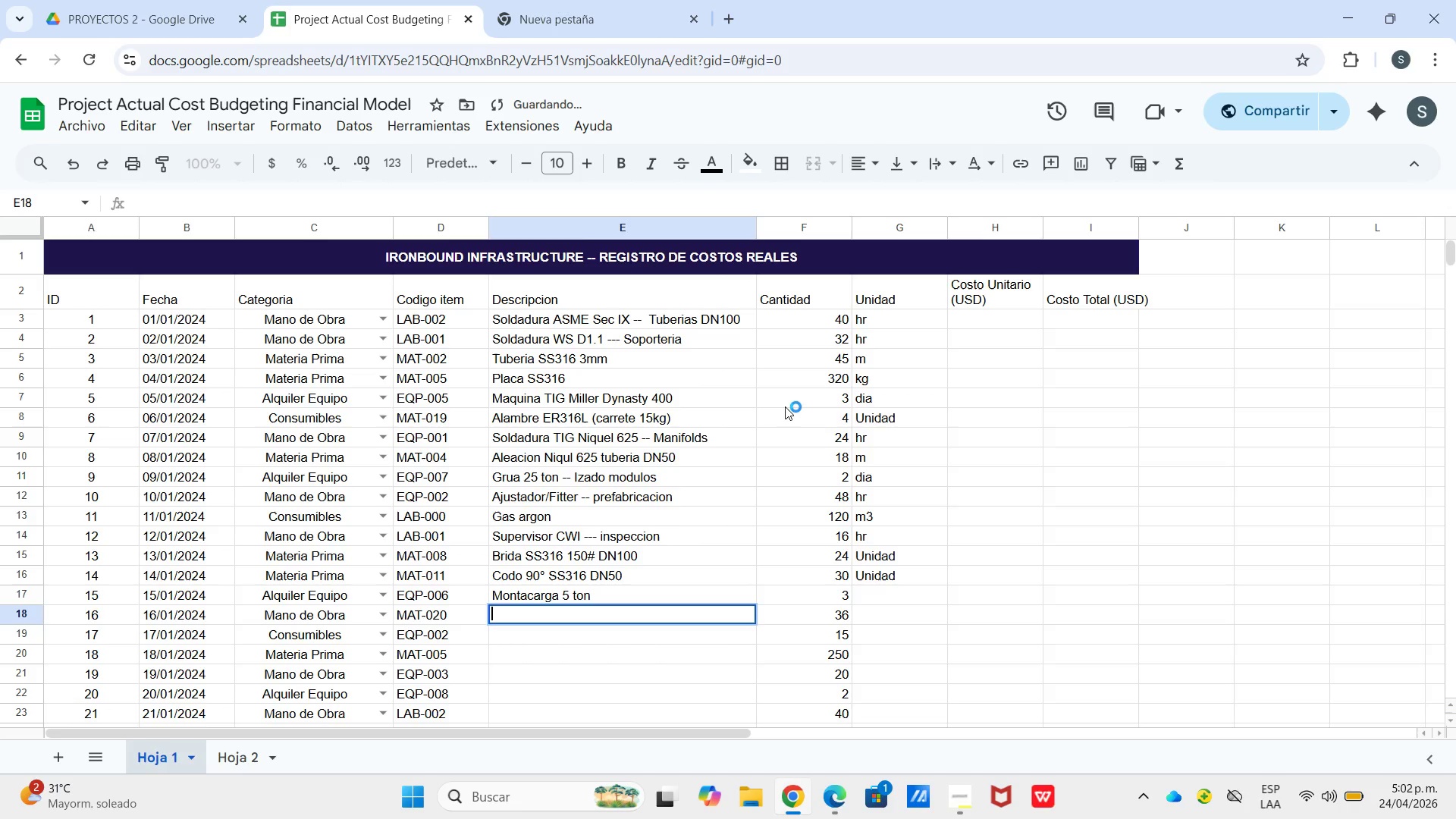 
key(Enter)
 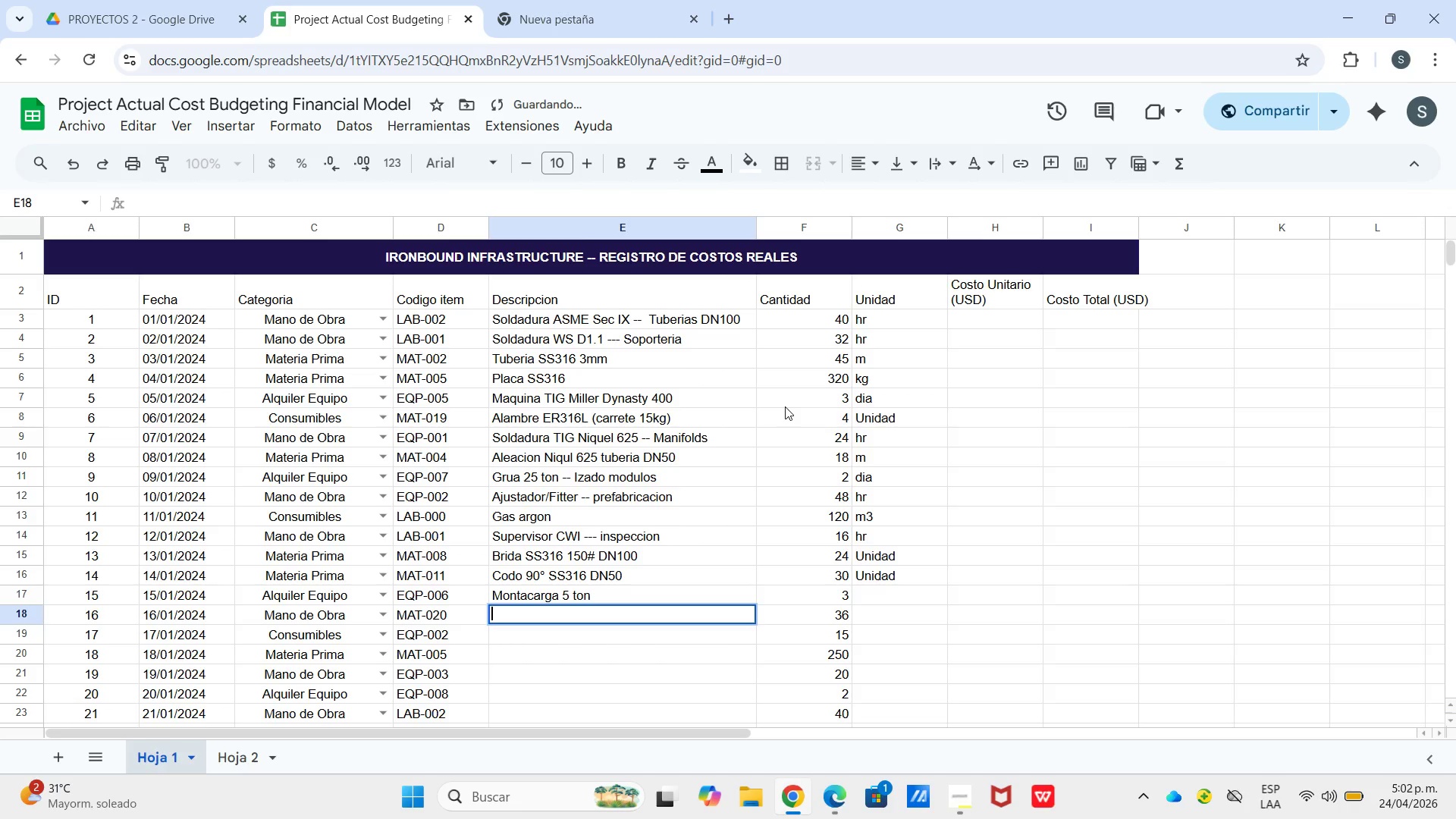 
type(Soldadura AD)
key(Backspace)
type(SME -- junta especial DN100)
 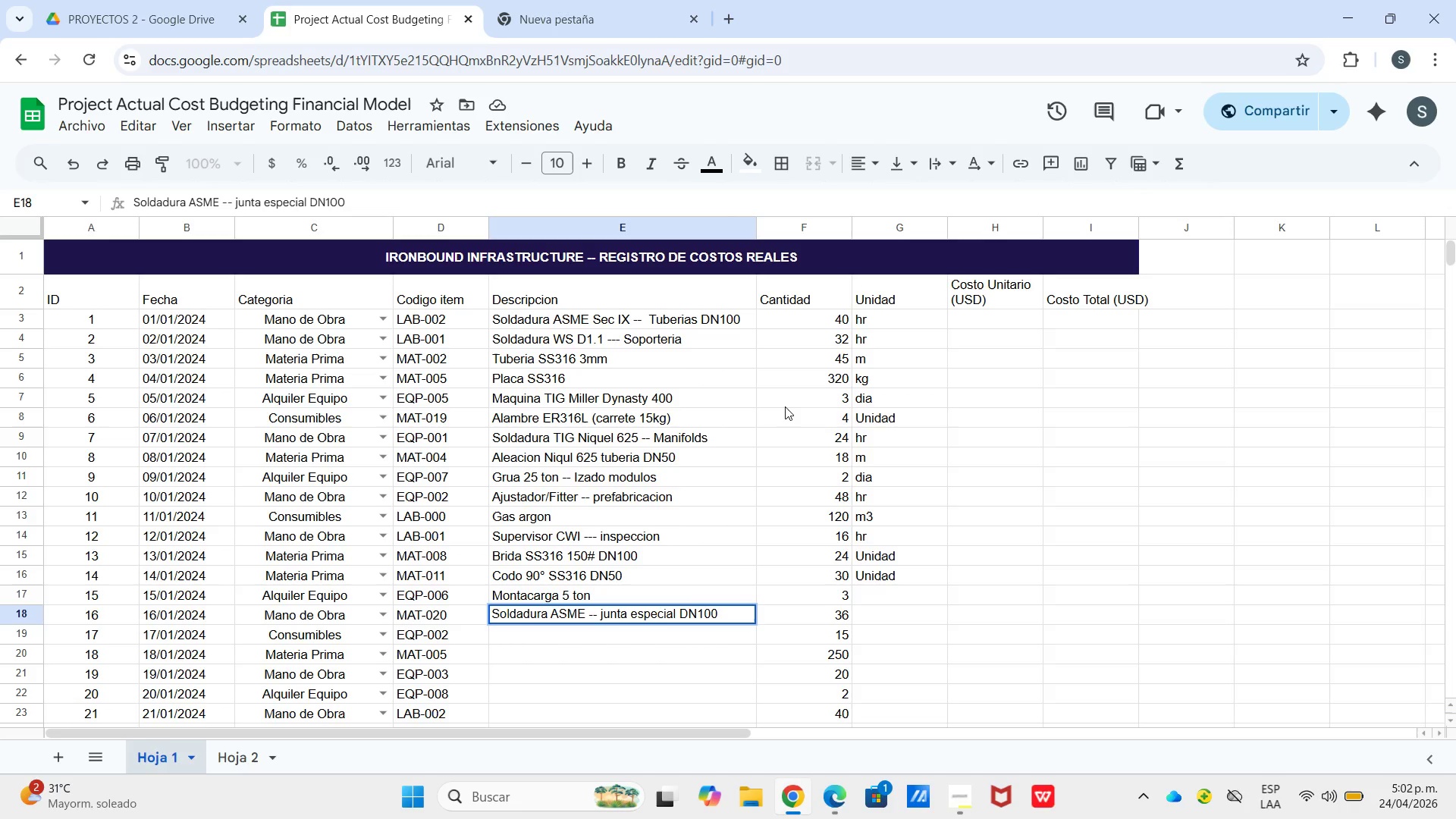 
key(Enter)
 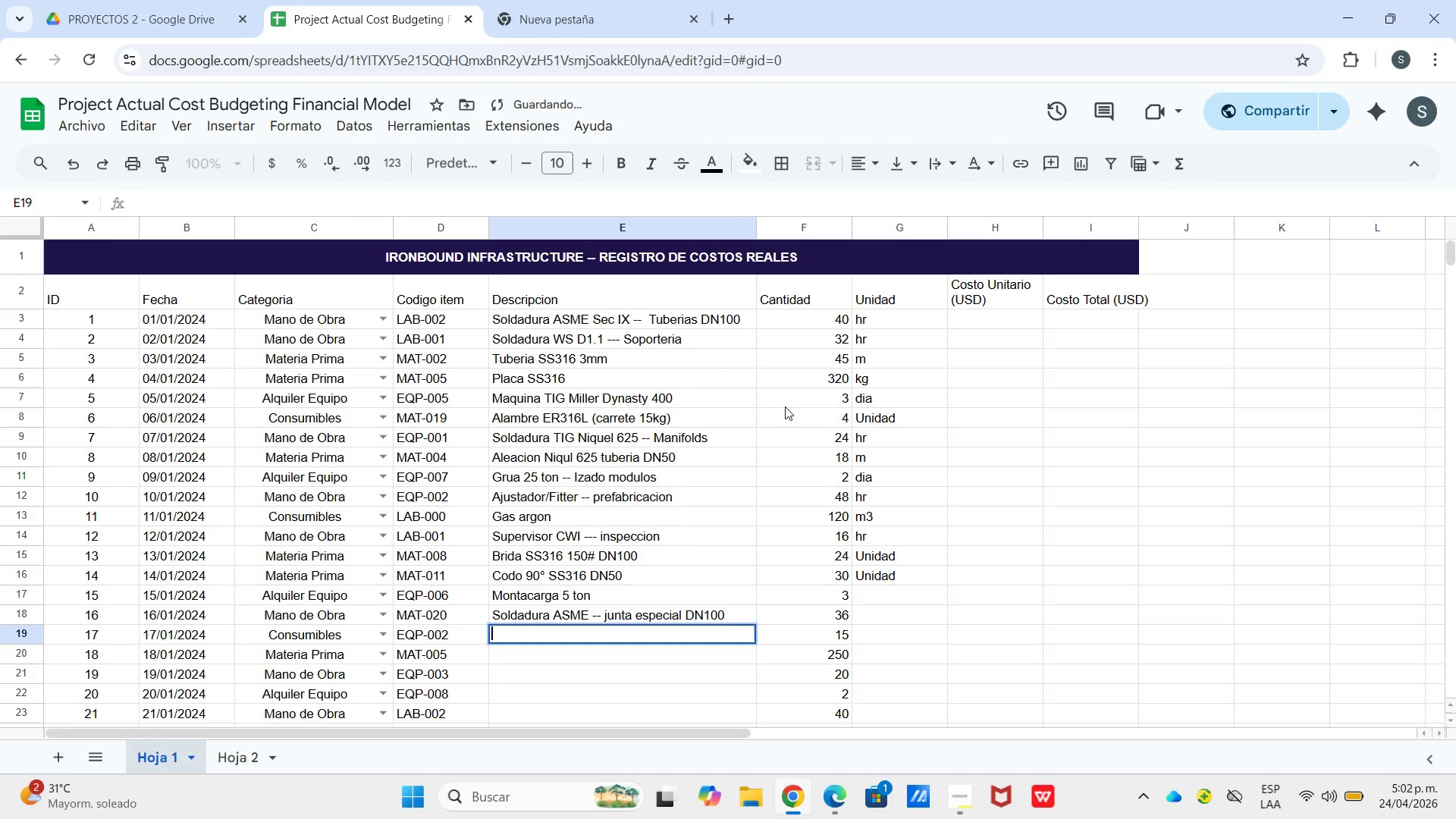 
key(Enter)
 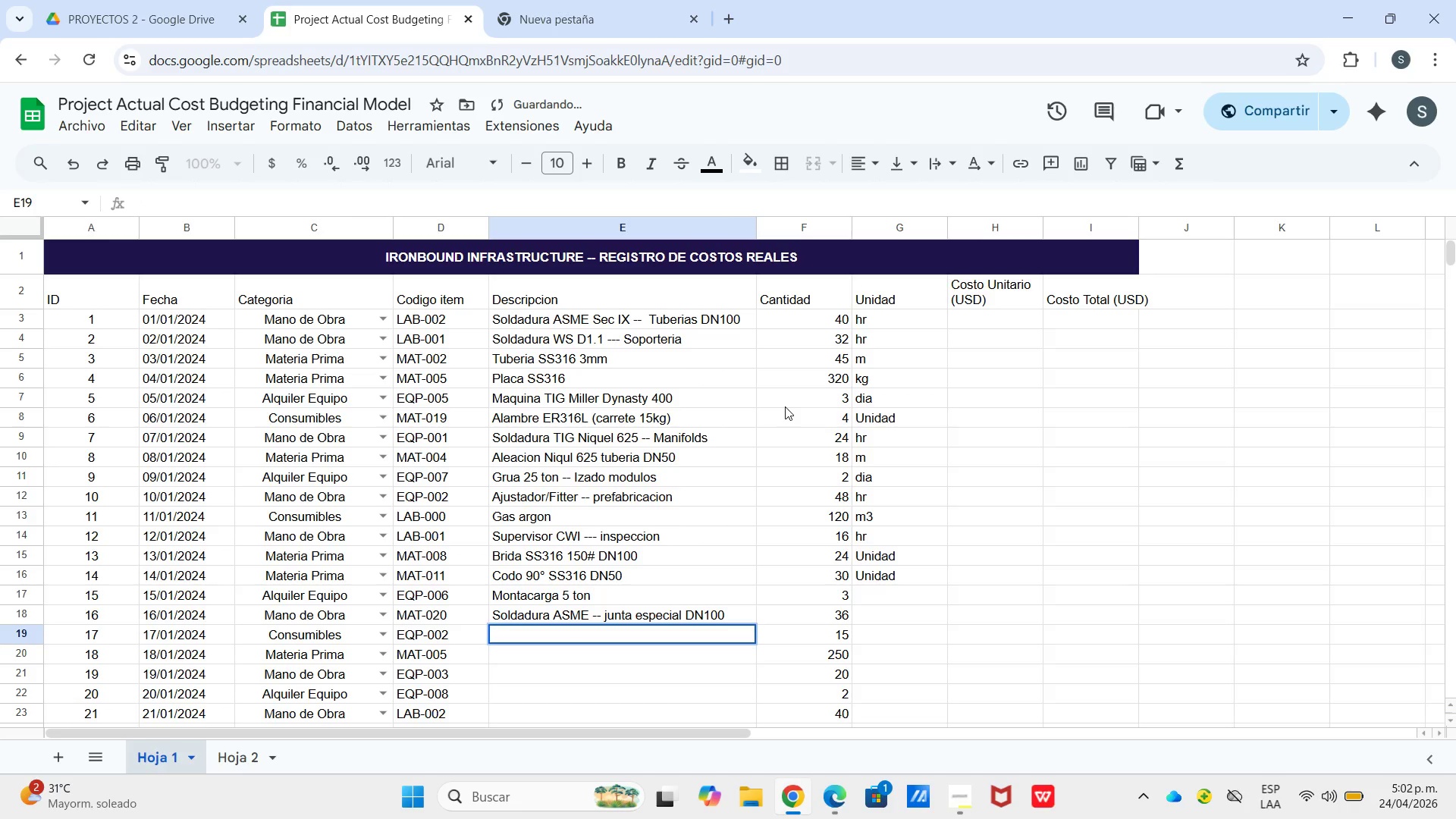 
type(Electrodo E316L)
 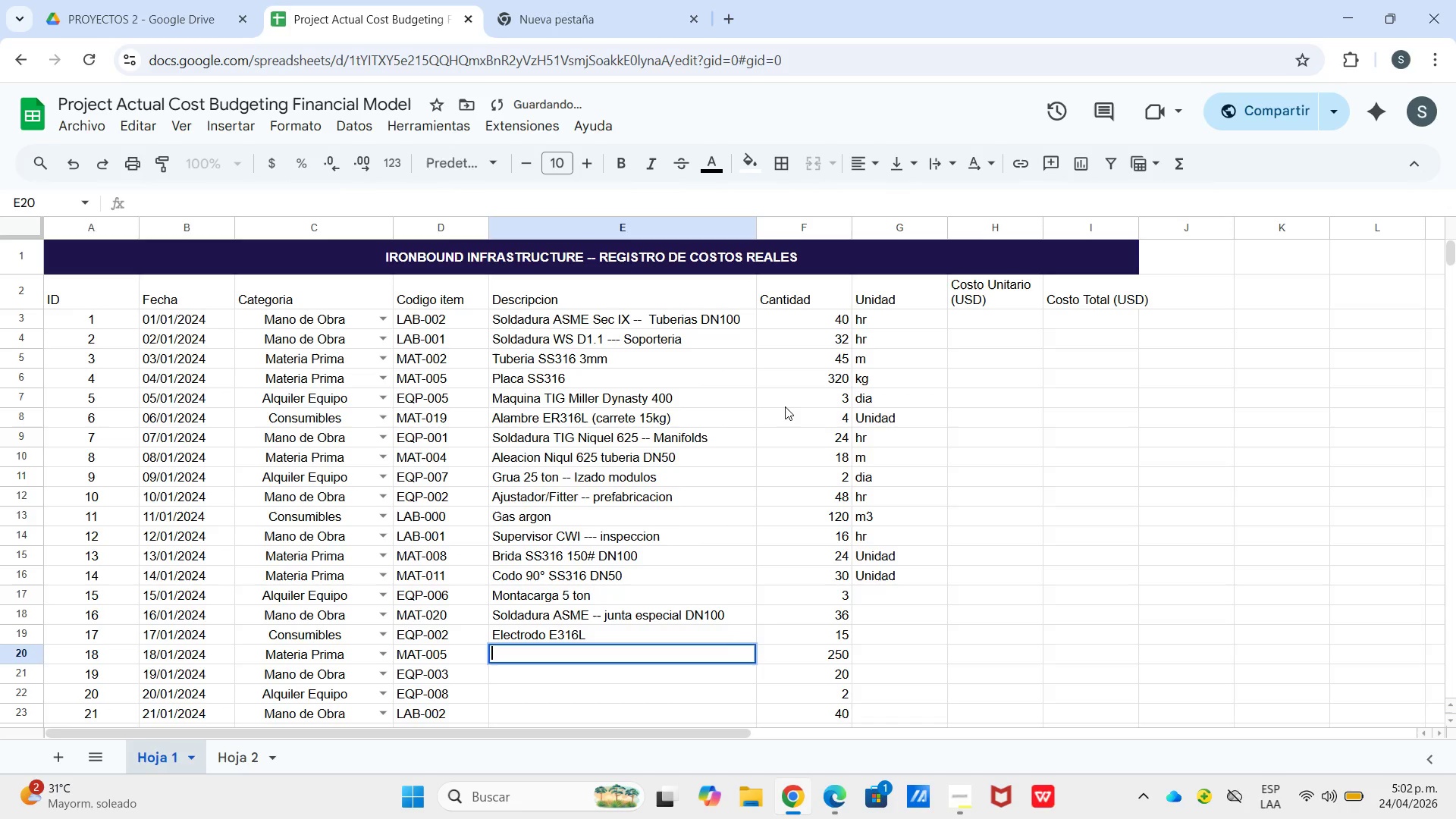 
 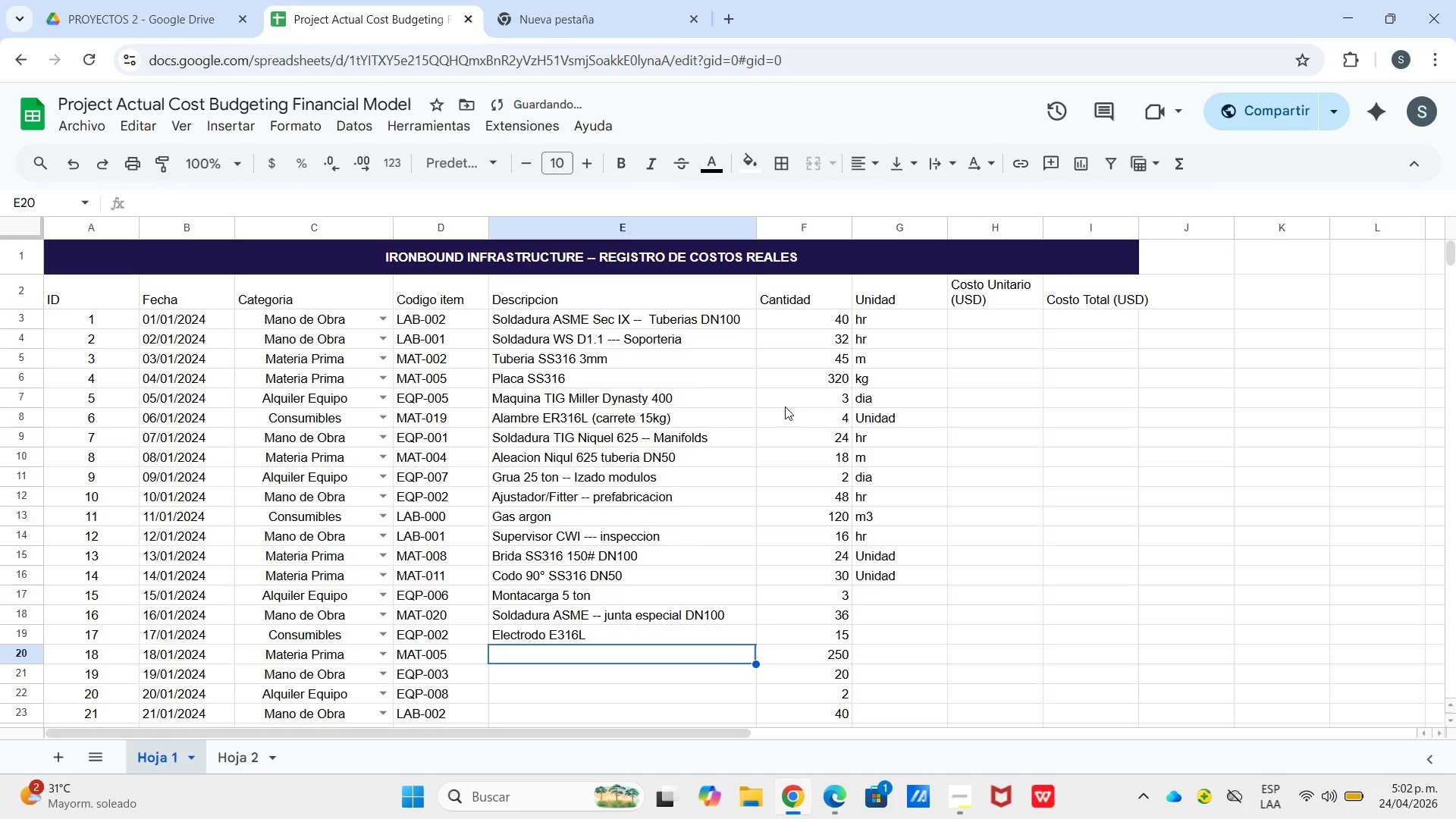 
key(Enter)
 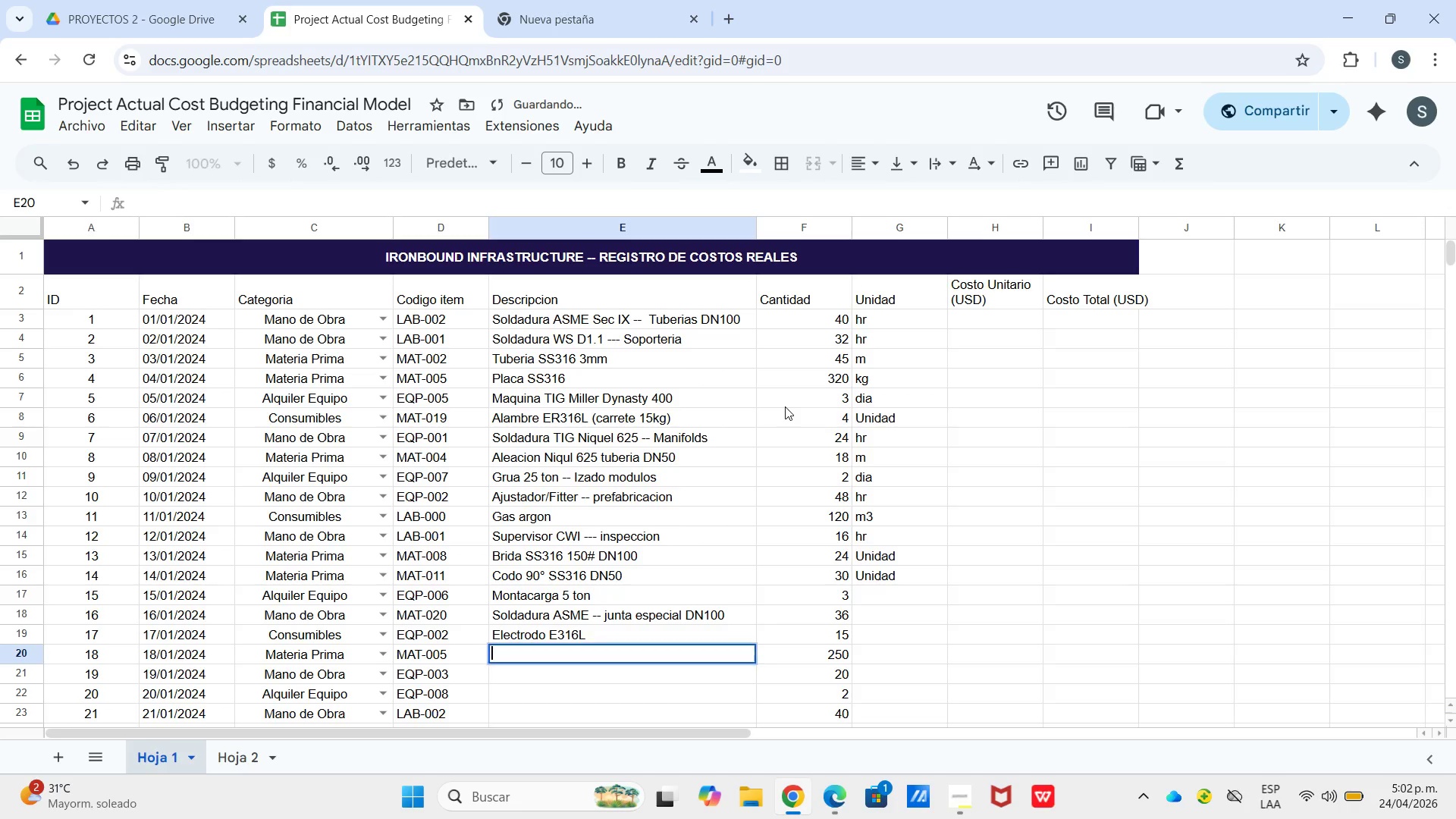 
key(Enter)
 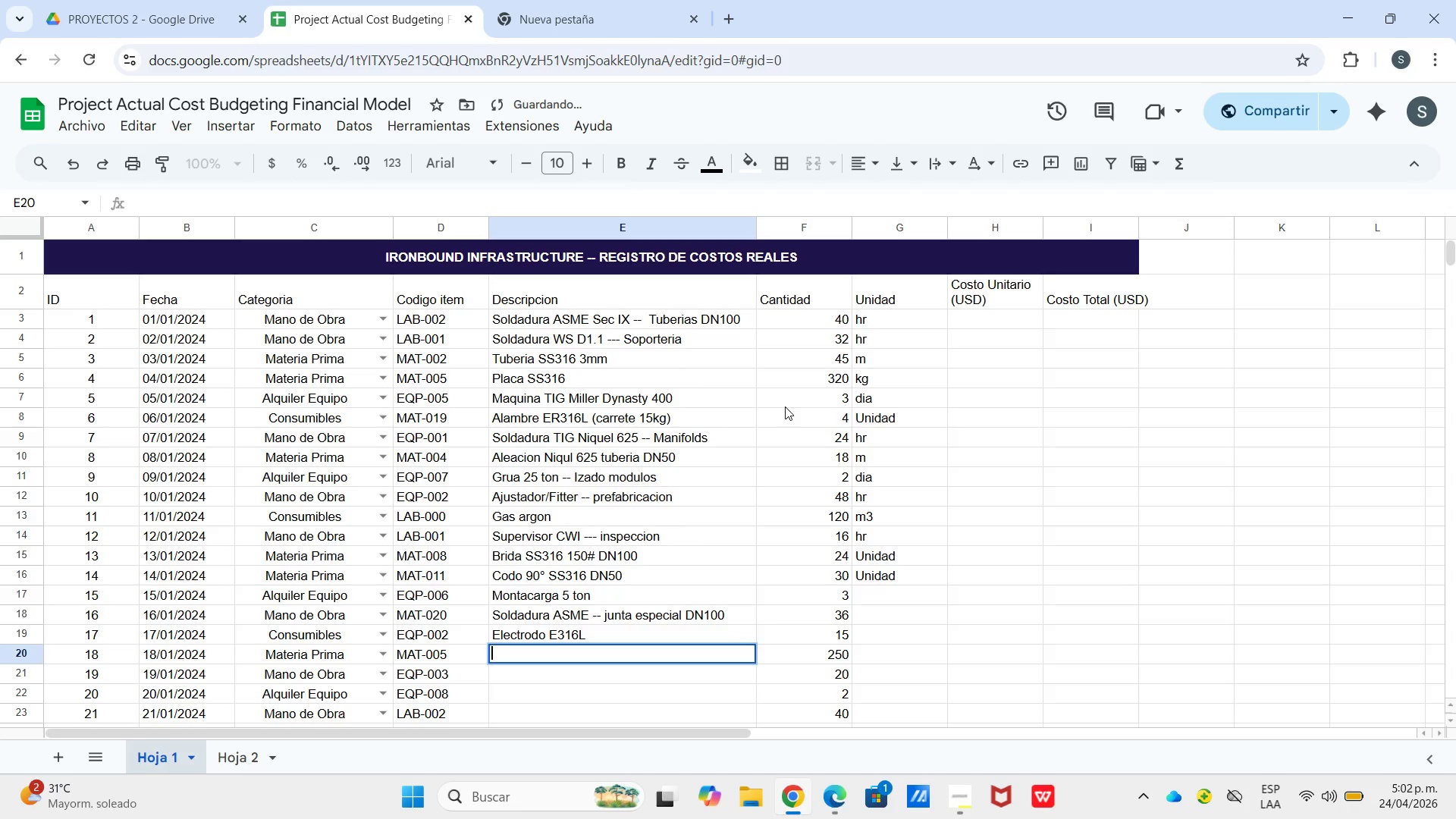 
type(Plaa)
key(Backspace)
type(ca SS316 6mm)
 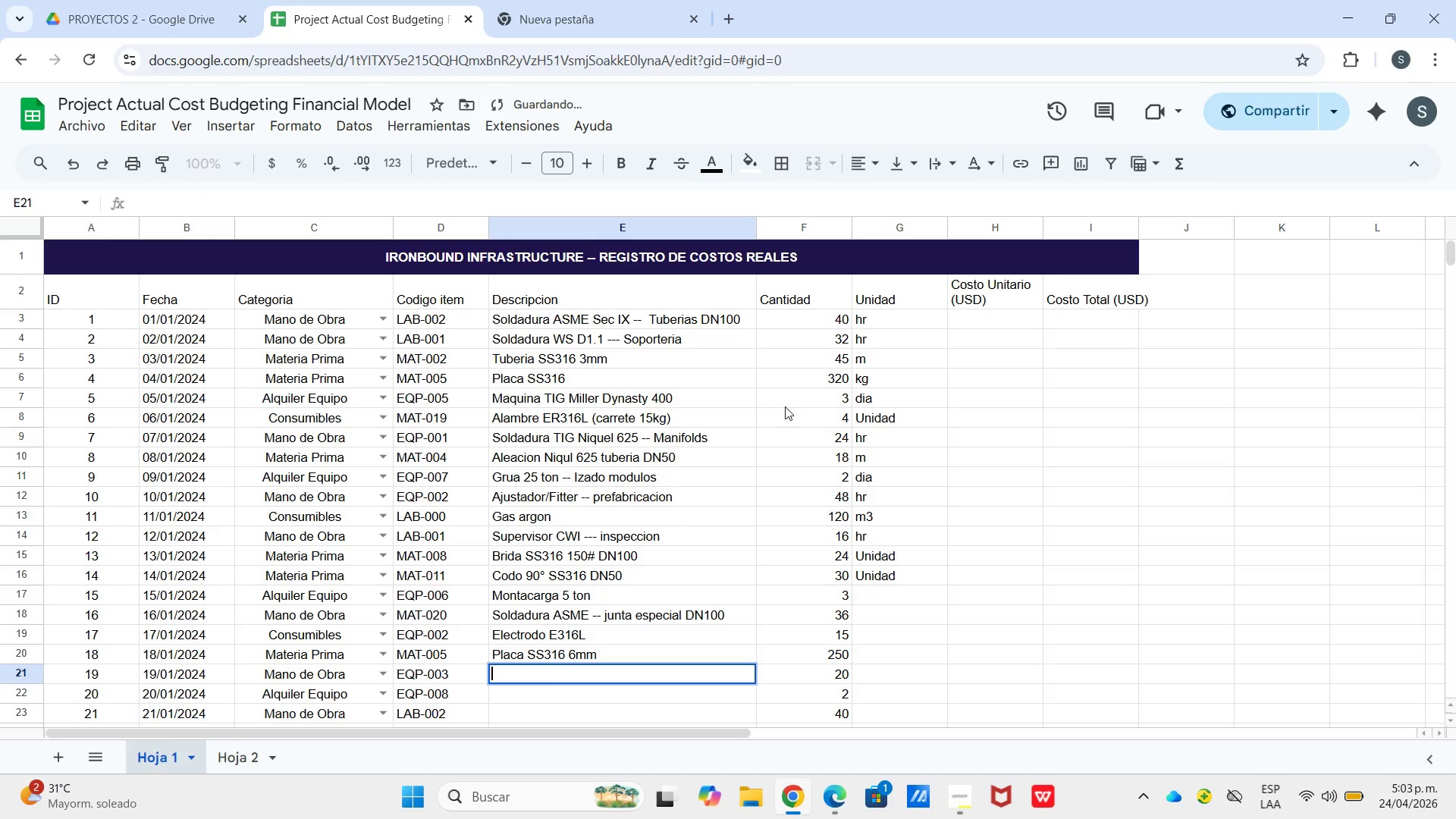 
 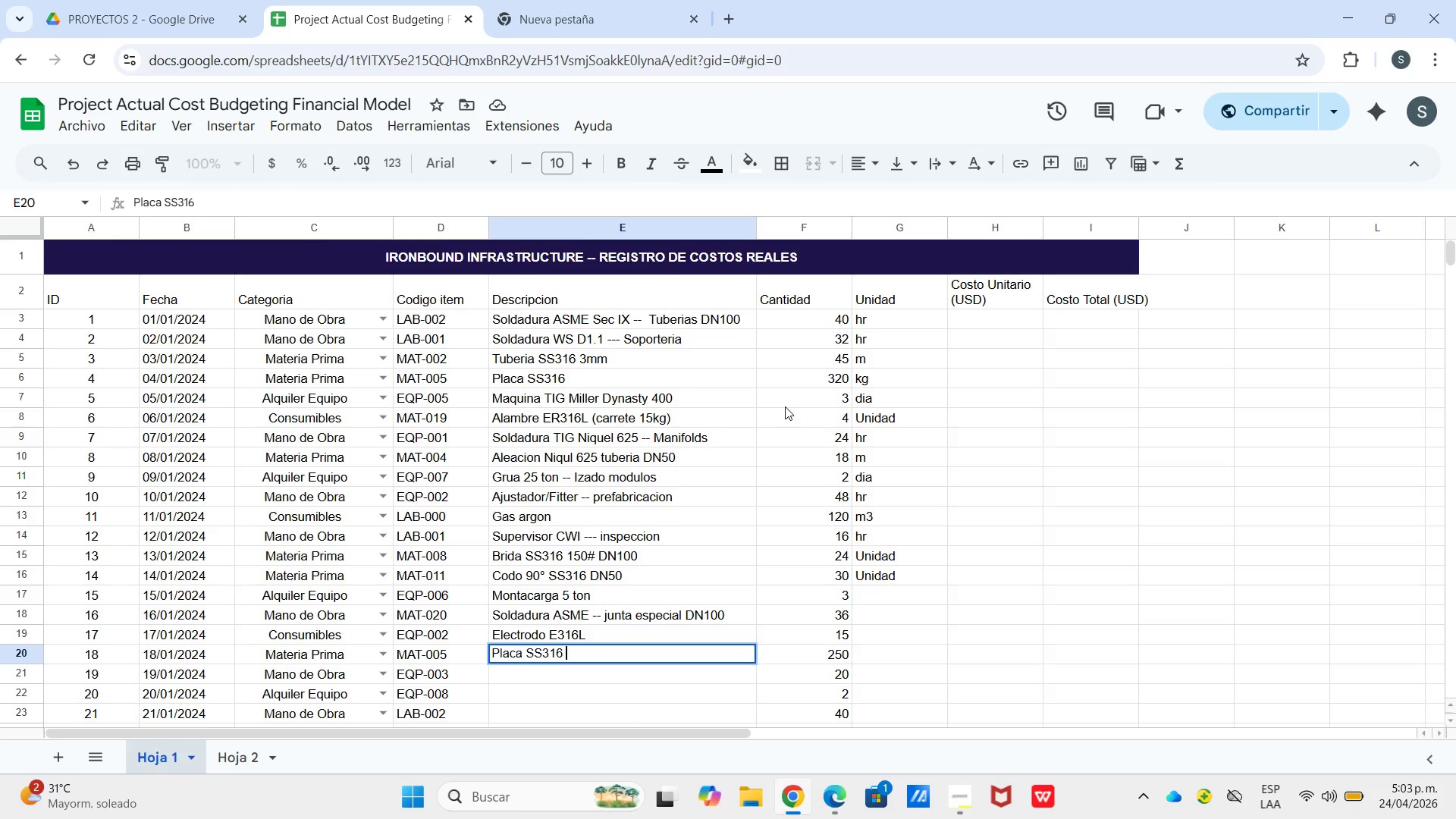 
key(Enter)
 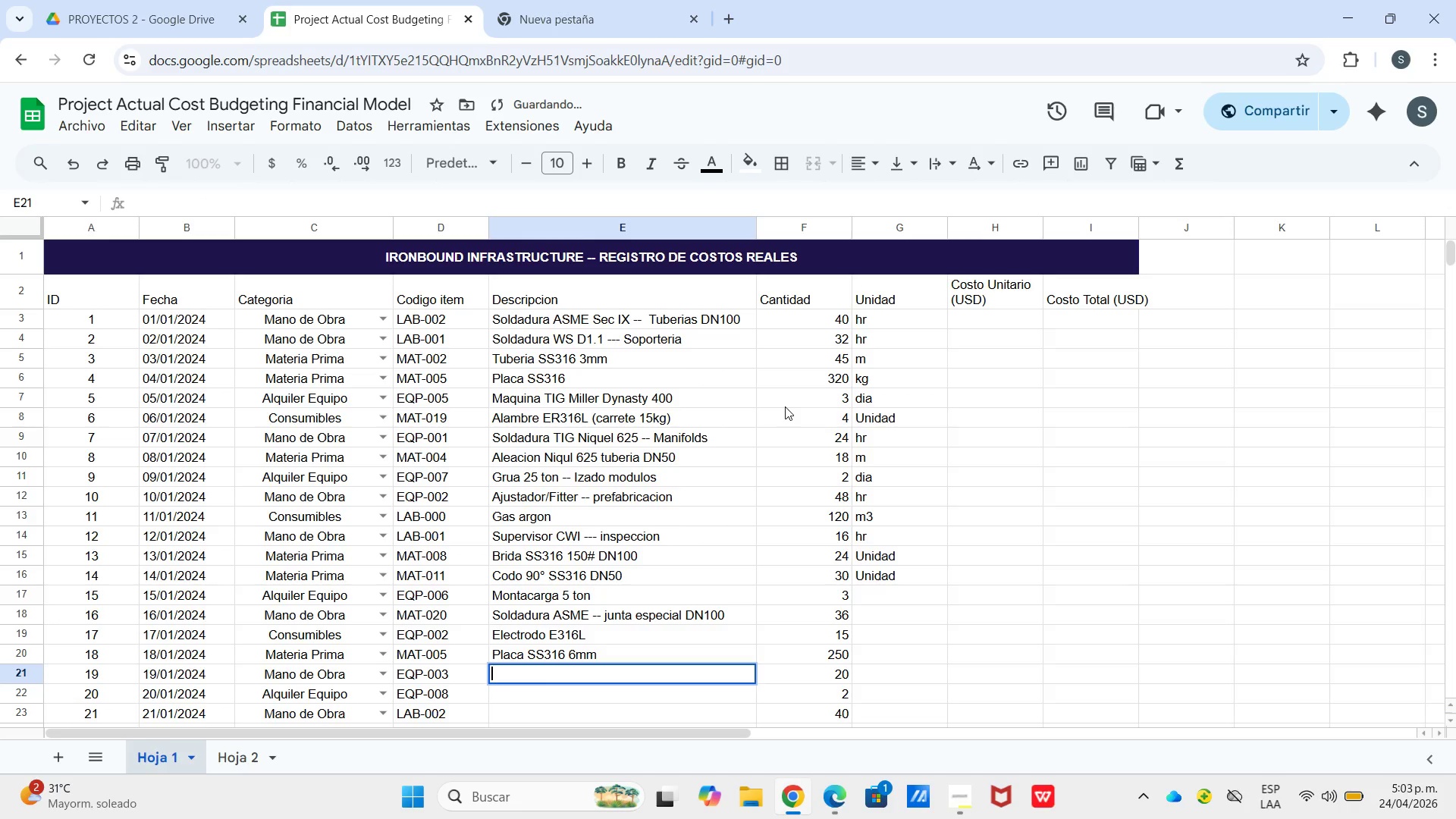 
key(Enter)
 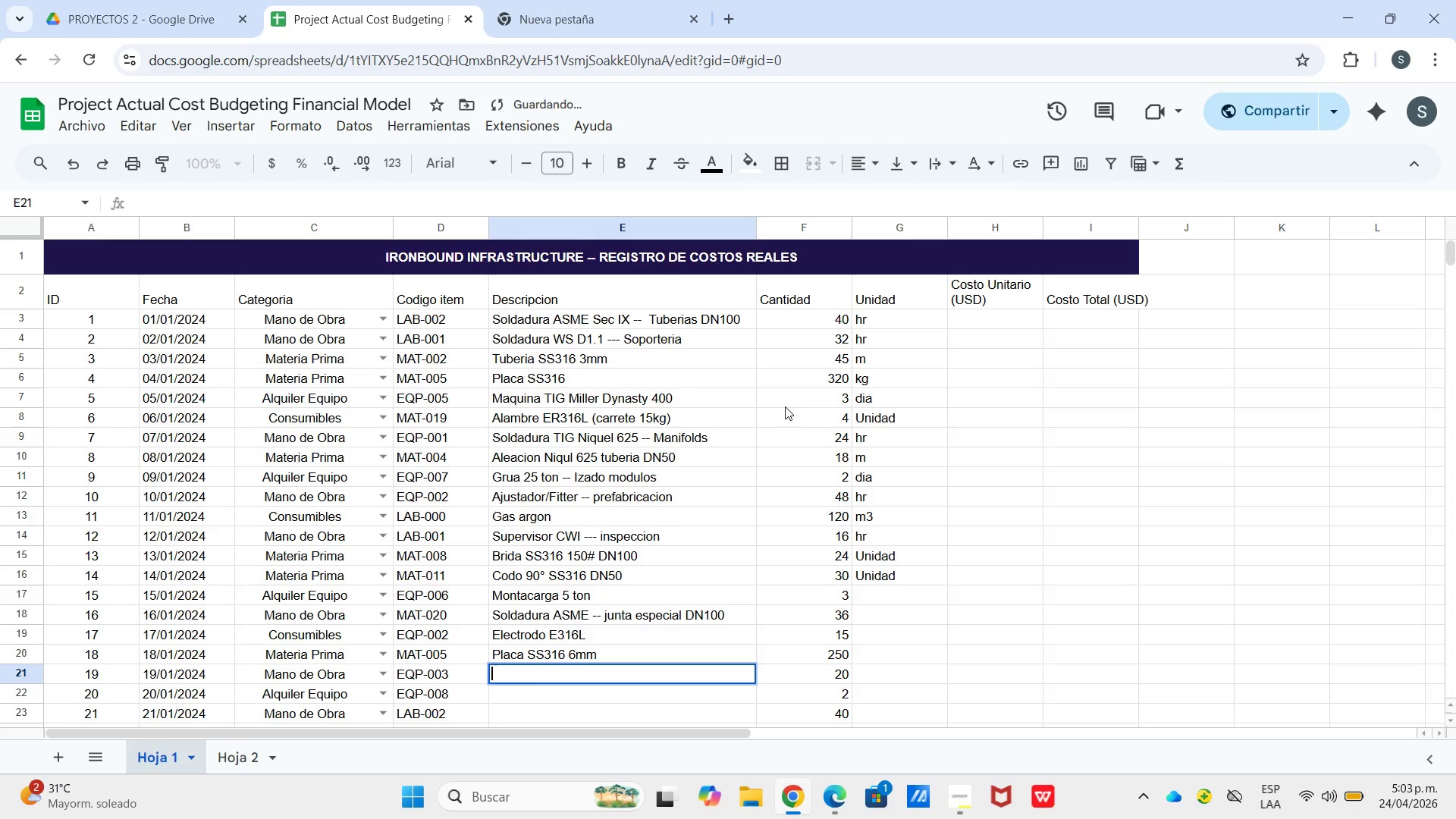 
type(Tecnico END RT ---radiografias)
 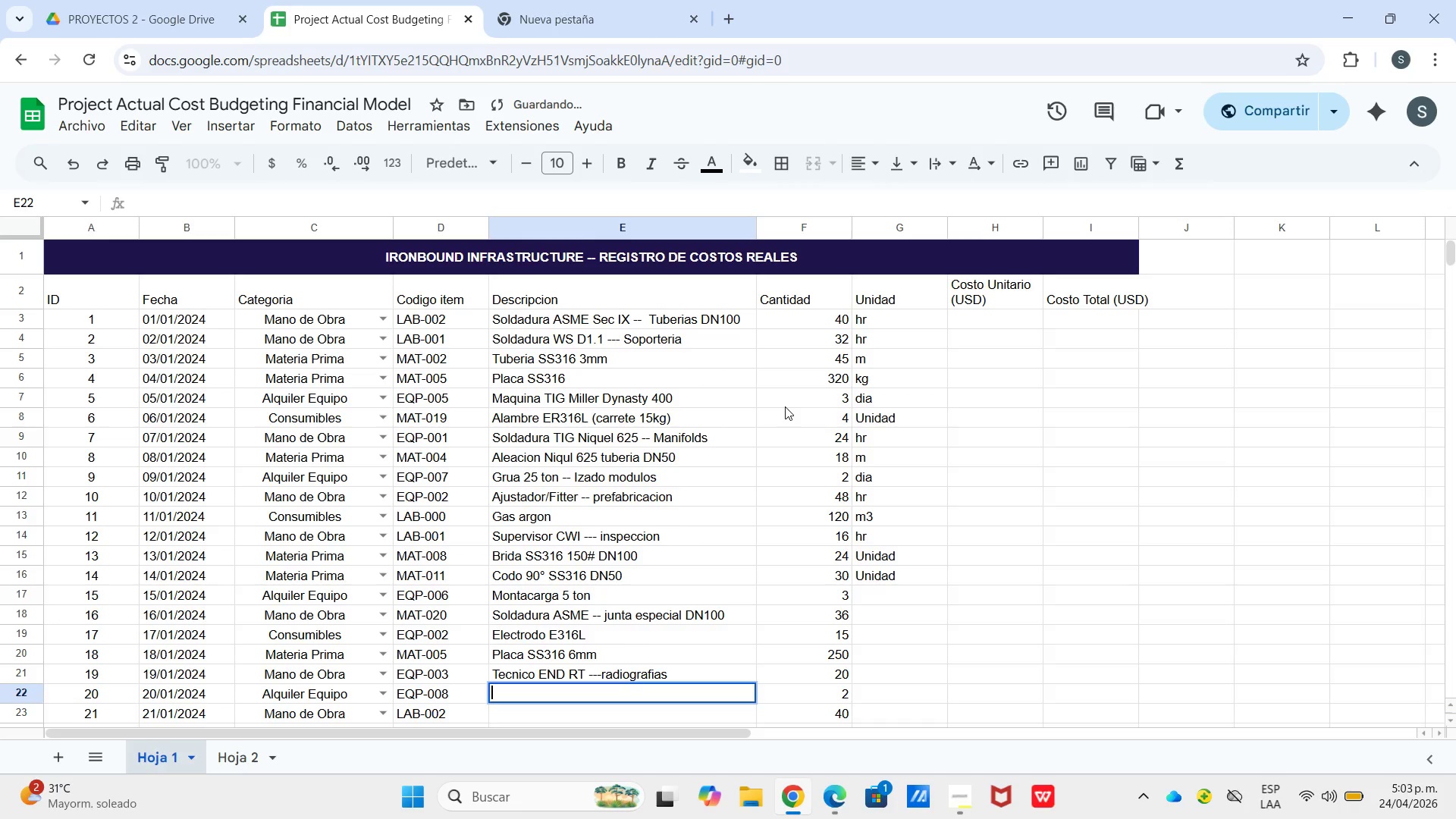 
 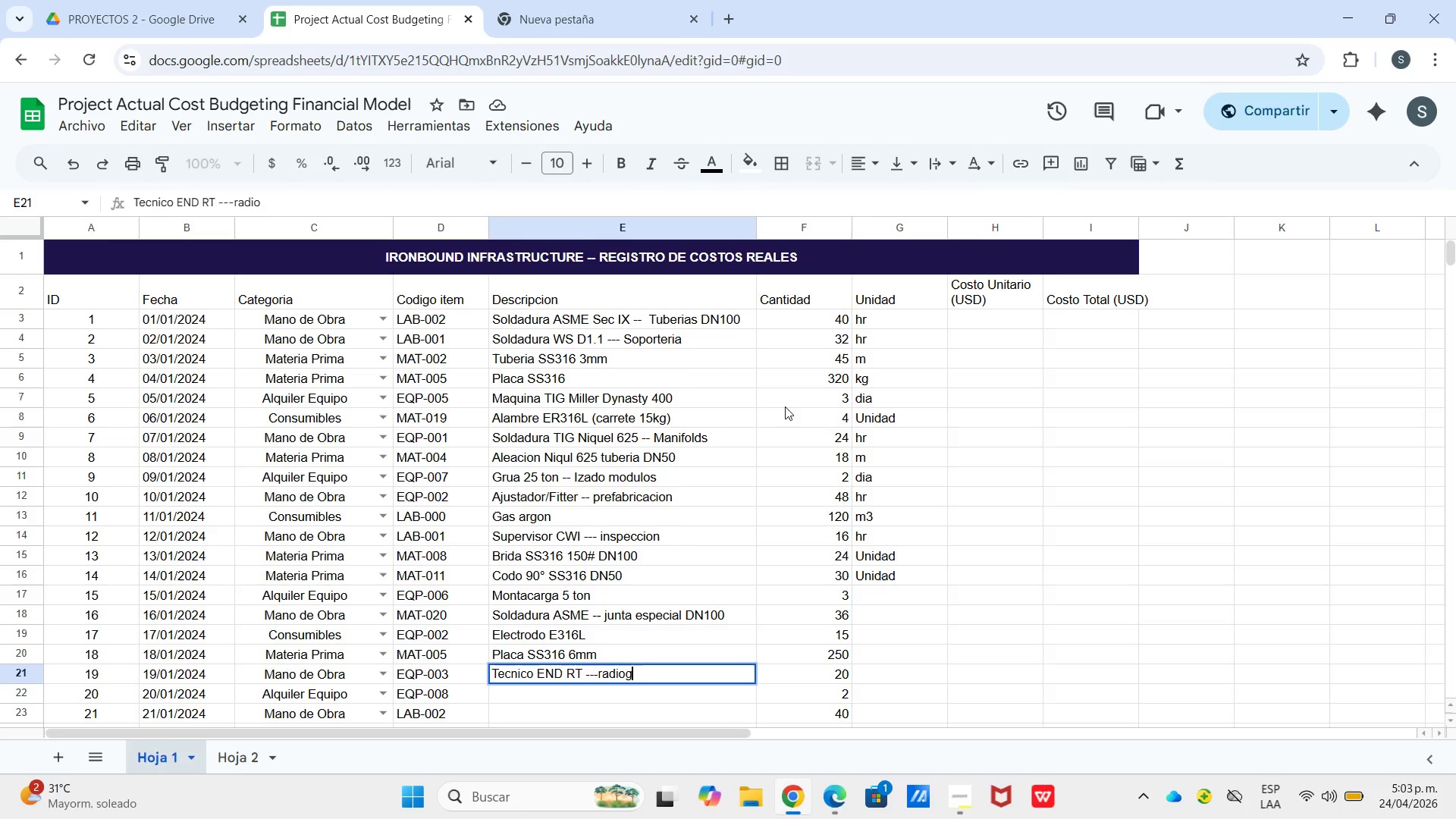 
key(Enter)
 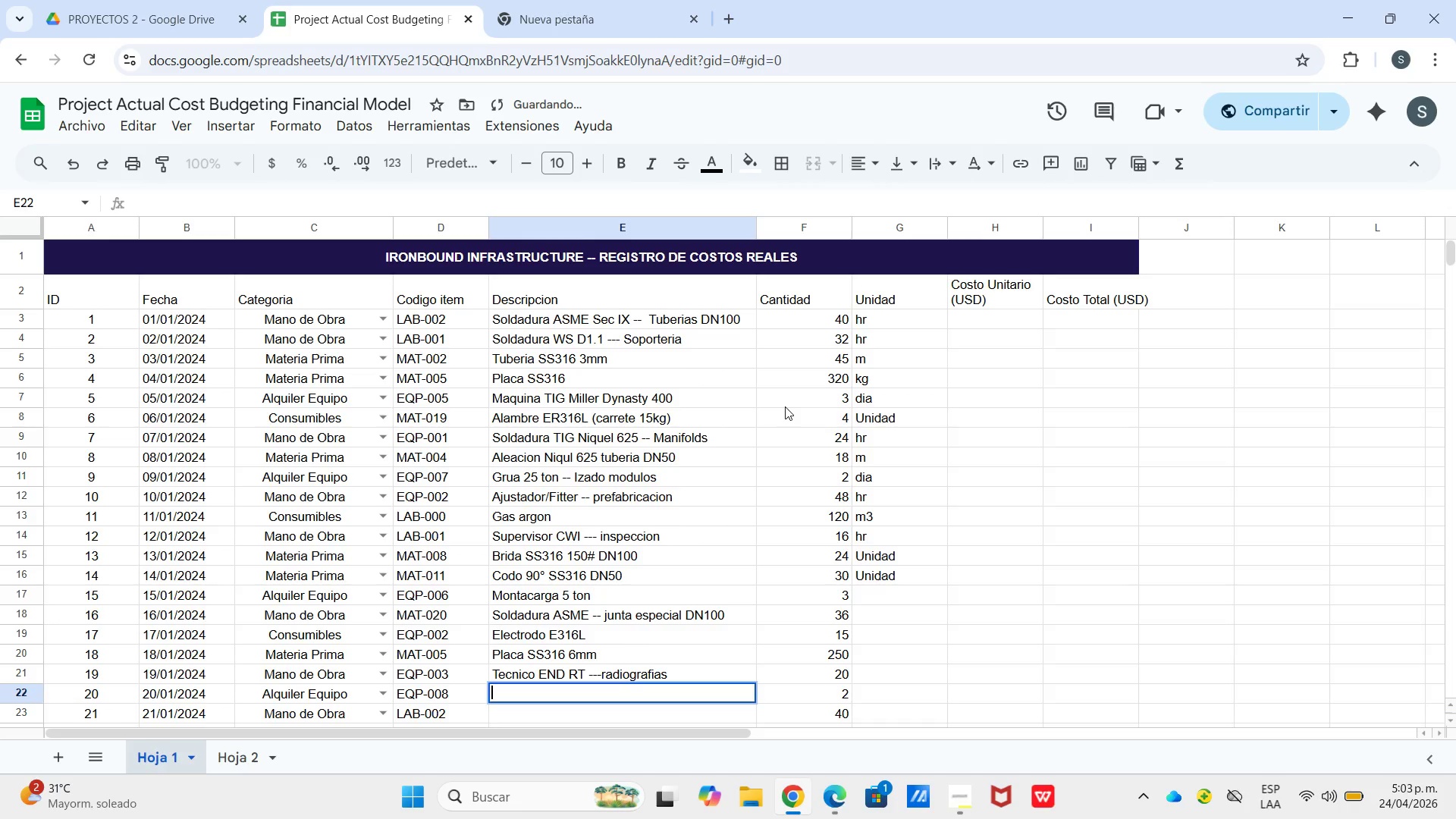 
key(Enter)
 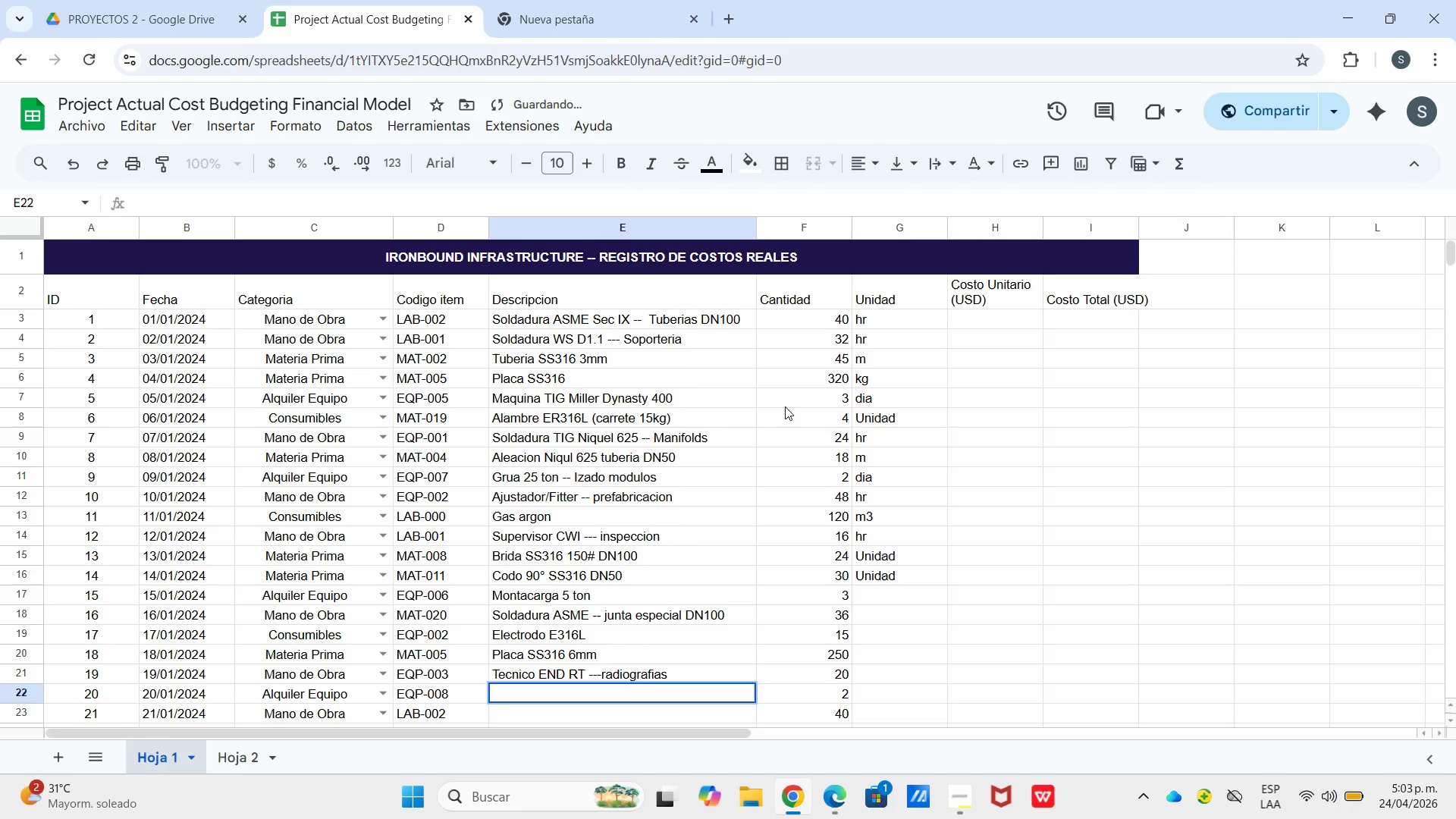 
type(Kit END *equipo RT()
 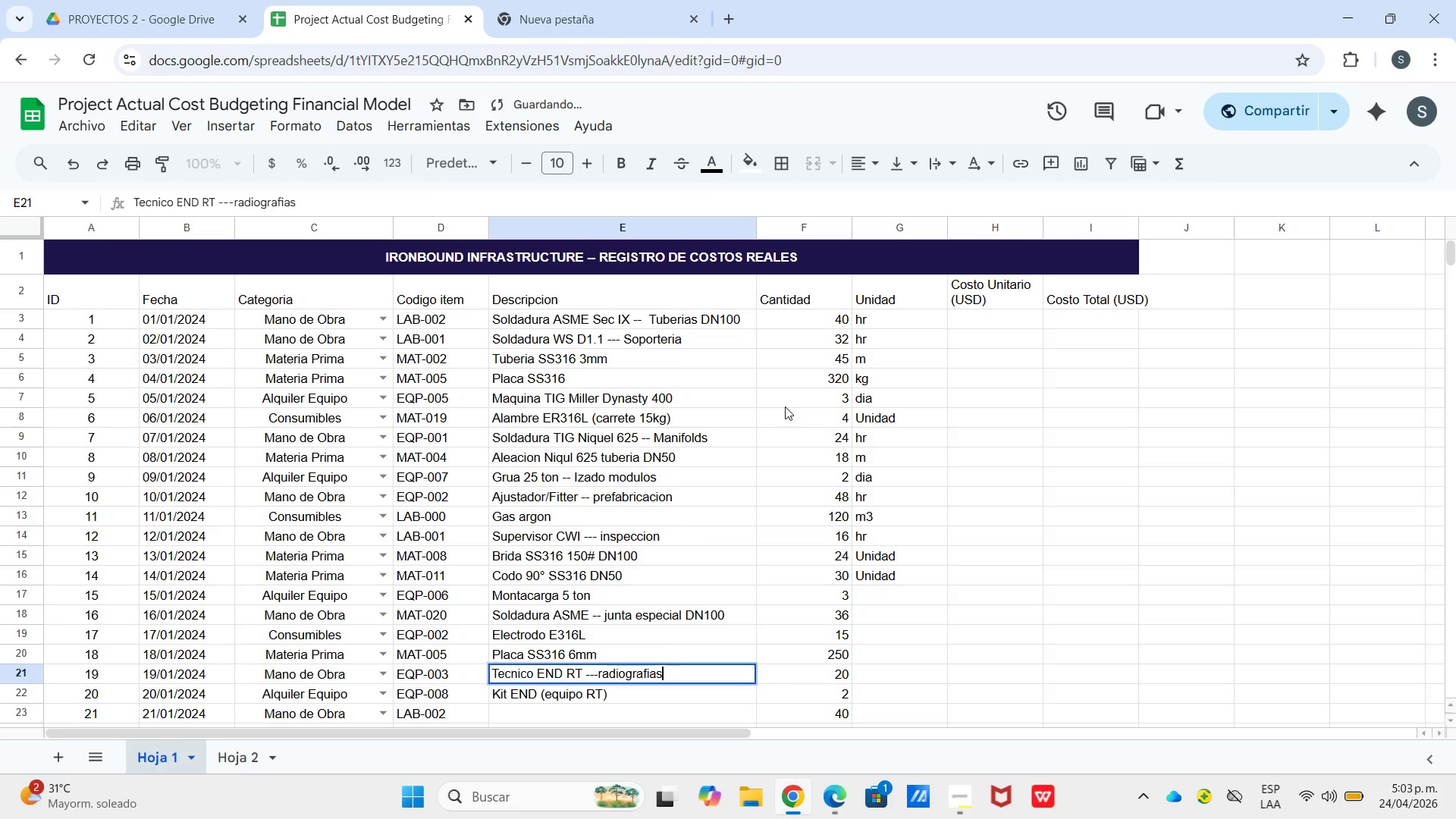 
key(Shift+Enter)
 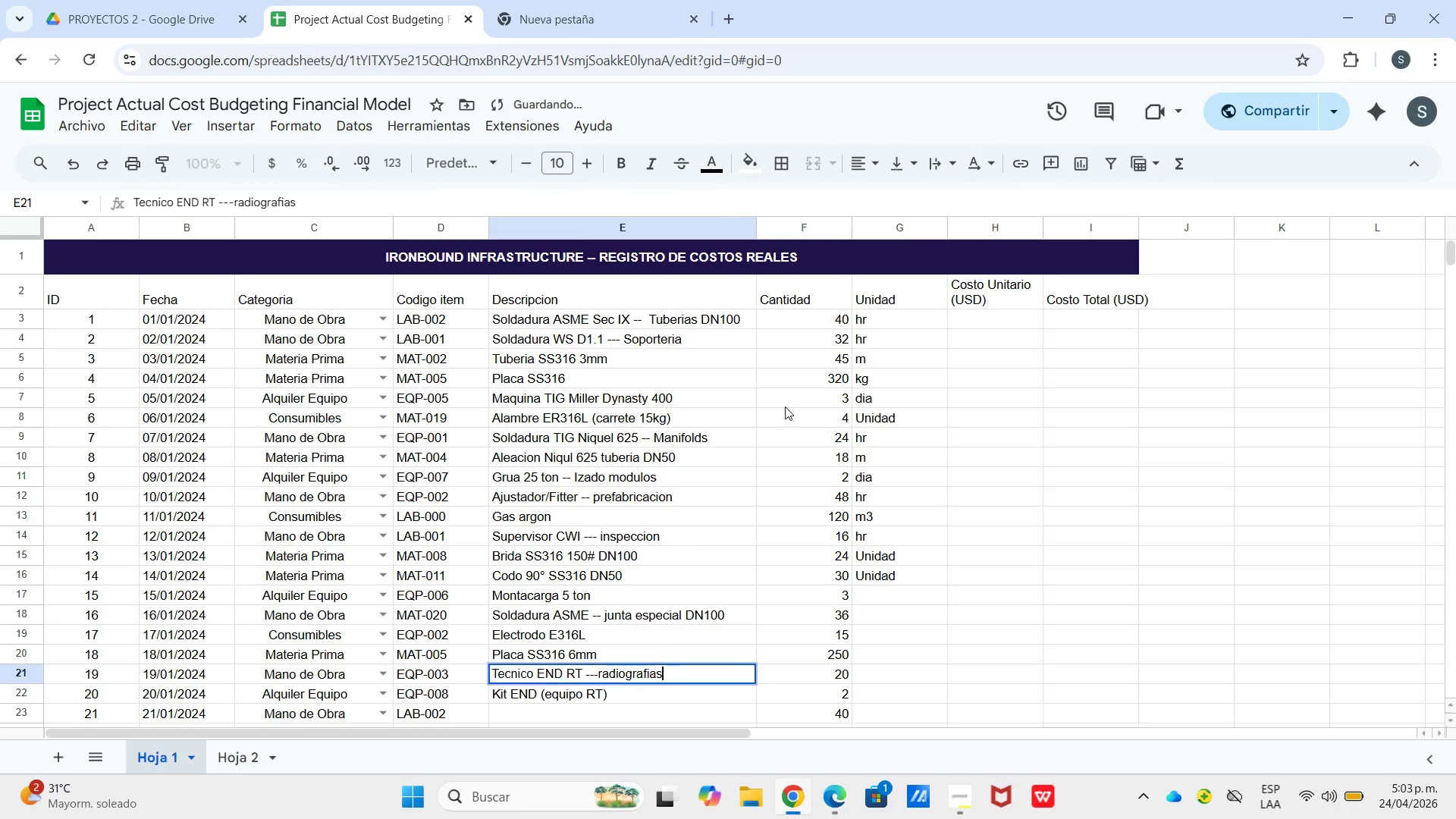 
key(Shift+Enter)
 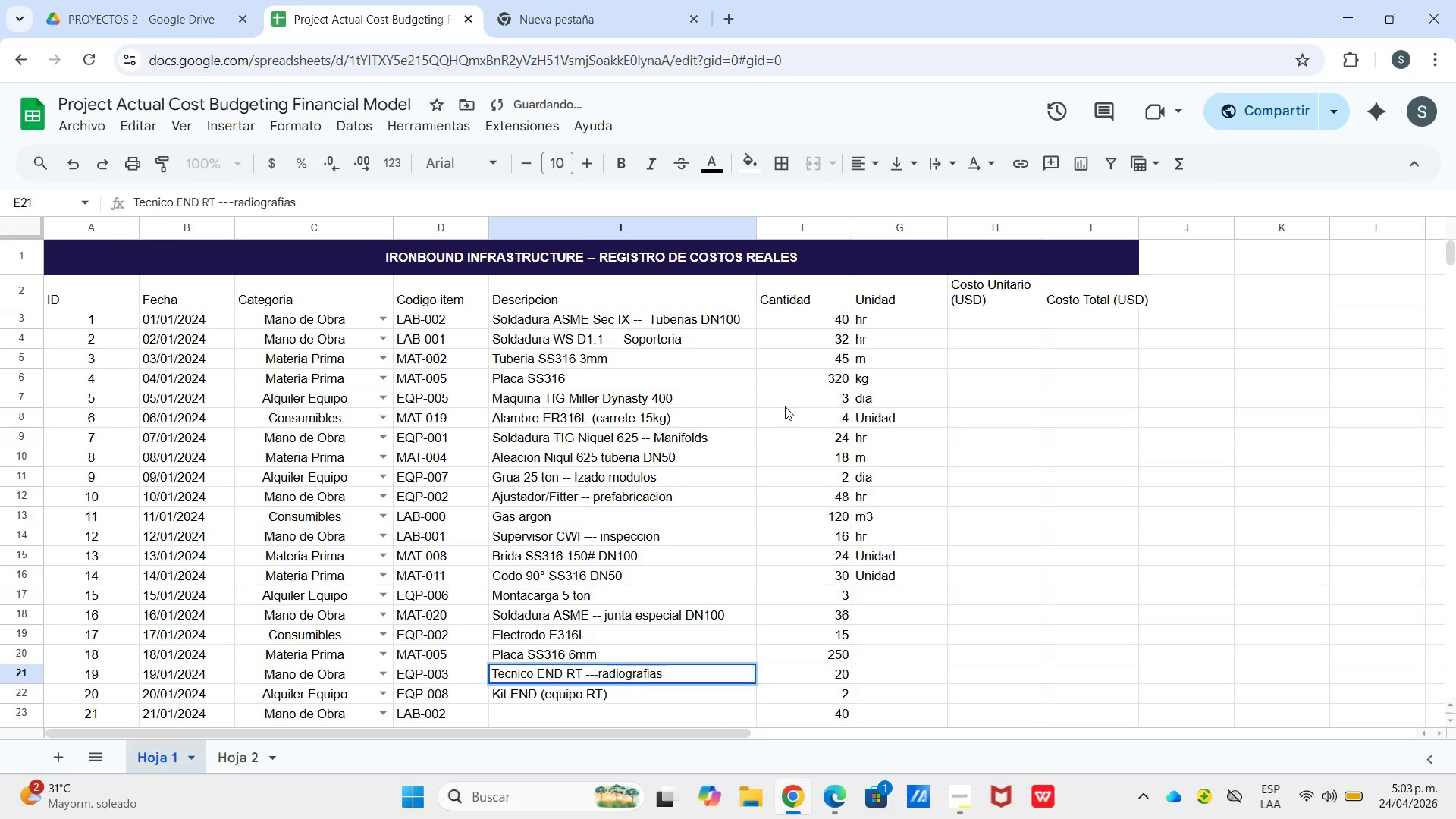 
key(Enter)
 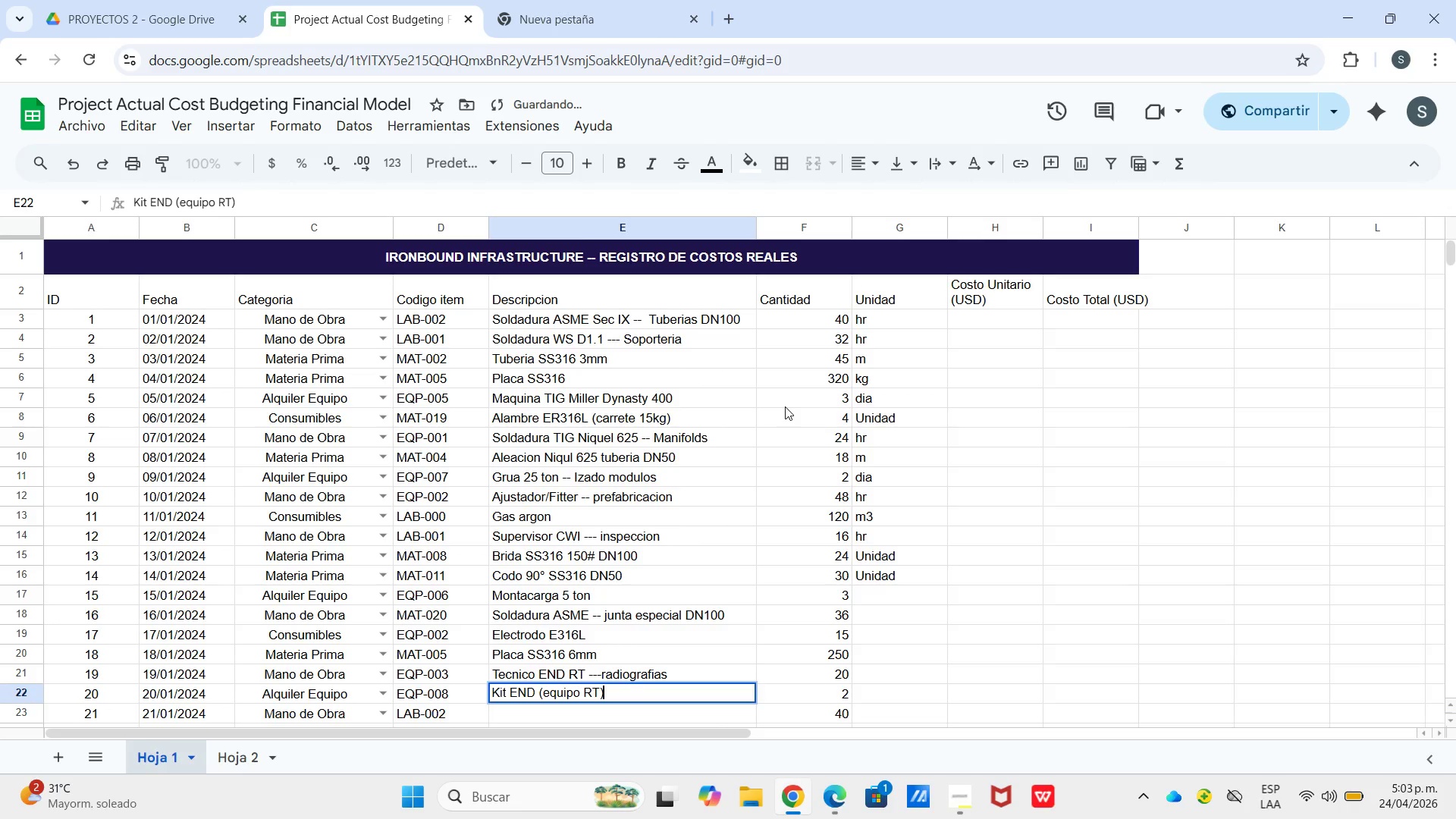 
key(Enter)
 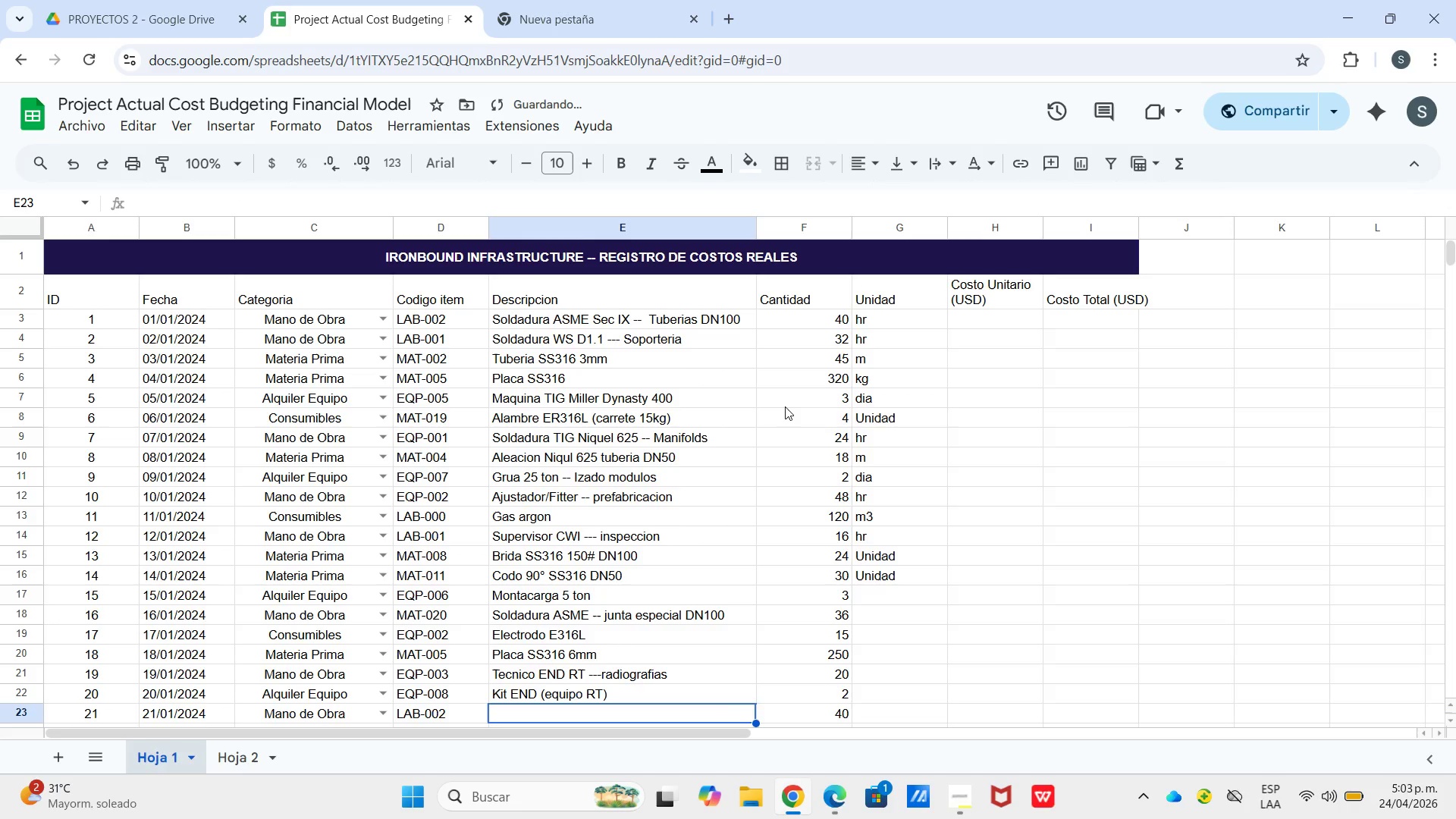 
key(Enter)
 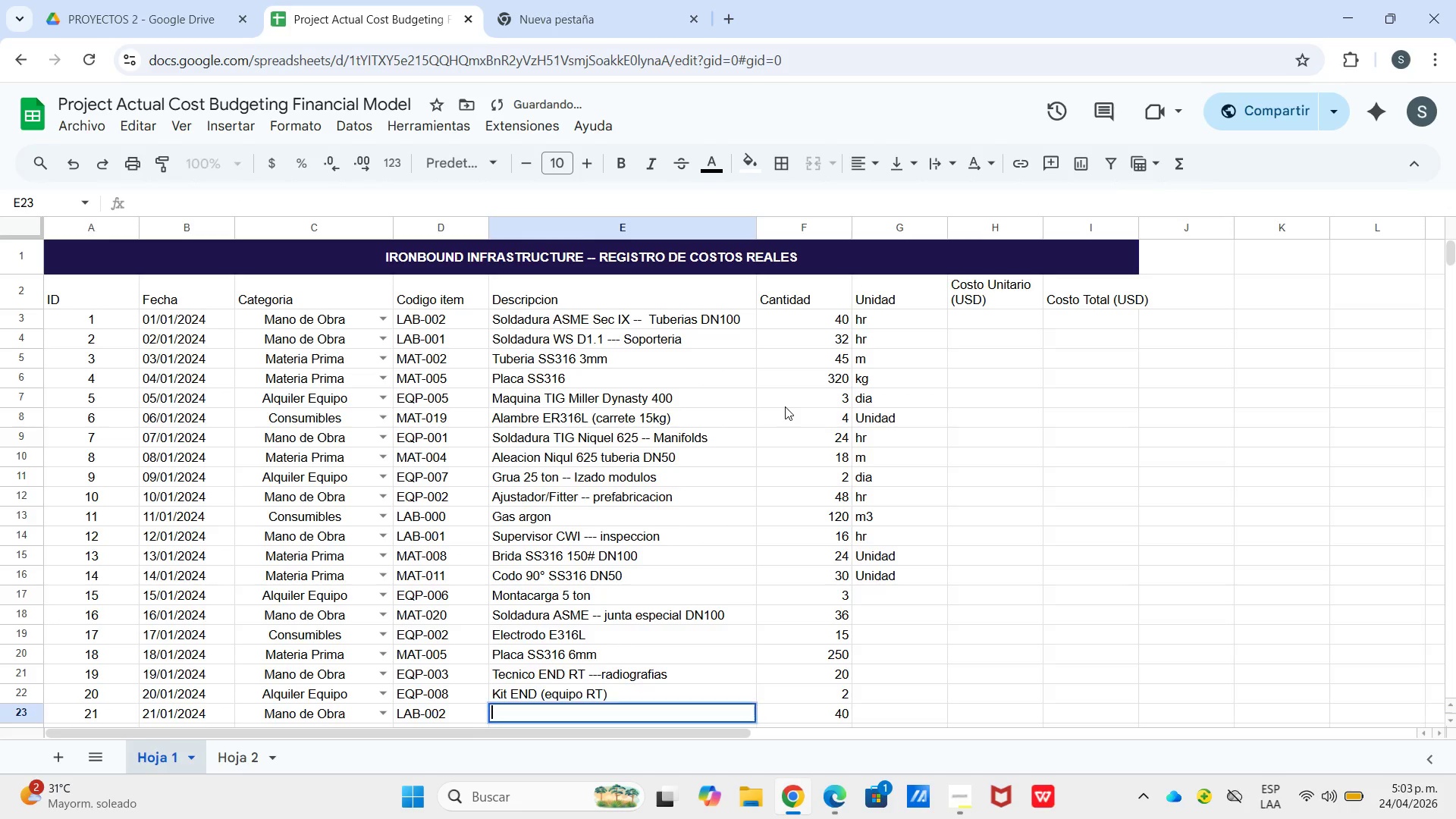 
key(Enter)
 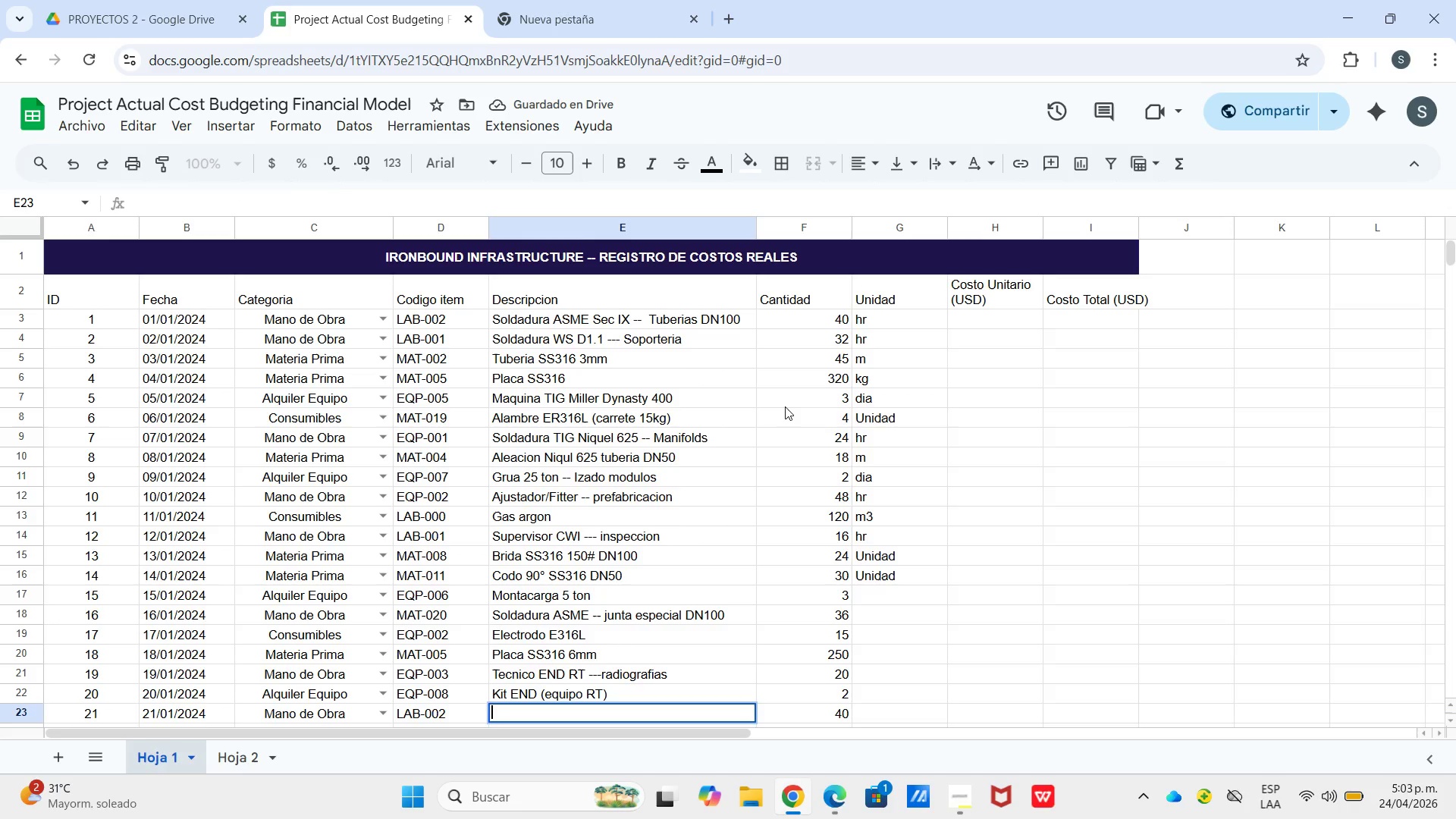 
type(Soldadura AWS)
 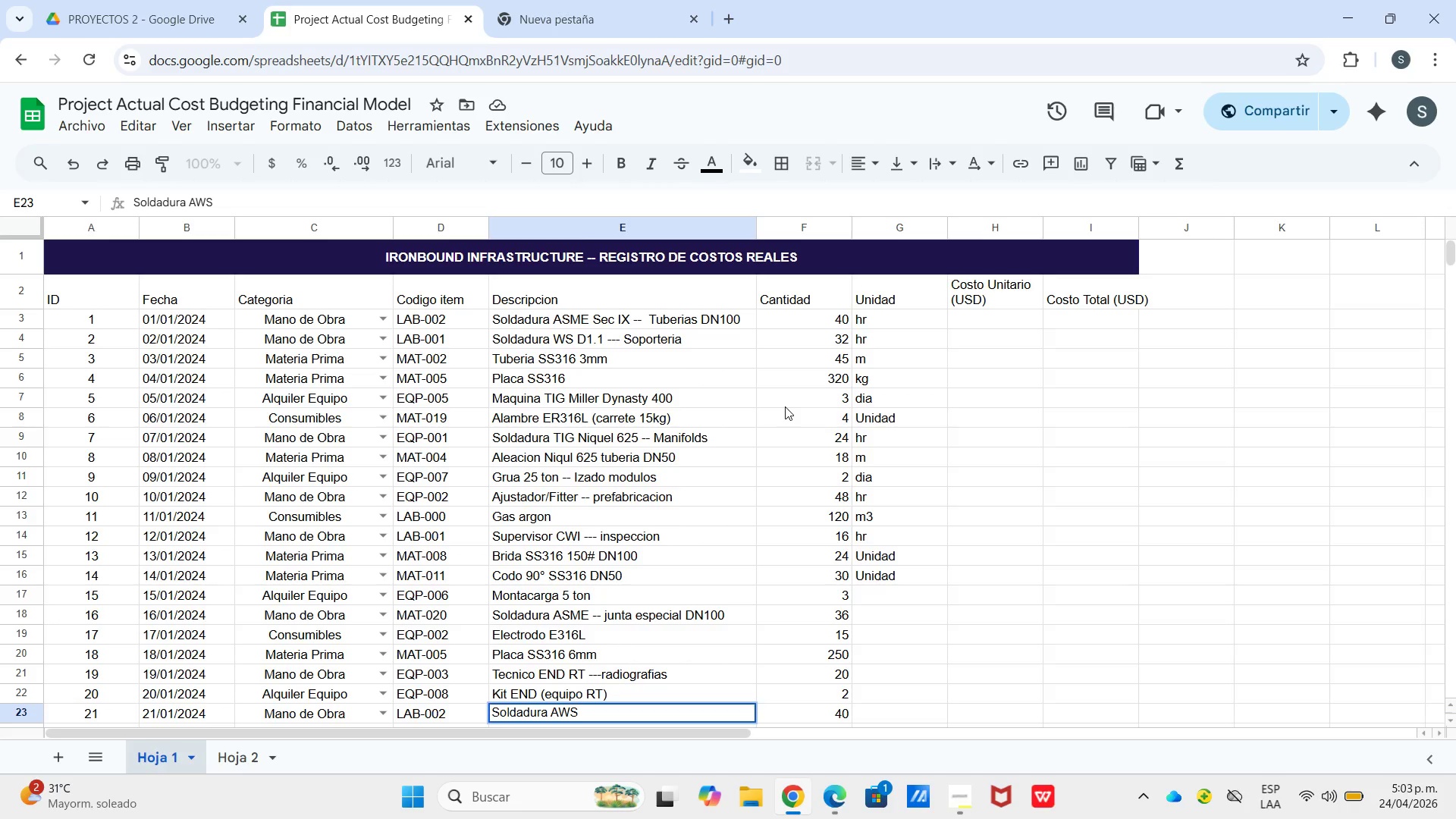 
type( --- soportes secundarios)
 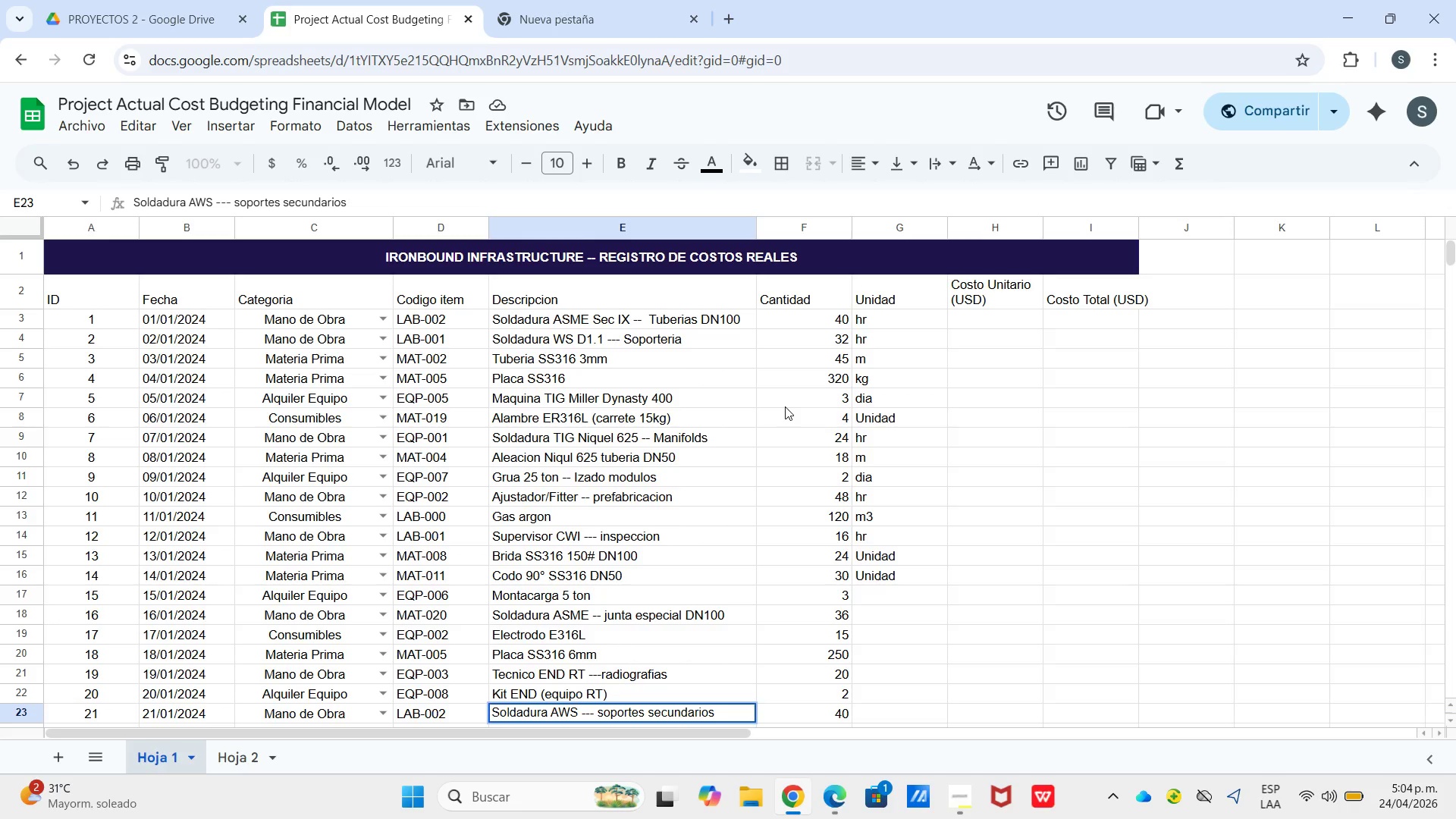 
key(Enter)
 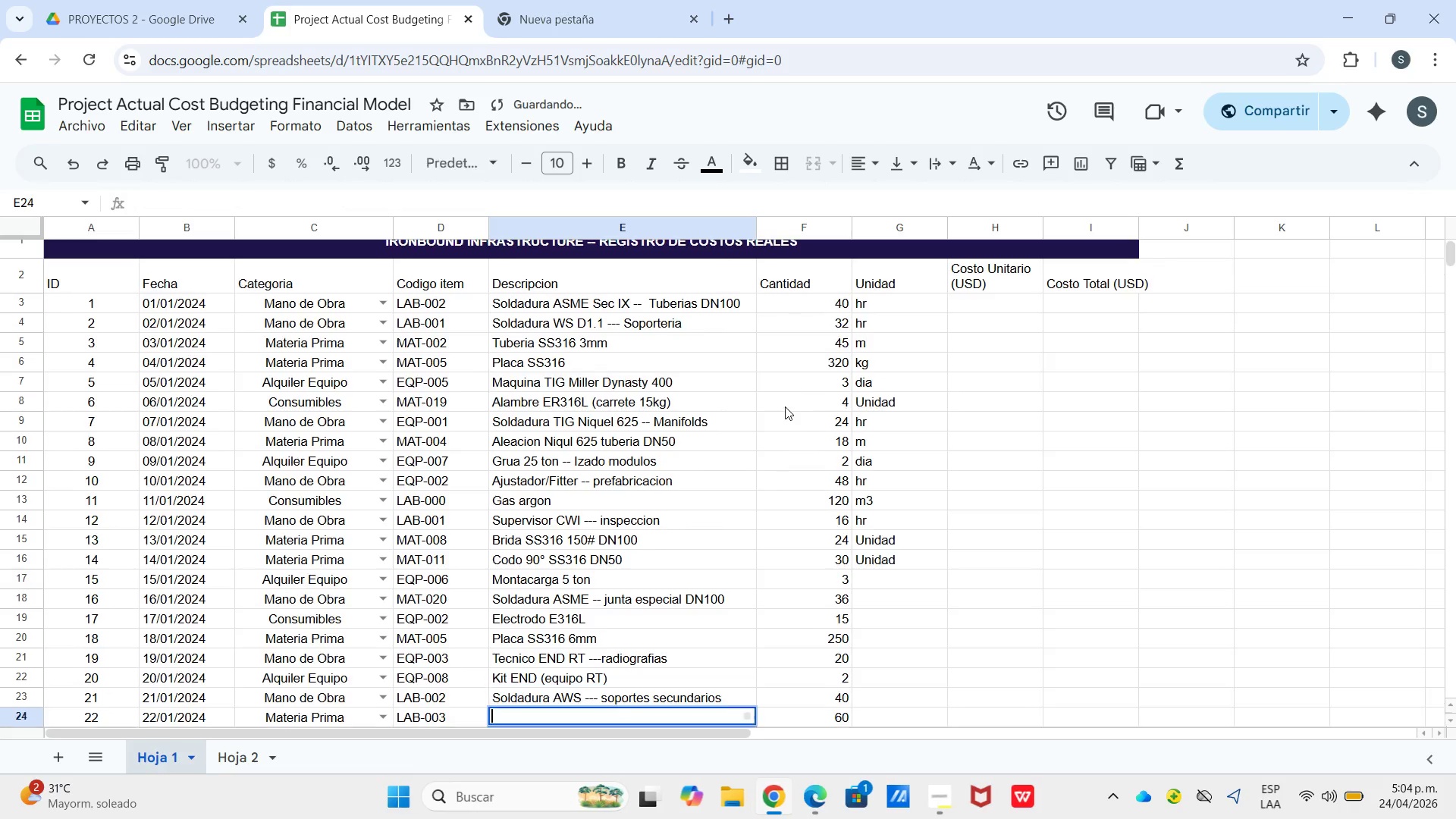 
key(Enter)
 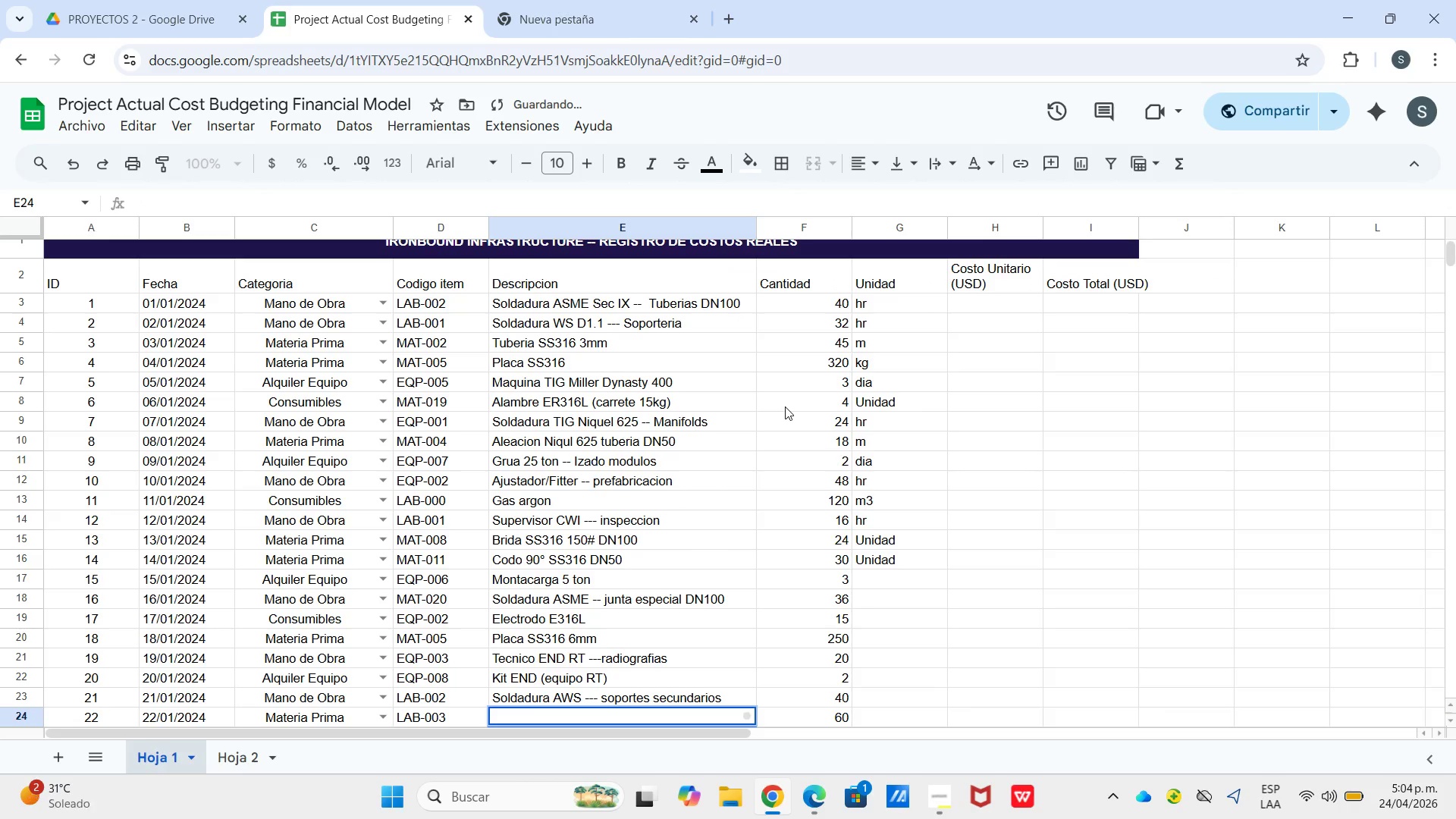 
type(Tuberia SS)
 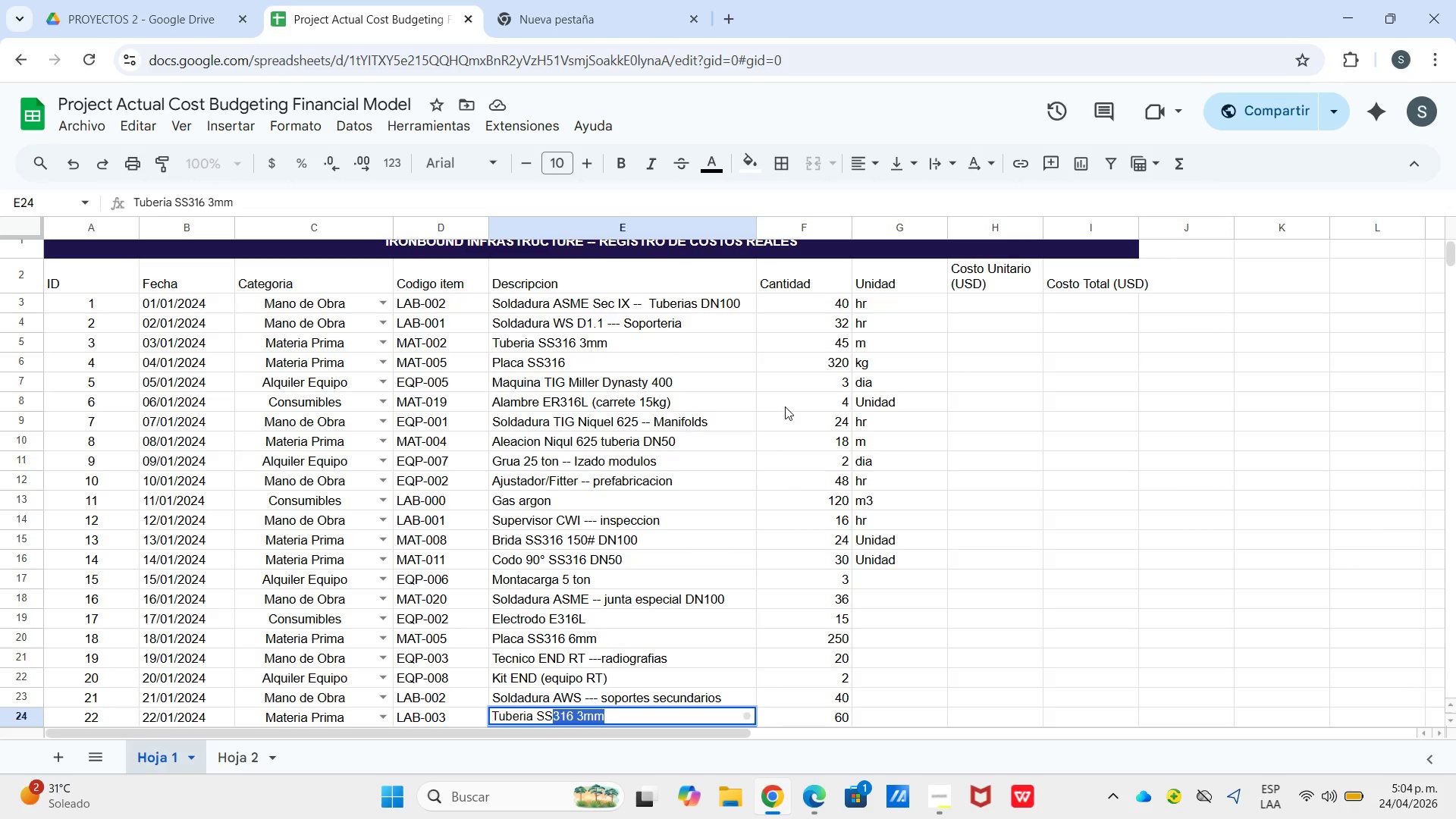 
type(316 Sch 40 DN50)
 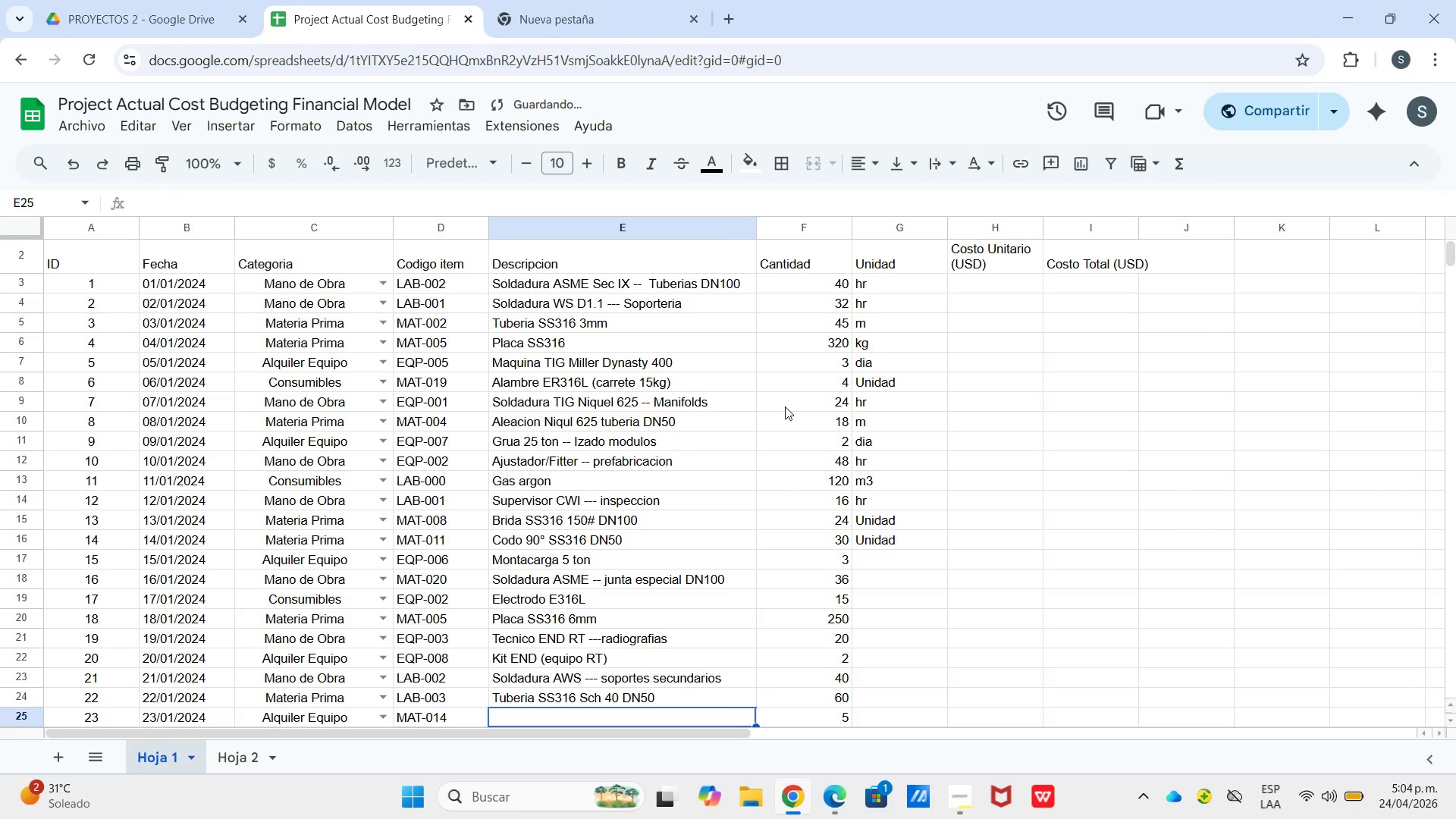 
 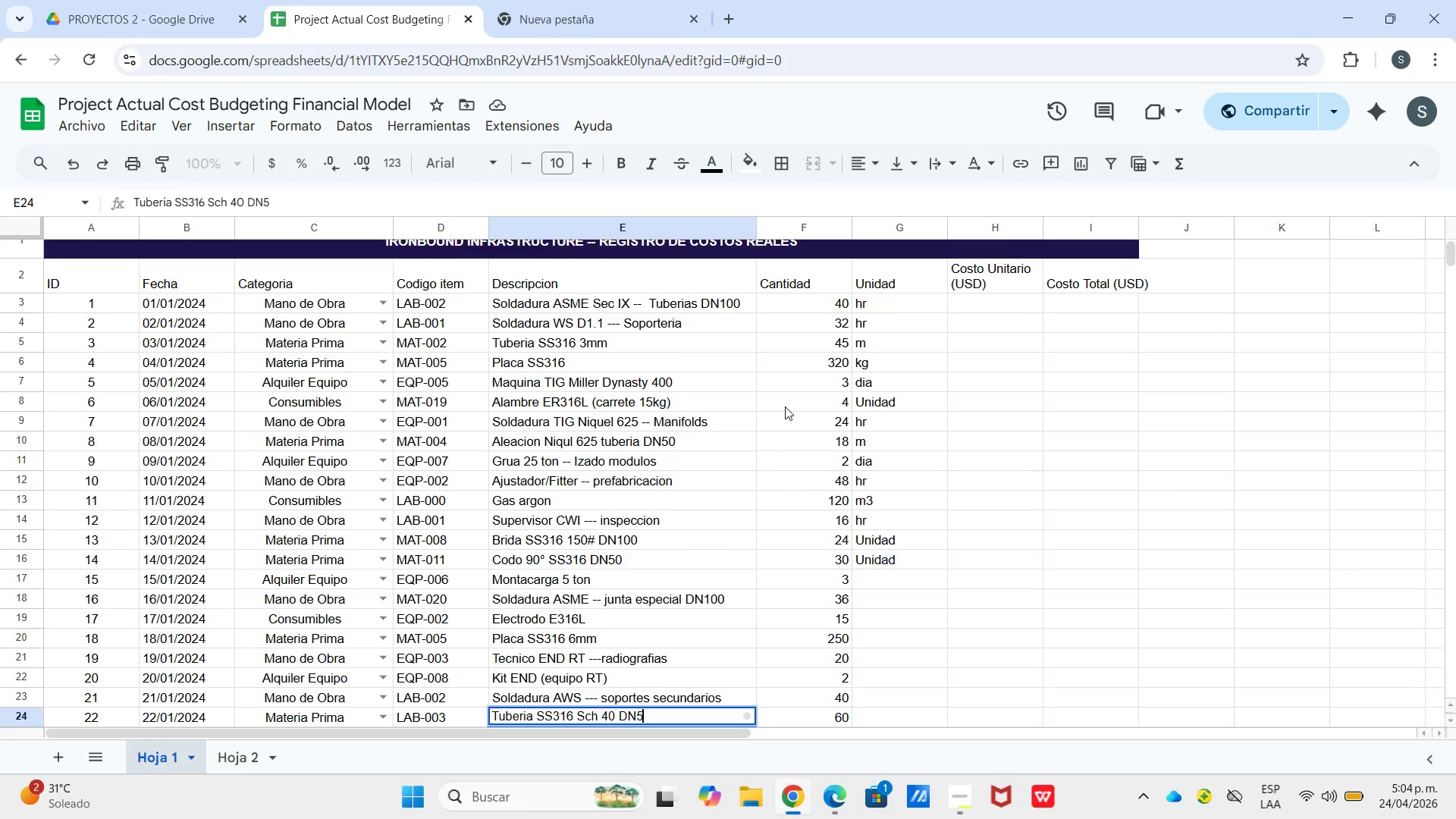 
key(Enter)
 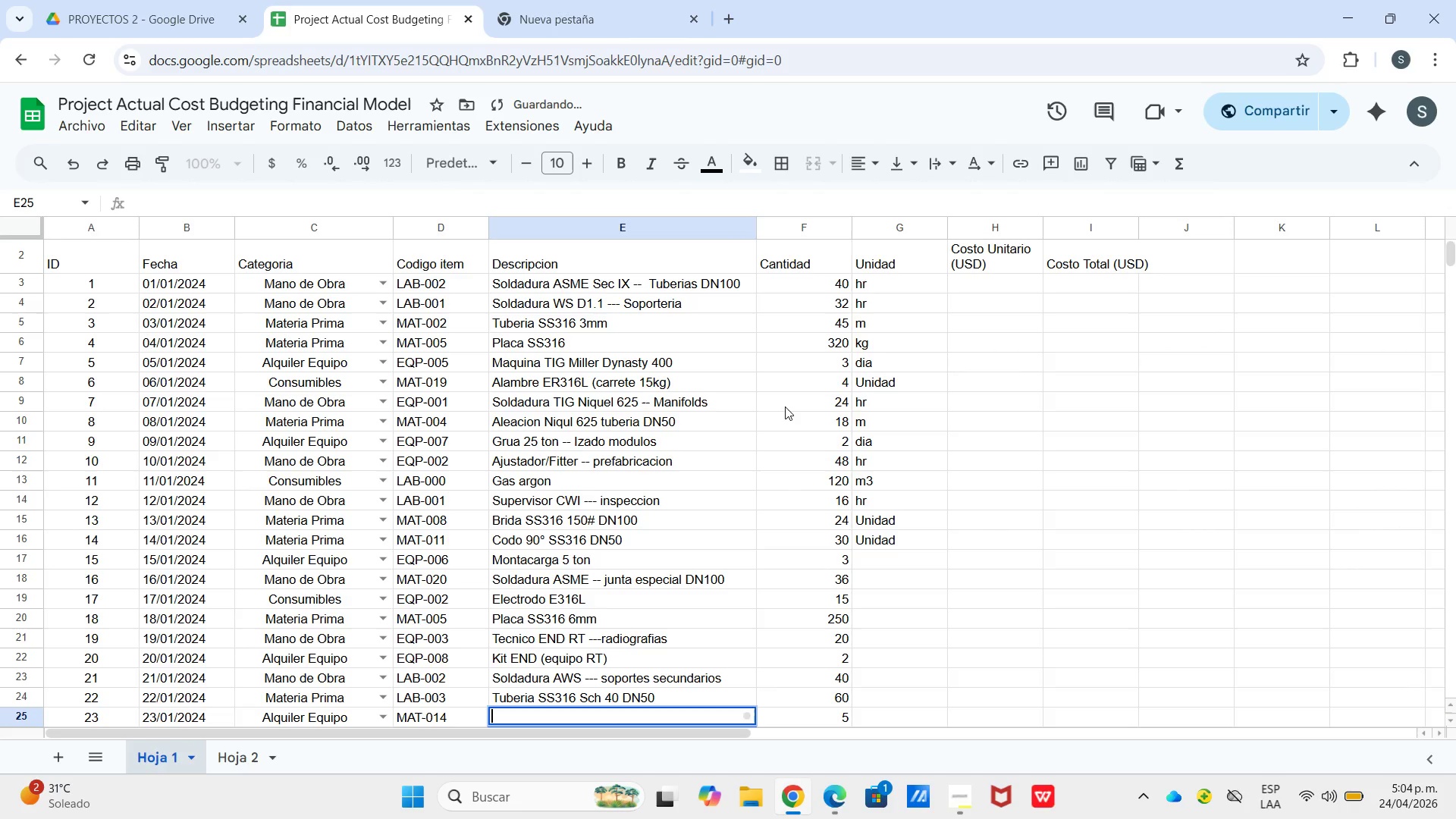 
key(Enter)
 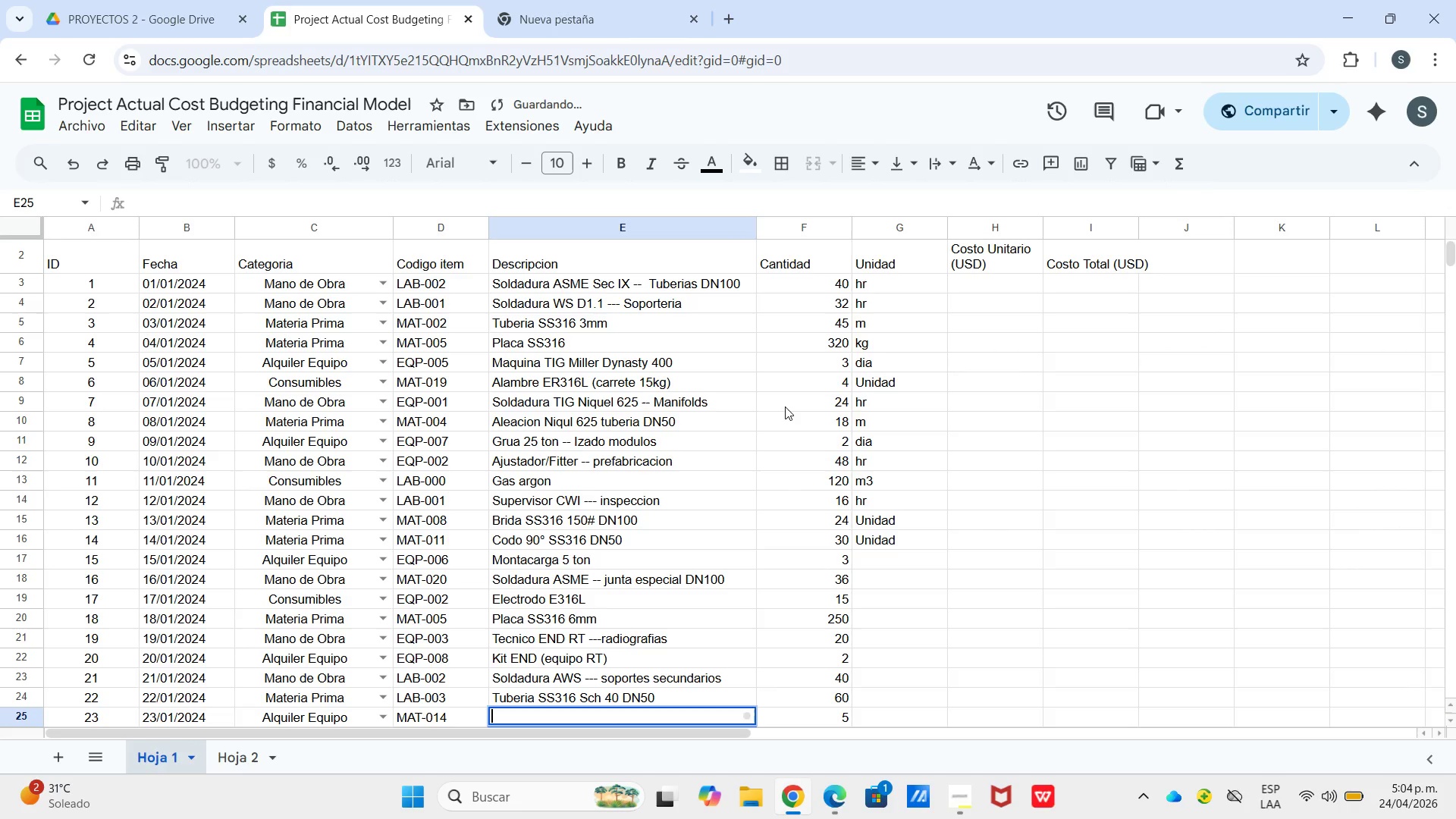 
type(Maquina SMAW Lincoln 400A)
 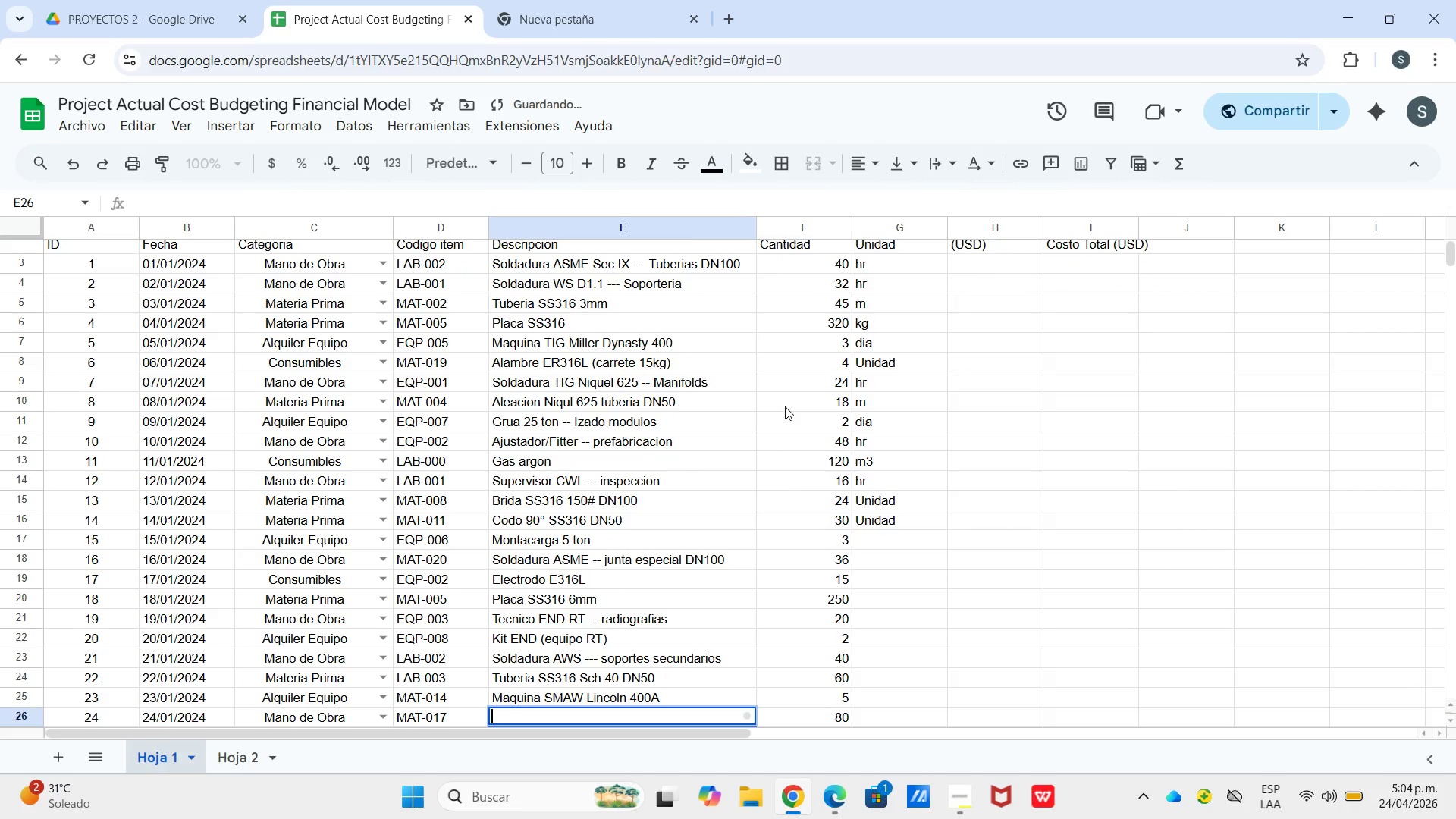 
 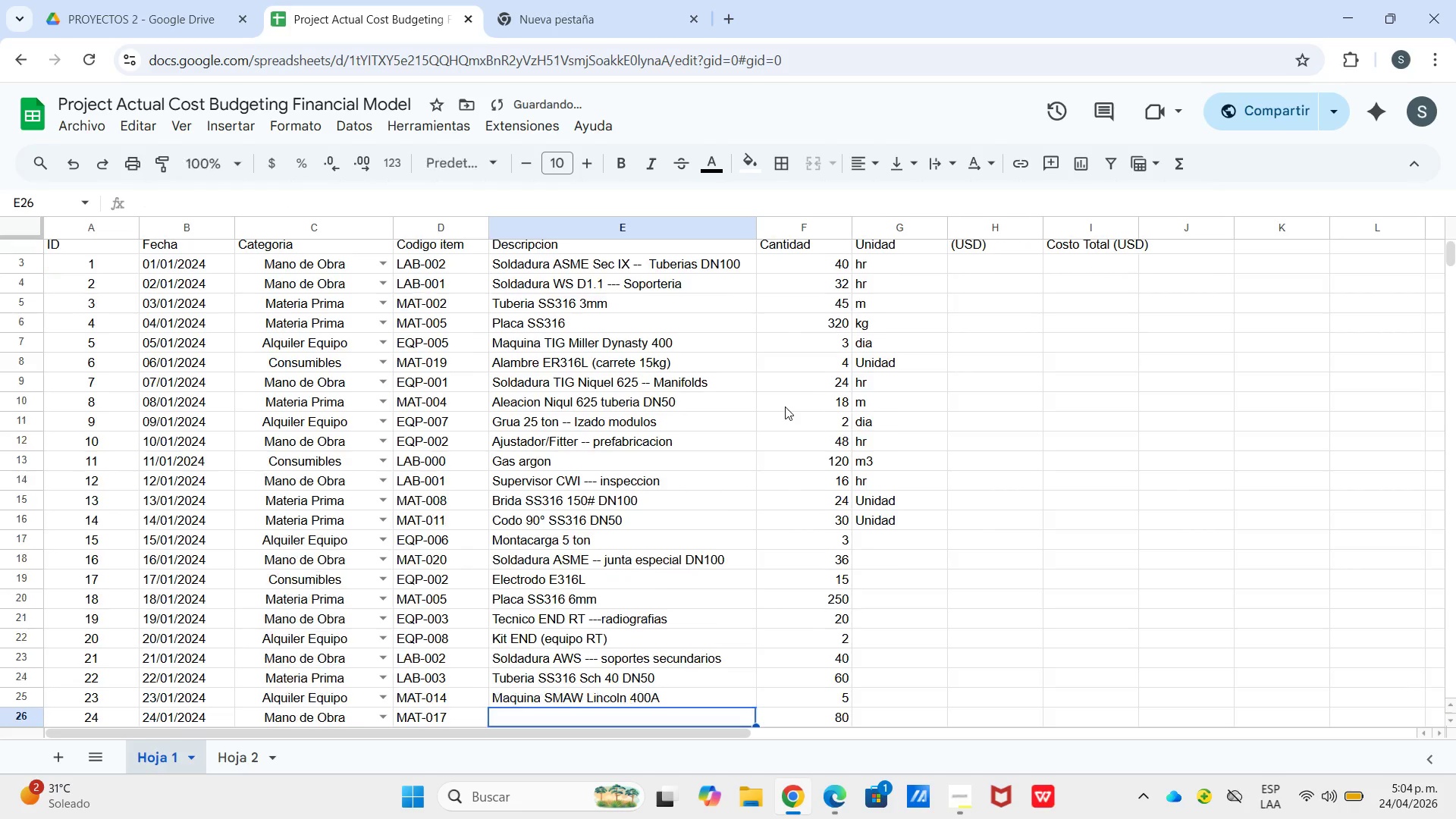 
key(Enter)
 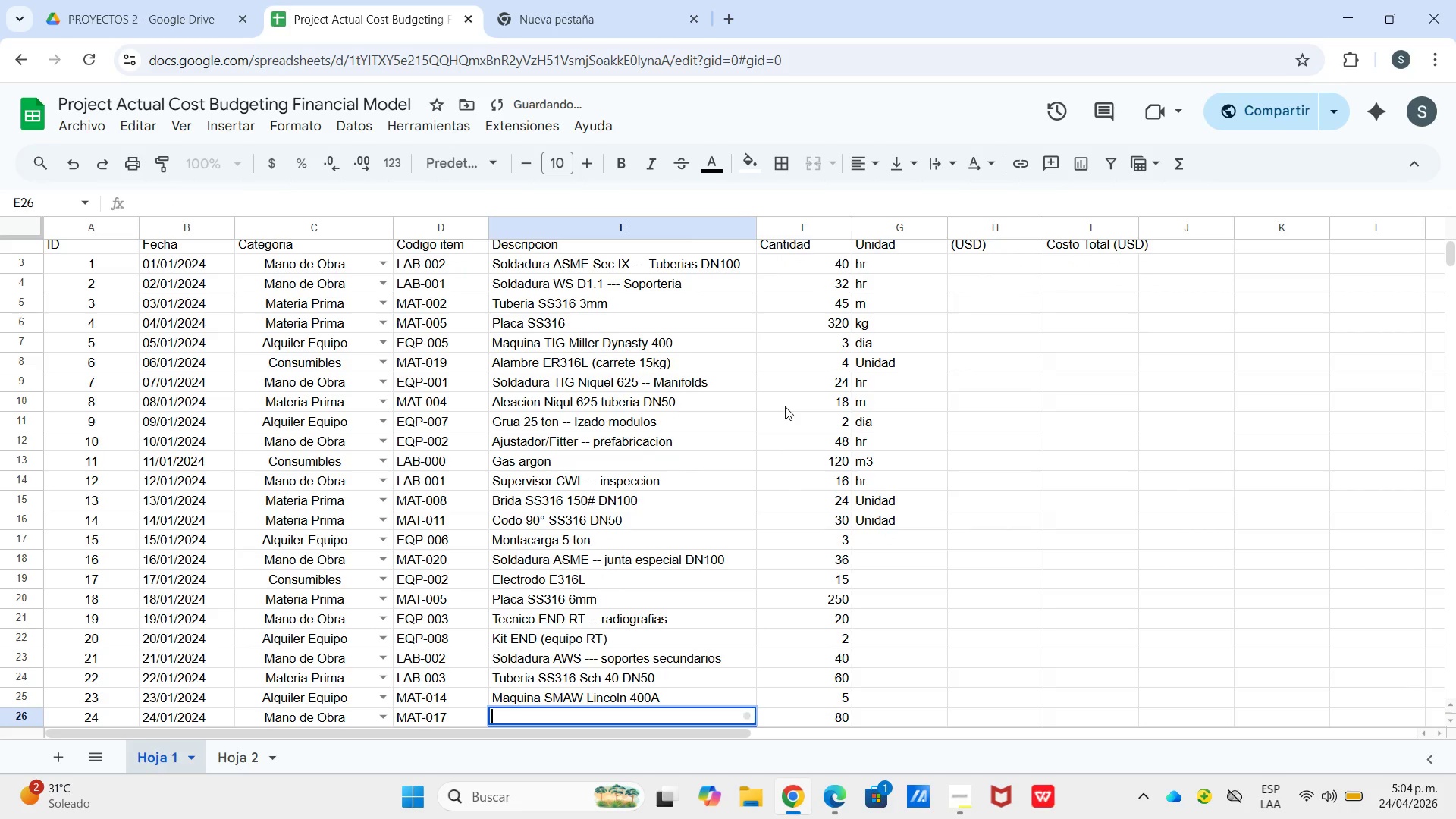 
key(Enter)
 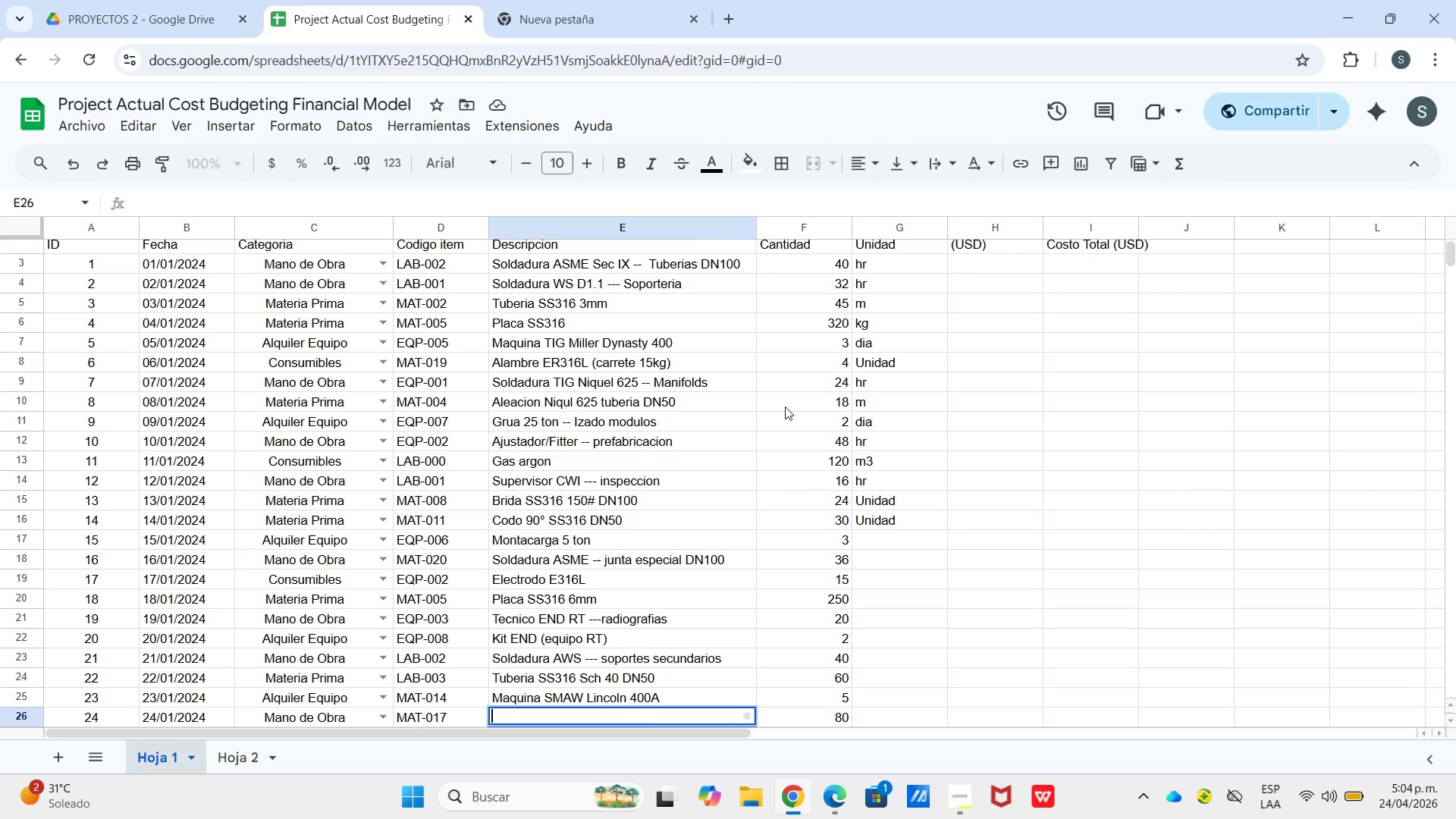 
wait(7.78)
 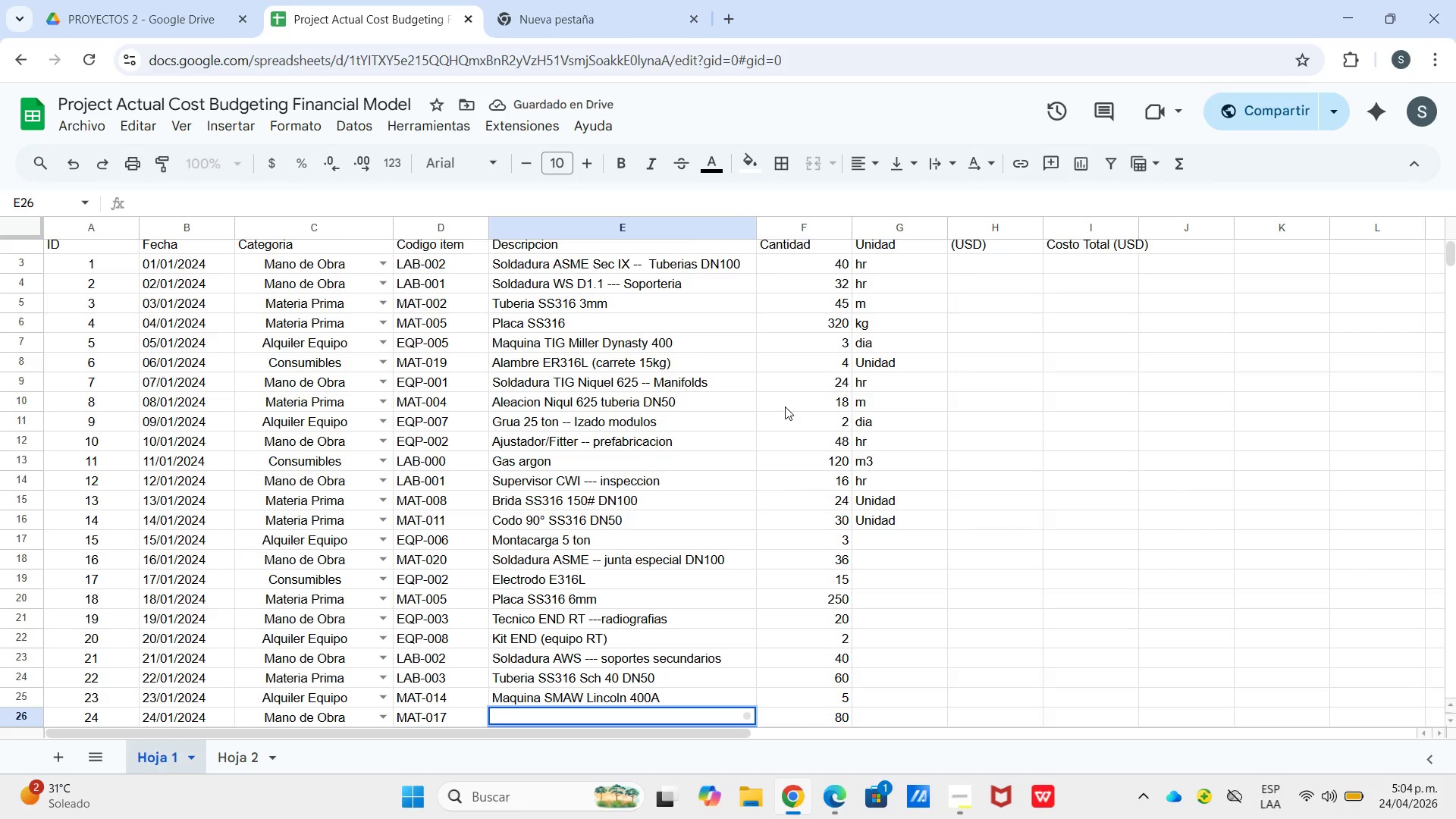 
type(Ayudante de Soldadura)
 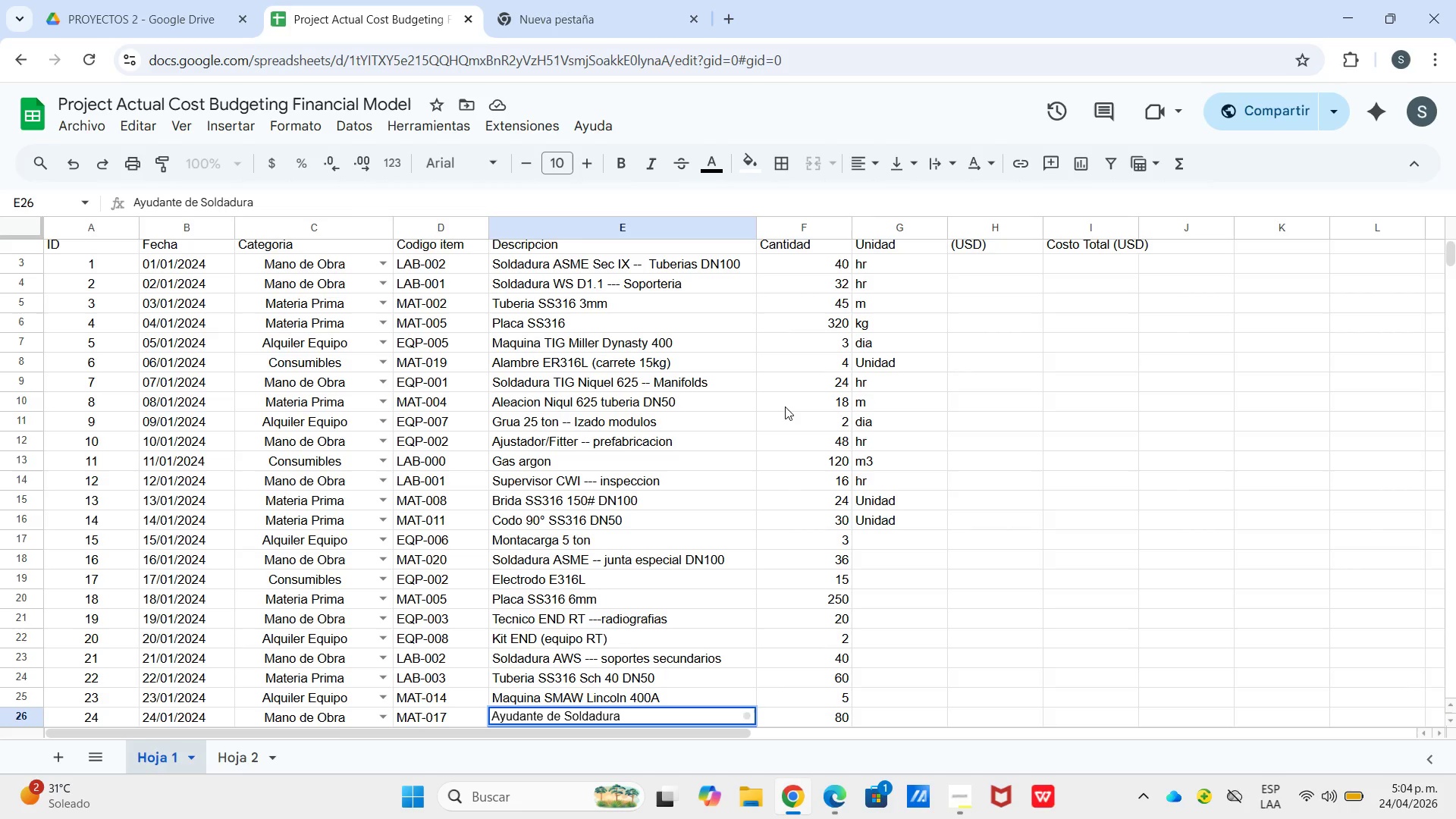 
key(Enter)
 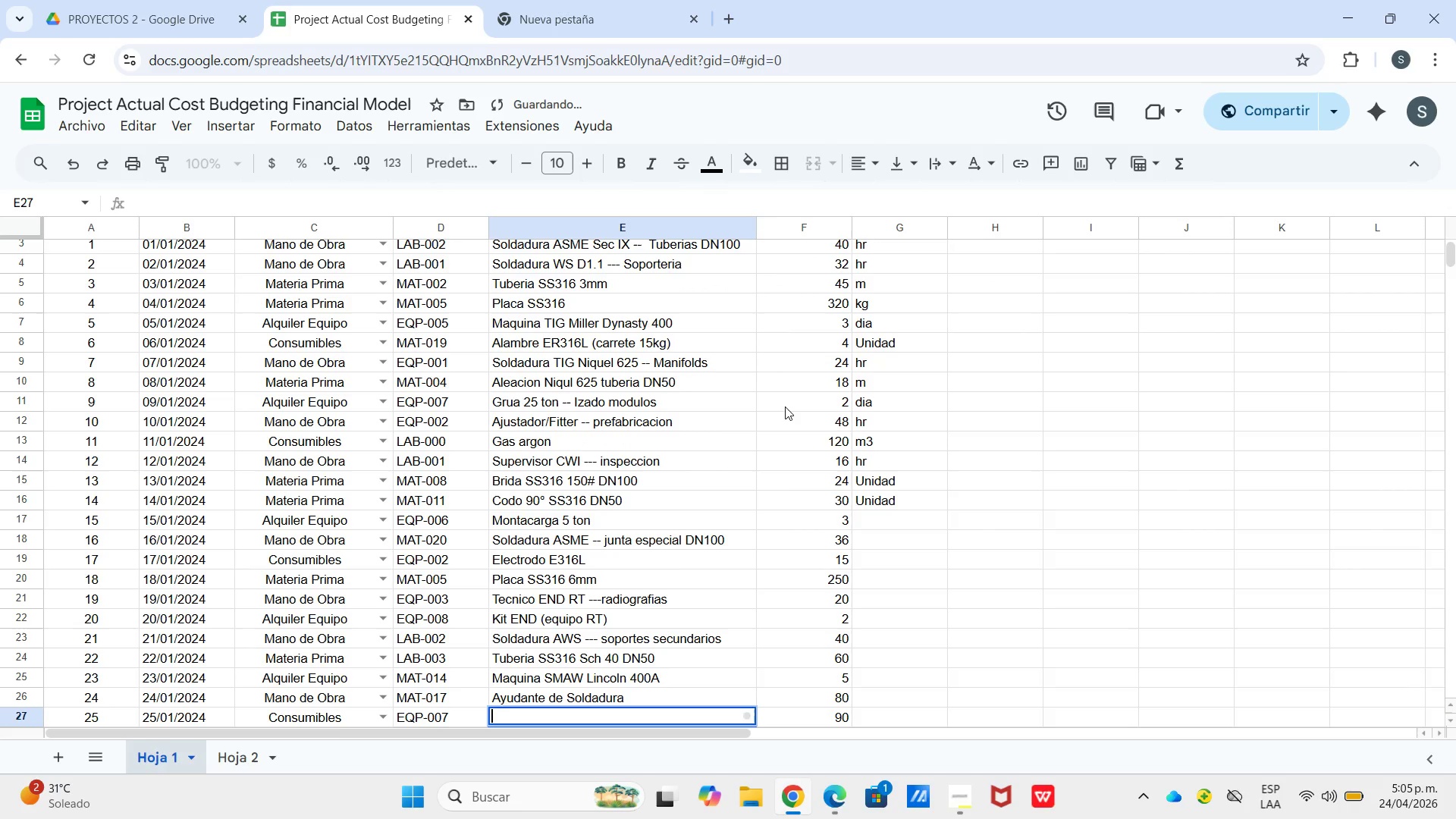 
key(Enter)
 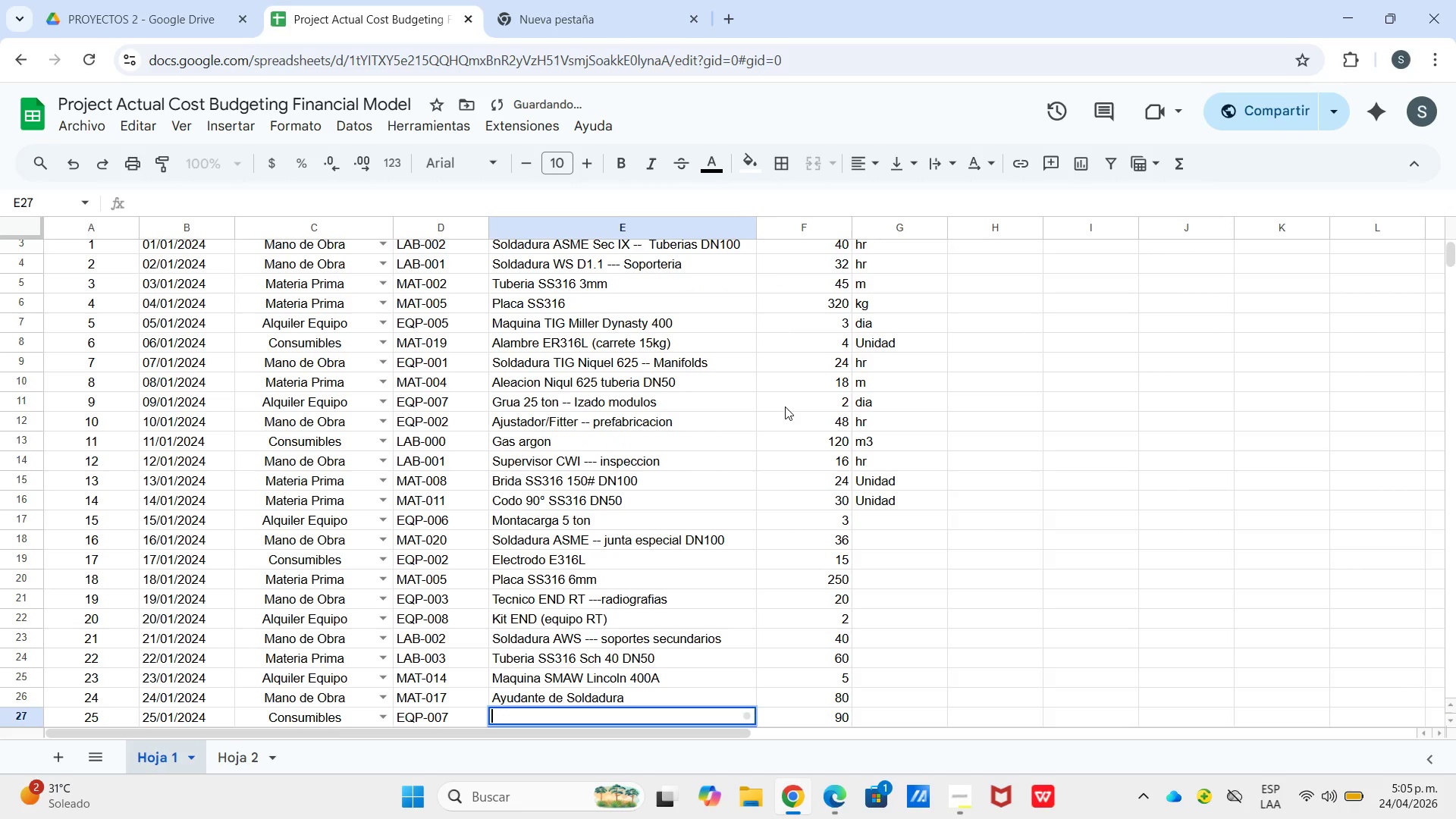 
type(Gas )
 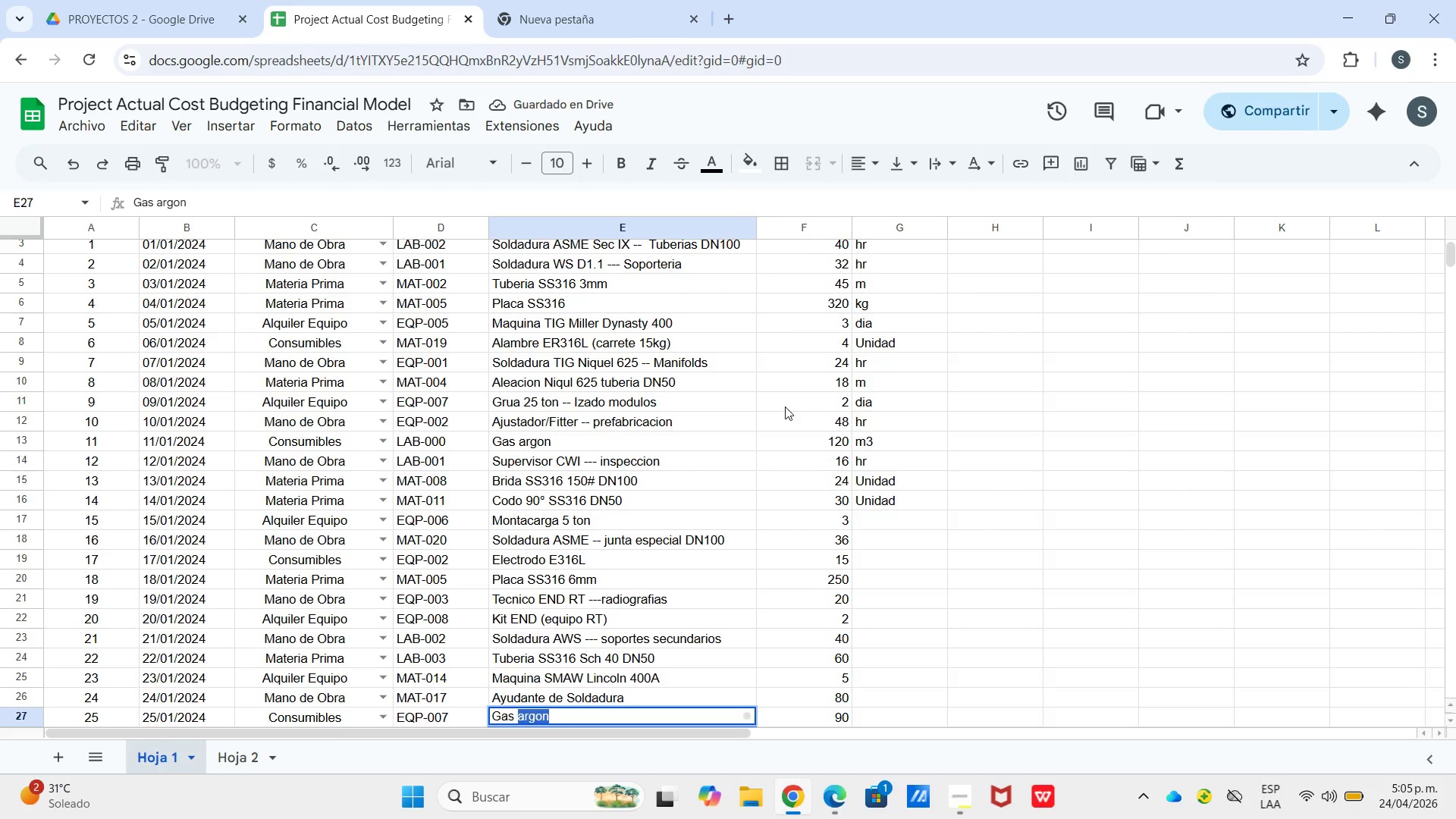 
key(Enter)
 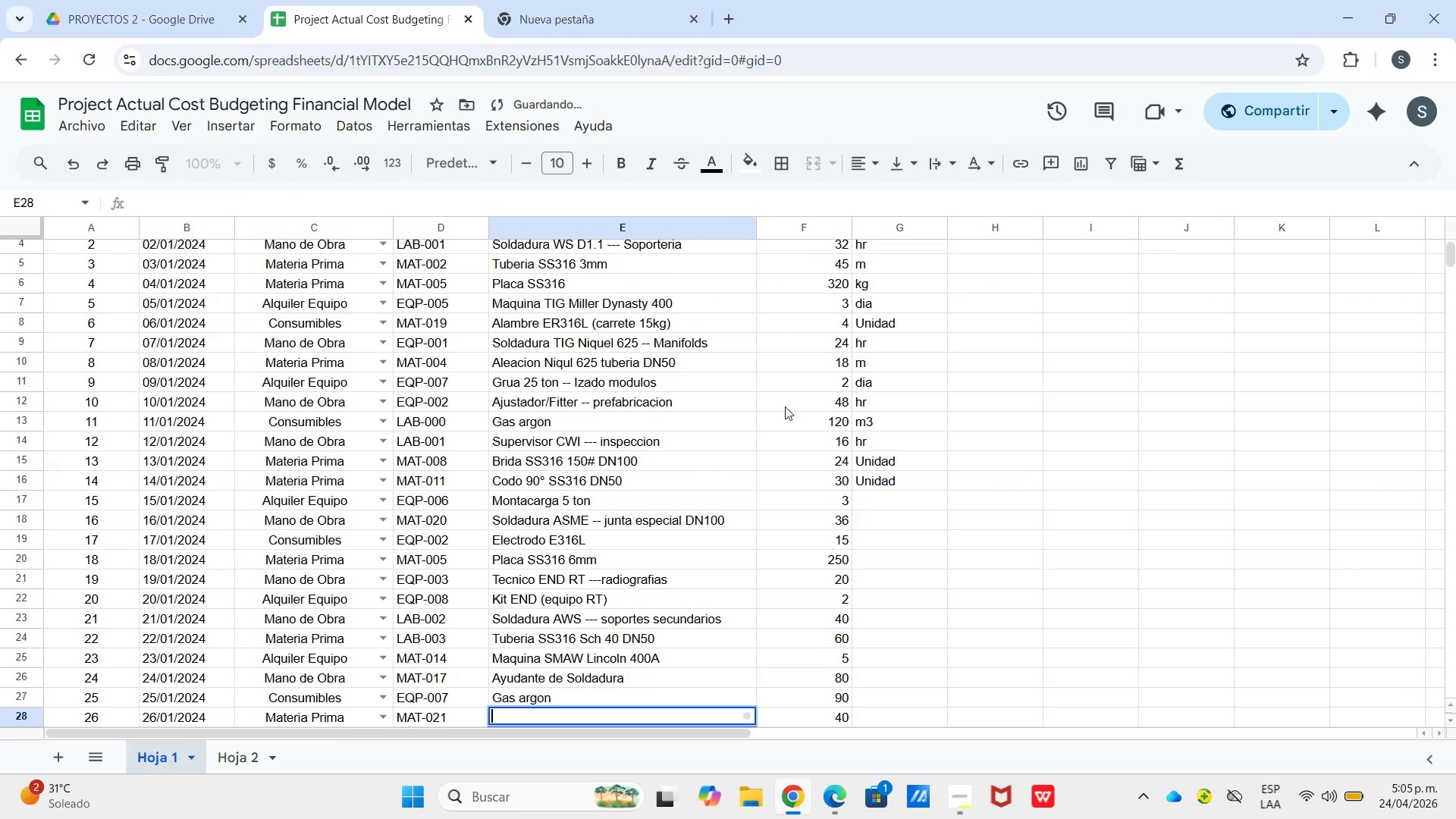 
key(Enter)
 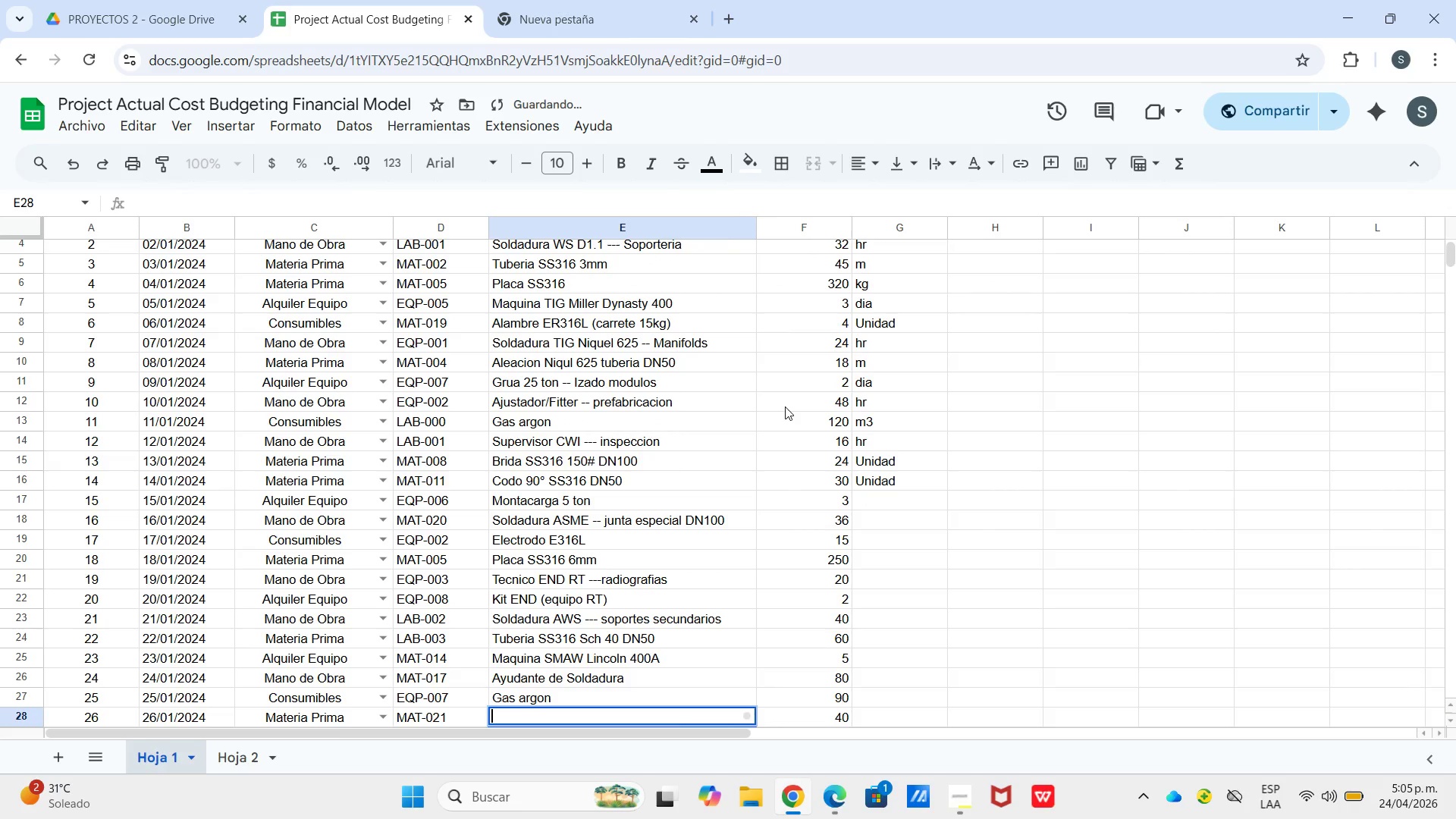 
type(Br)
 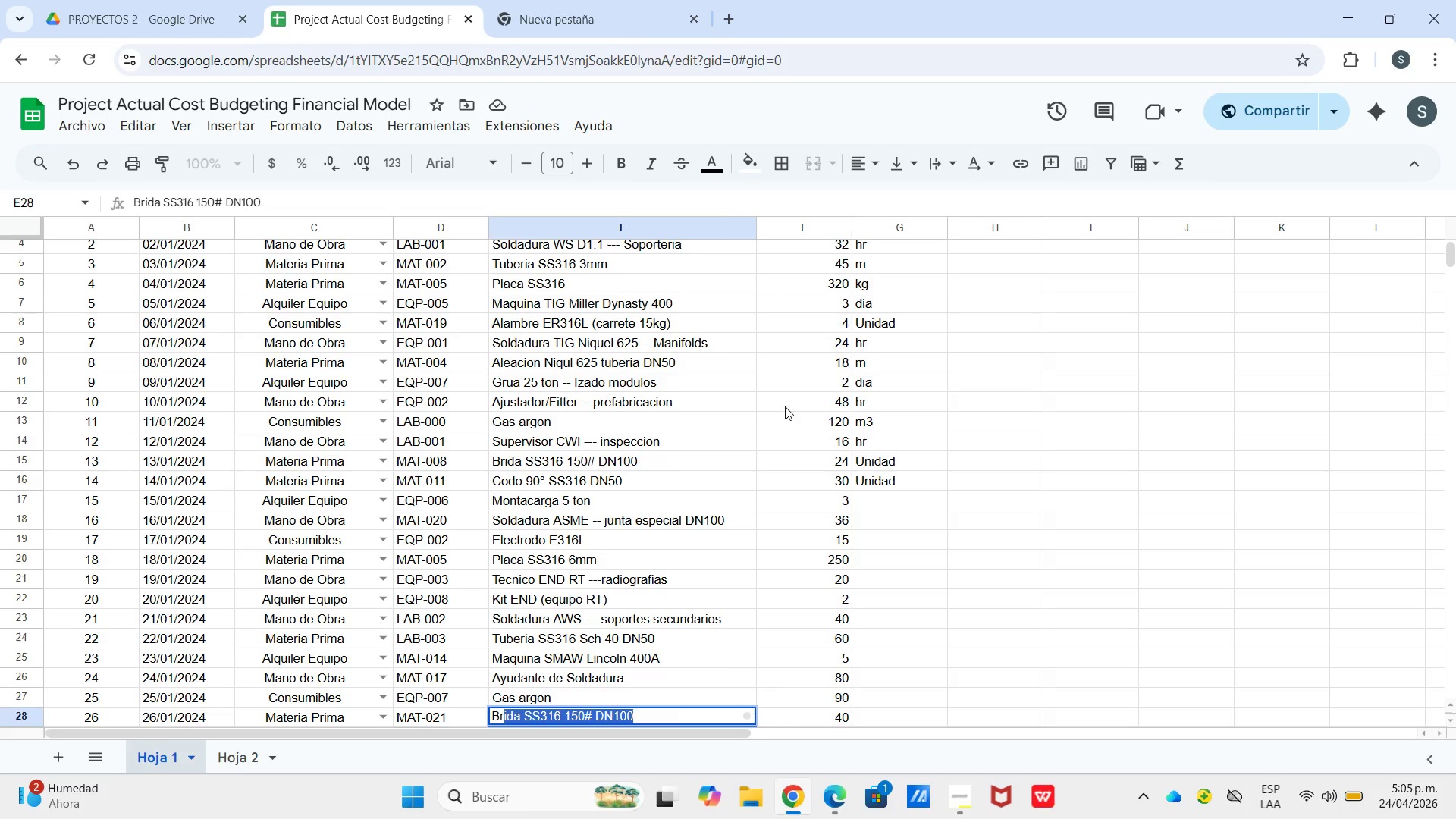 
key(Enter)
 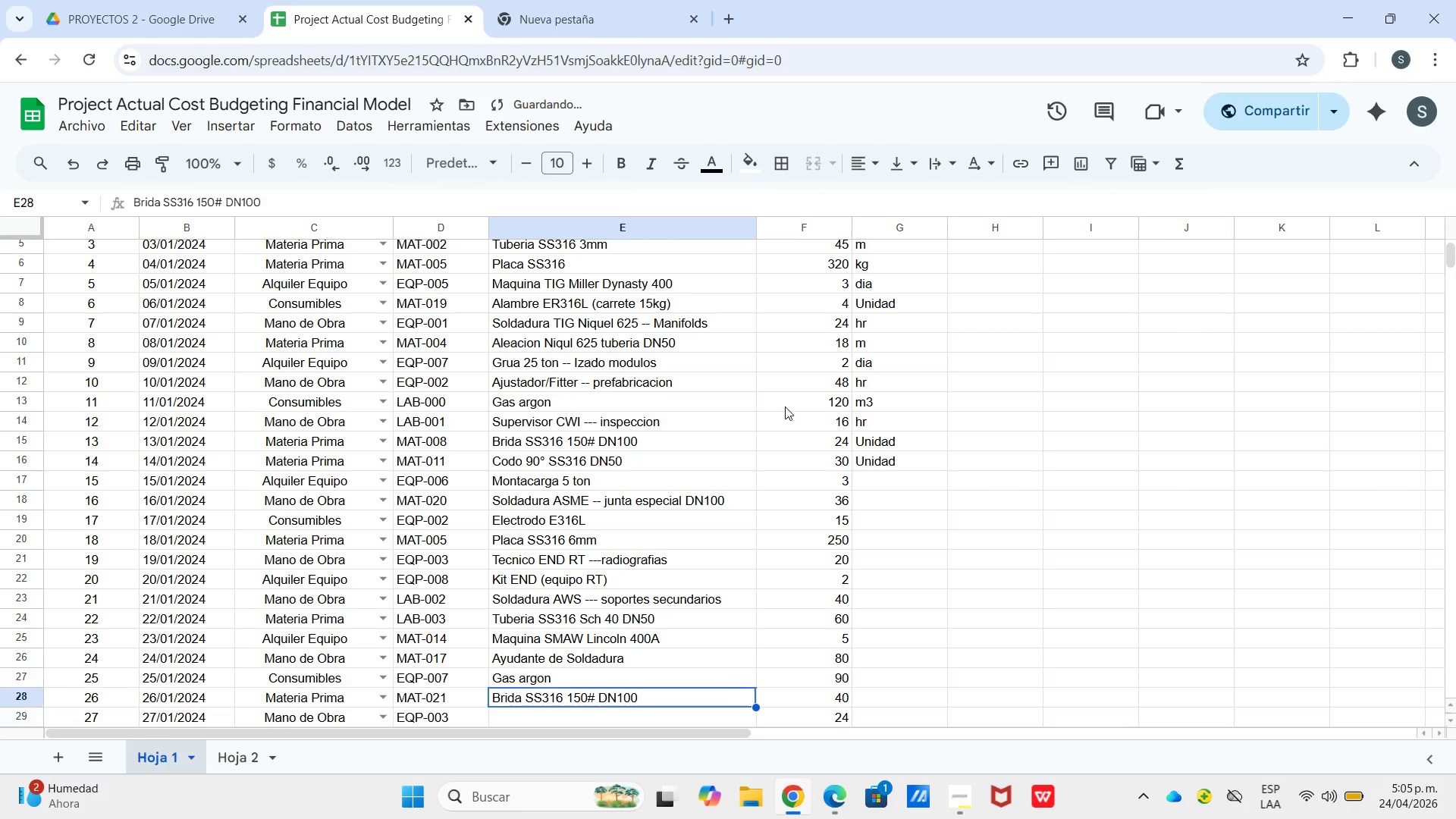 
key(ArrowUp)
 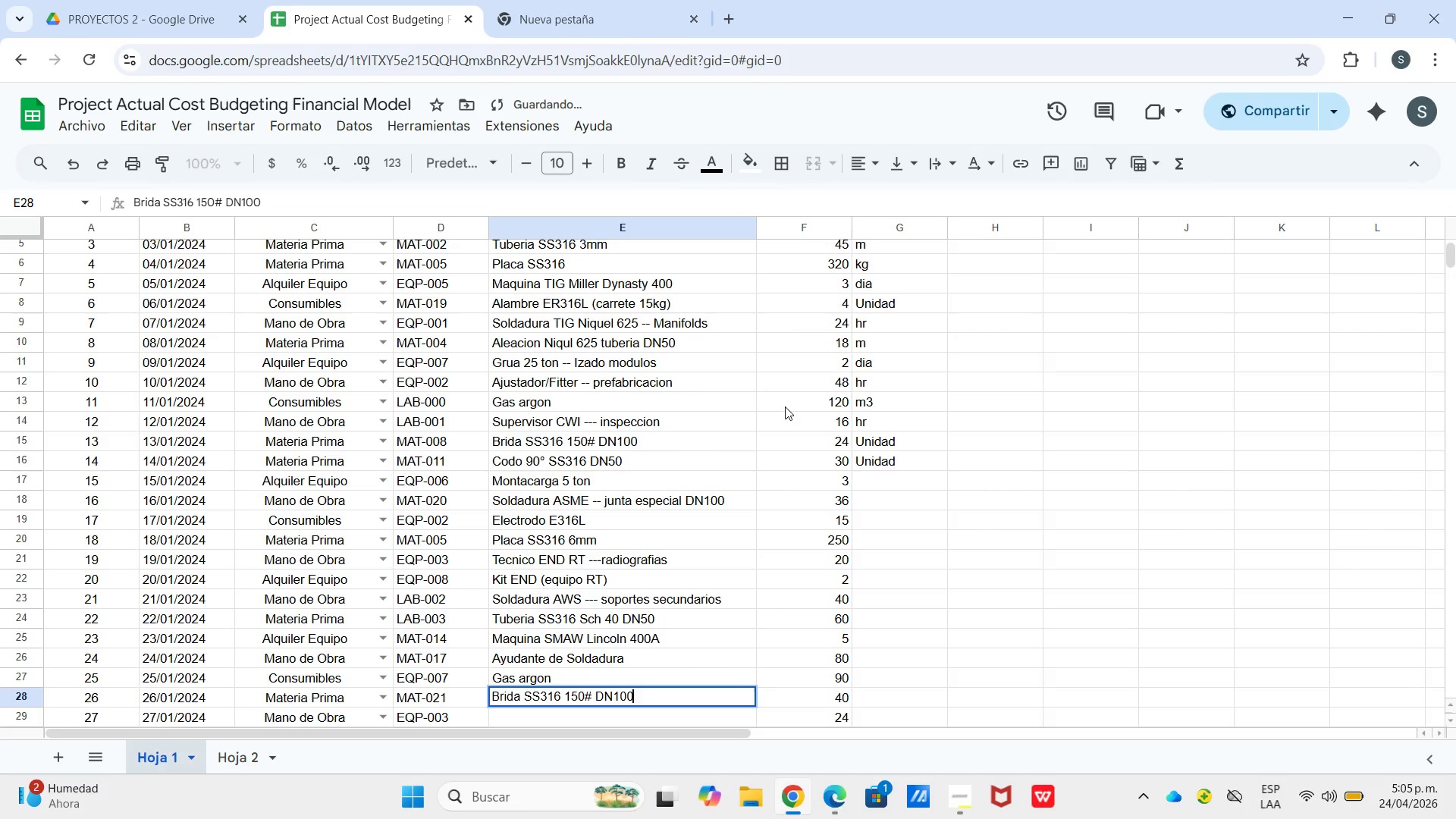 
key(Enter)
 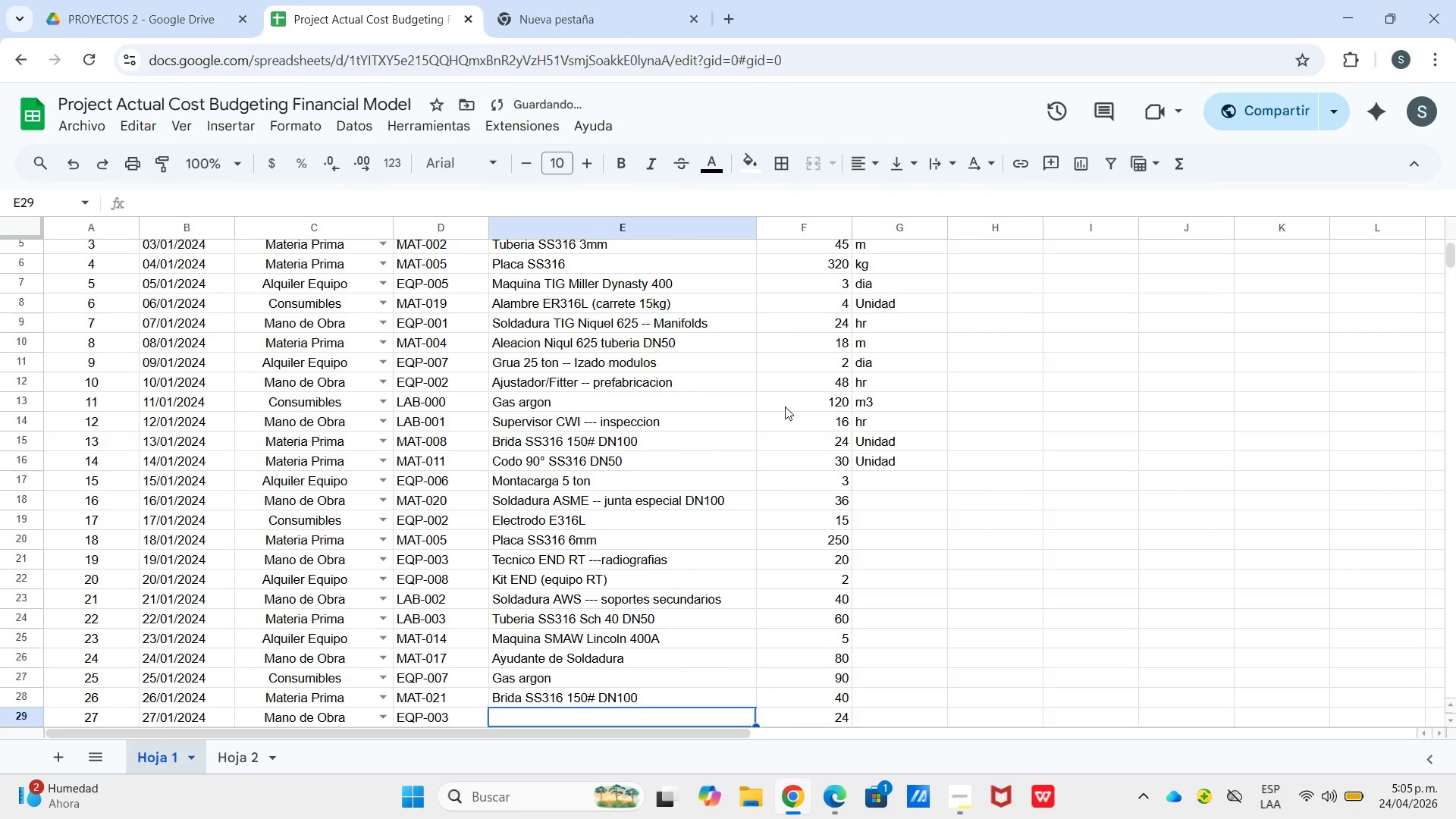 
key(Enter)
 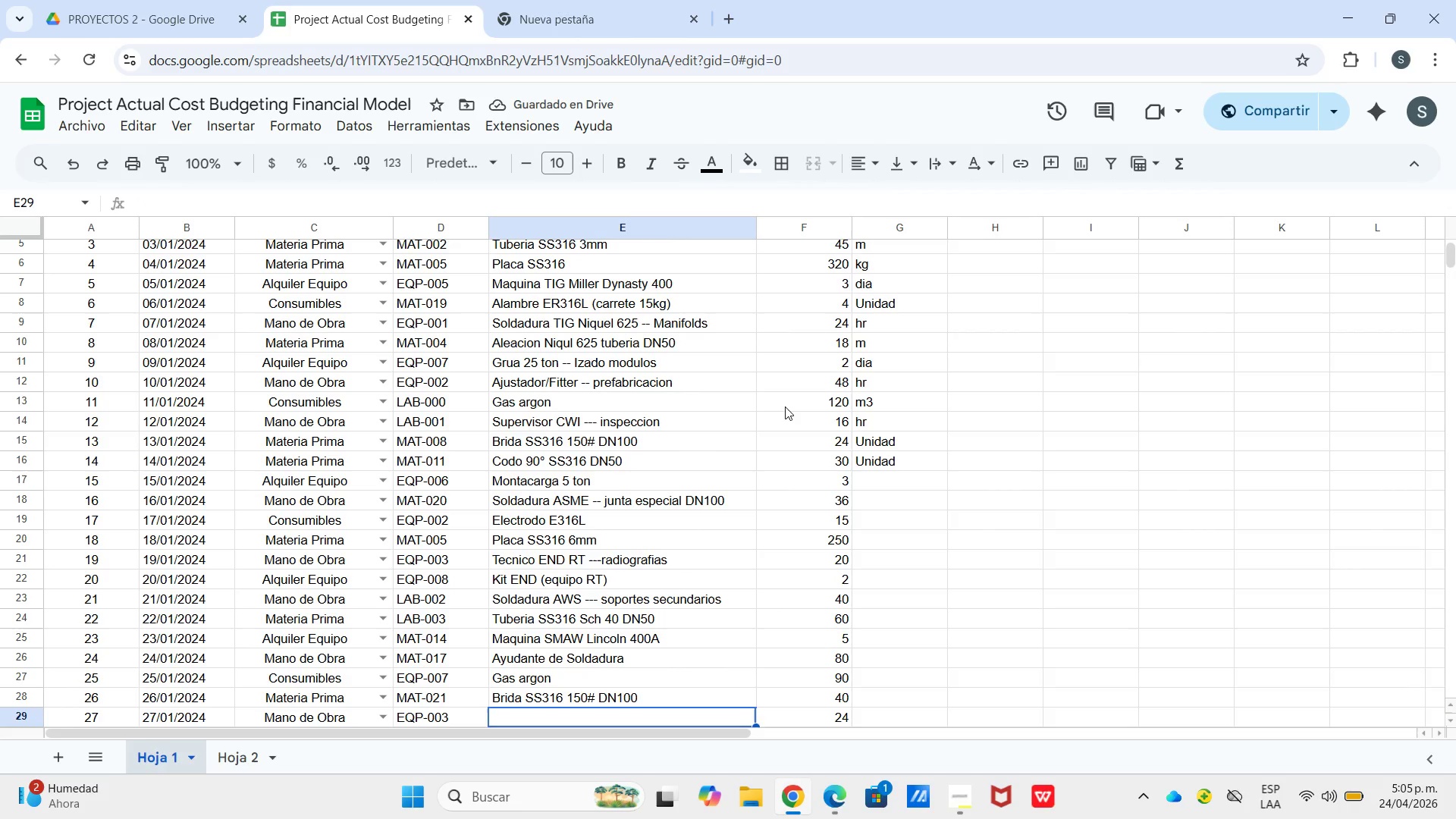 
key(ArrowUp)
 